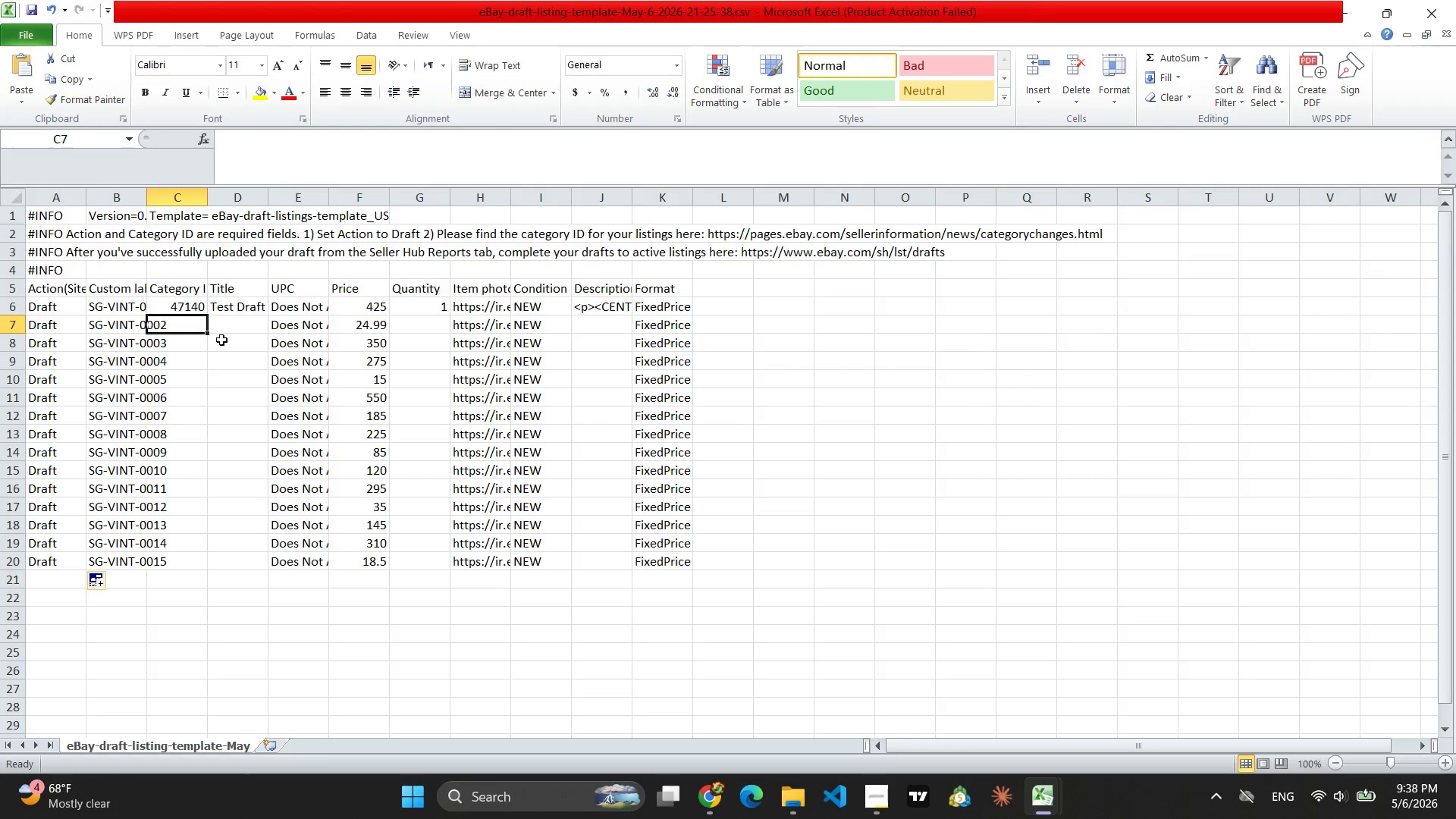 
left_click([246, 307])
 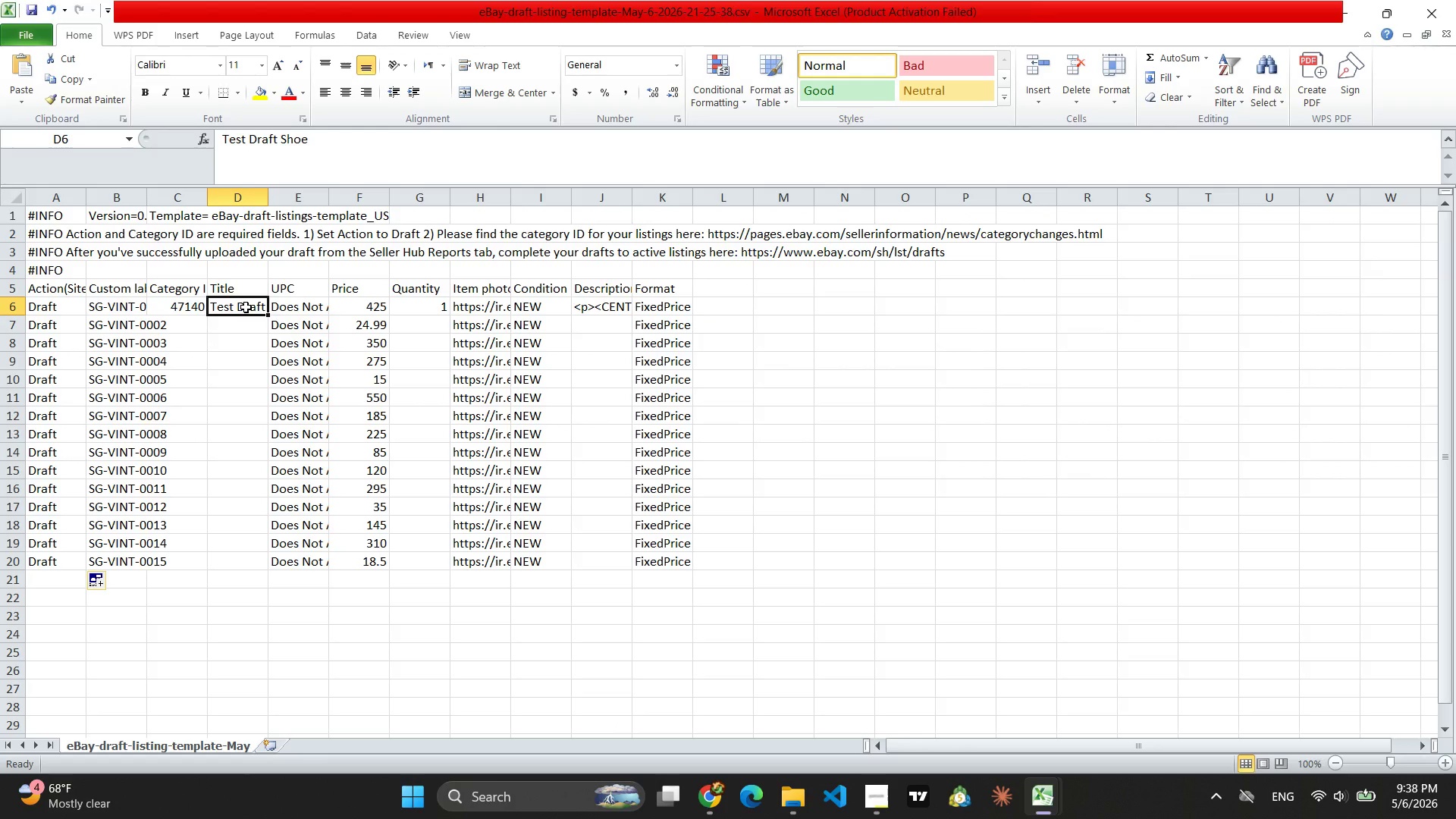 
key(Control+V)
 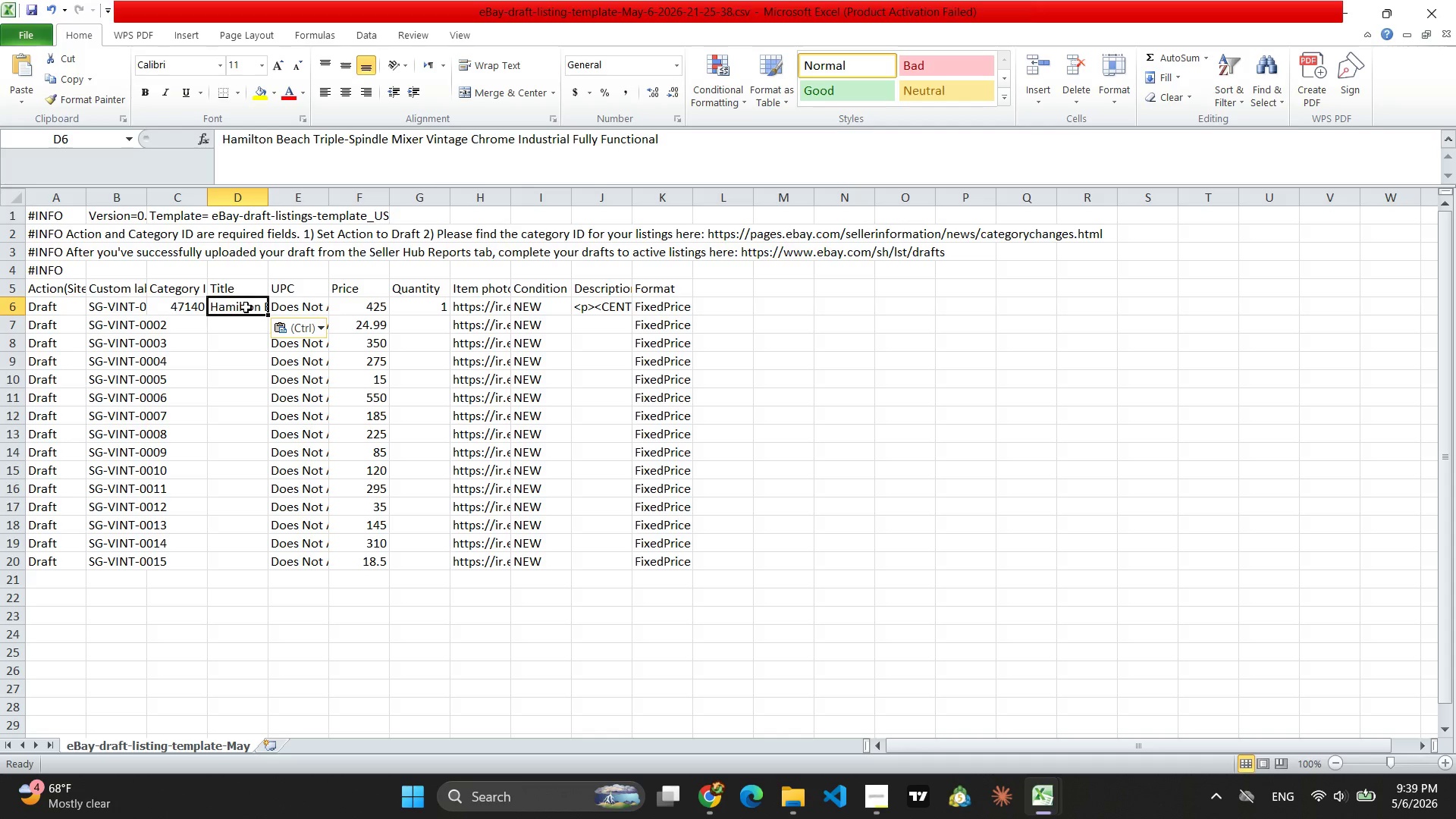 
wait(16.7)
 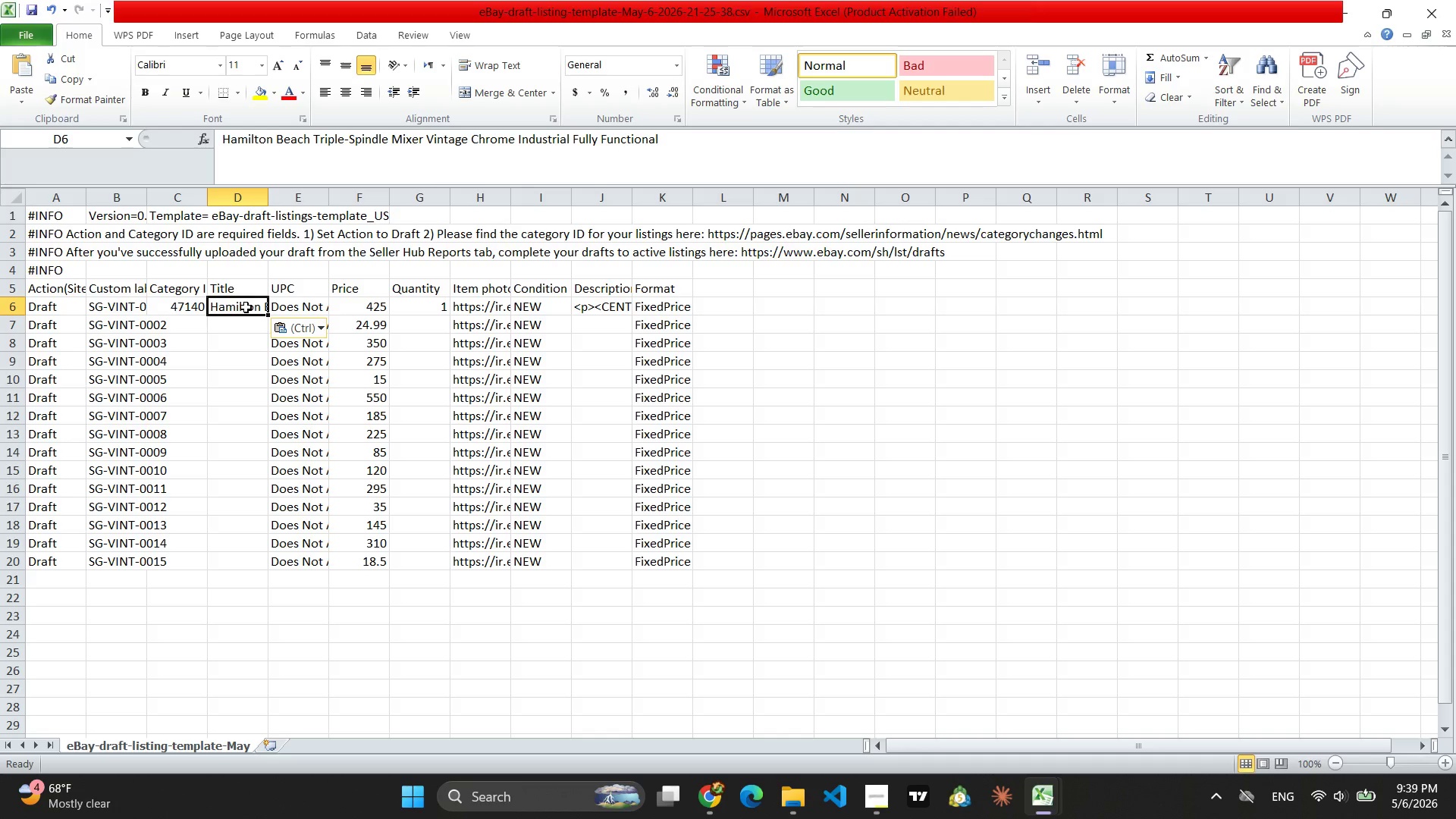 
left_click([716, 812])
 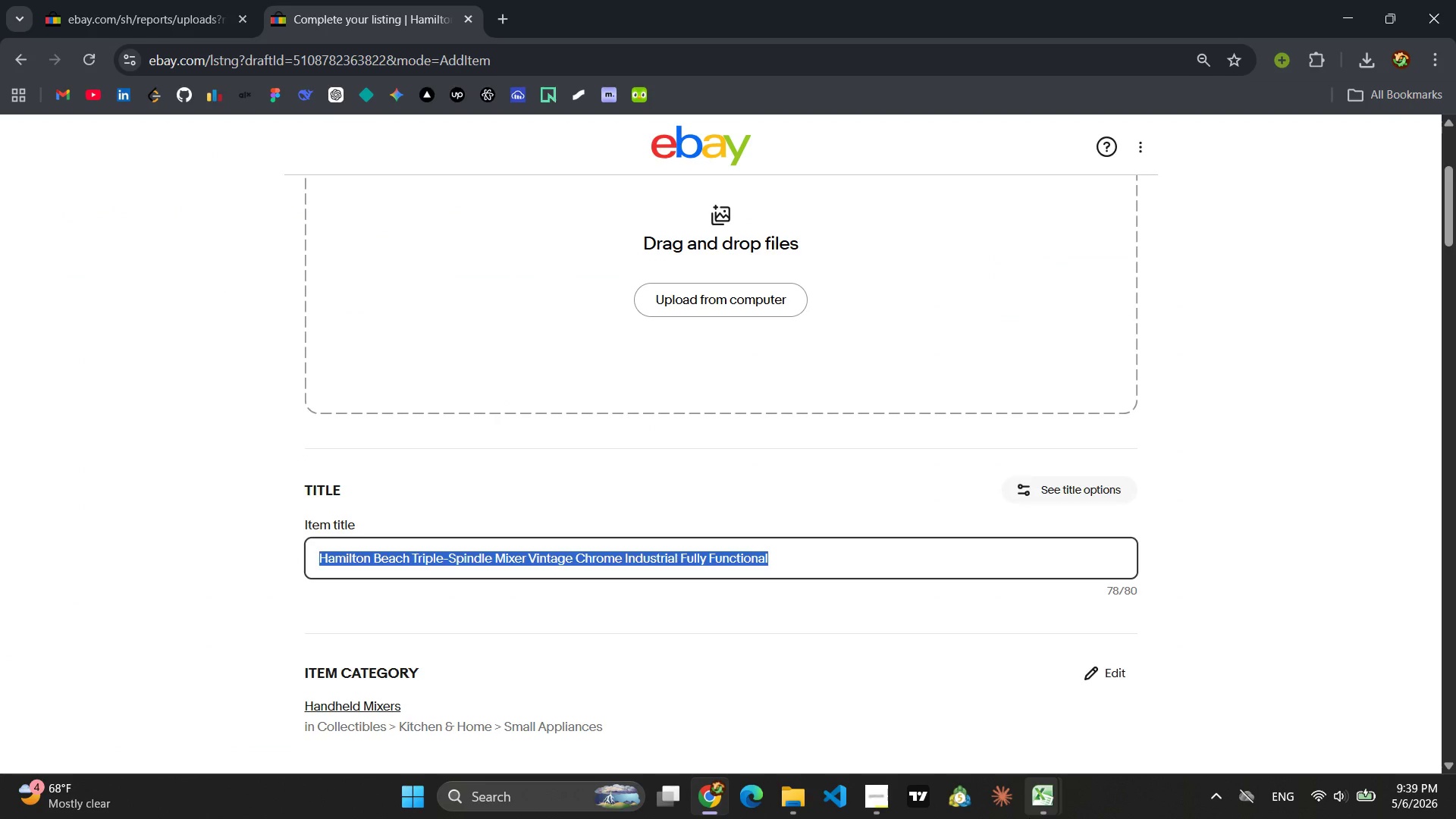 
left_click([962, 714])
 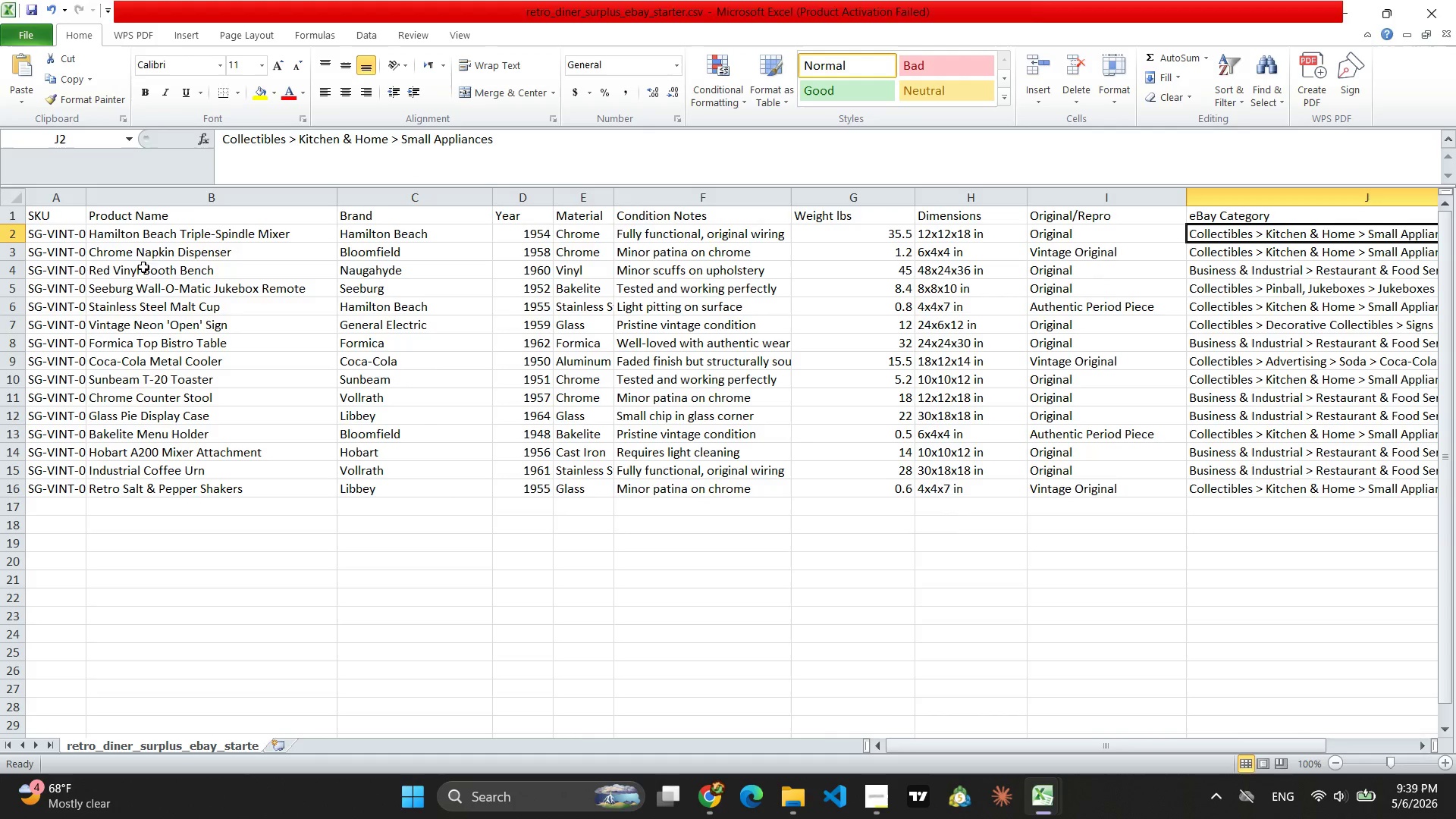 
left_click([118, 257])
 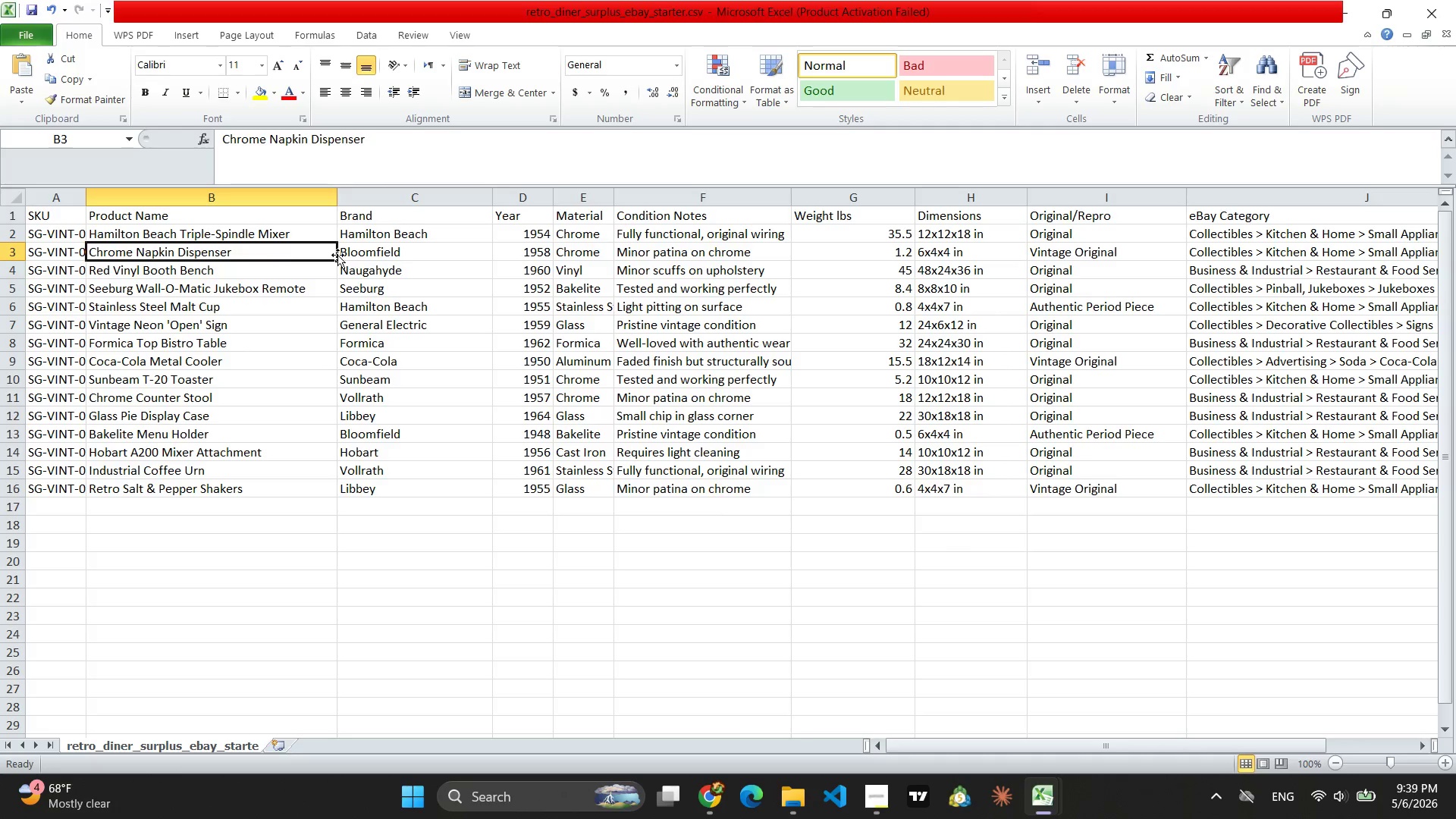 
left_click([376, 253])
 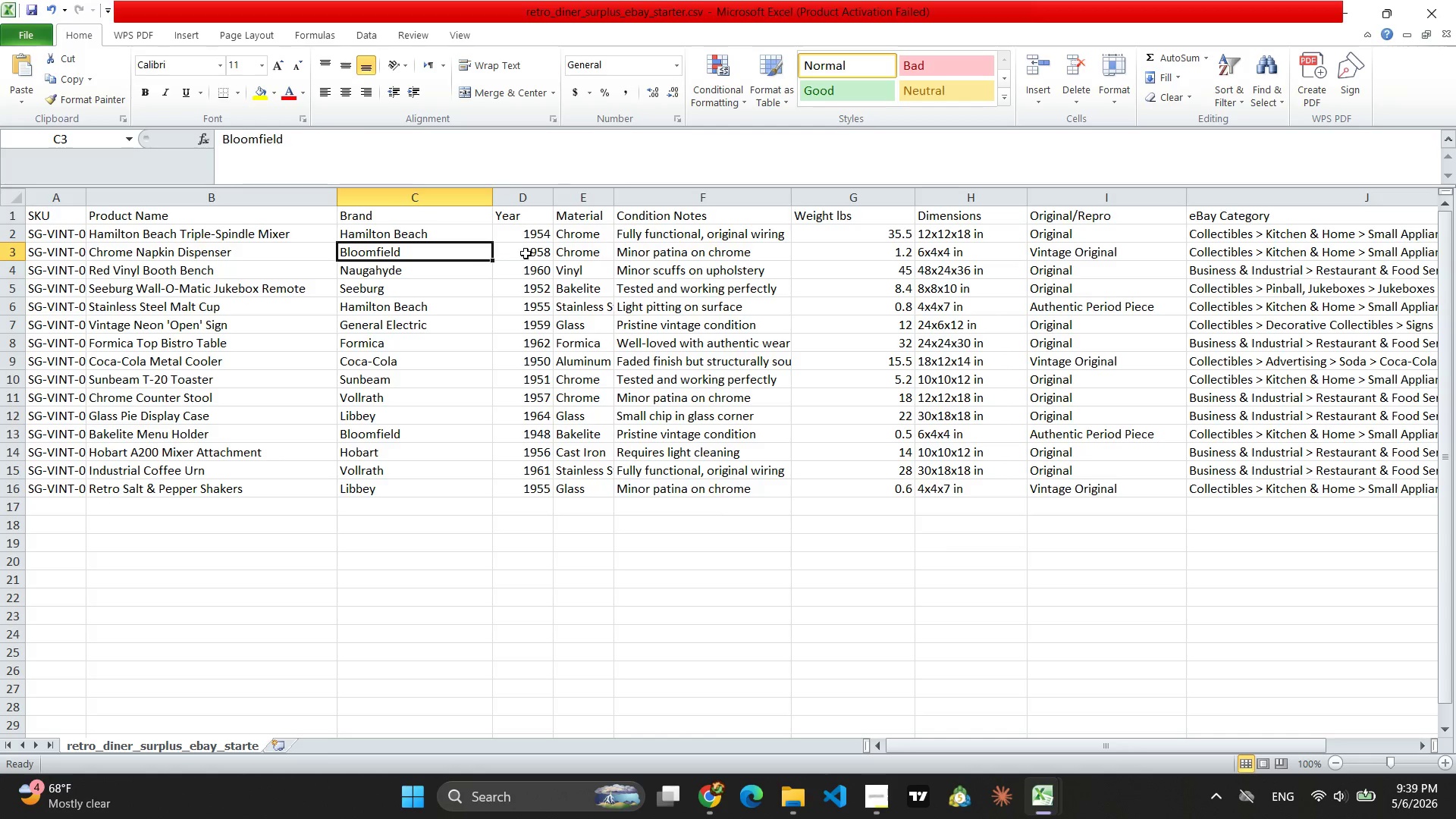 
left_click([537, 253])
 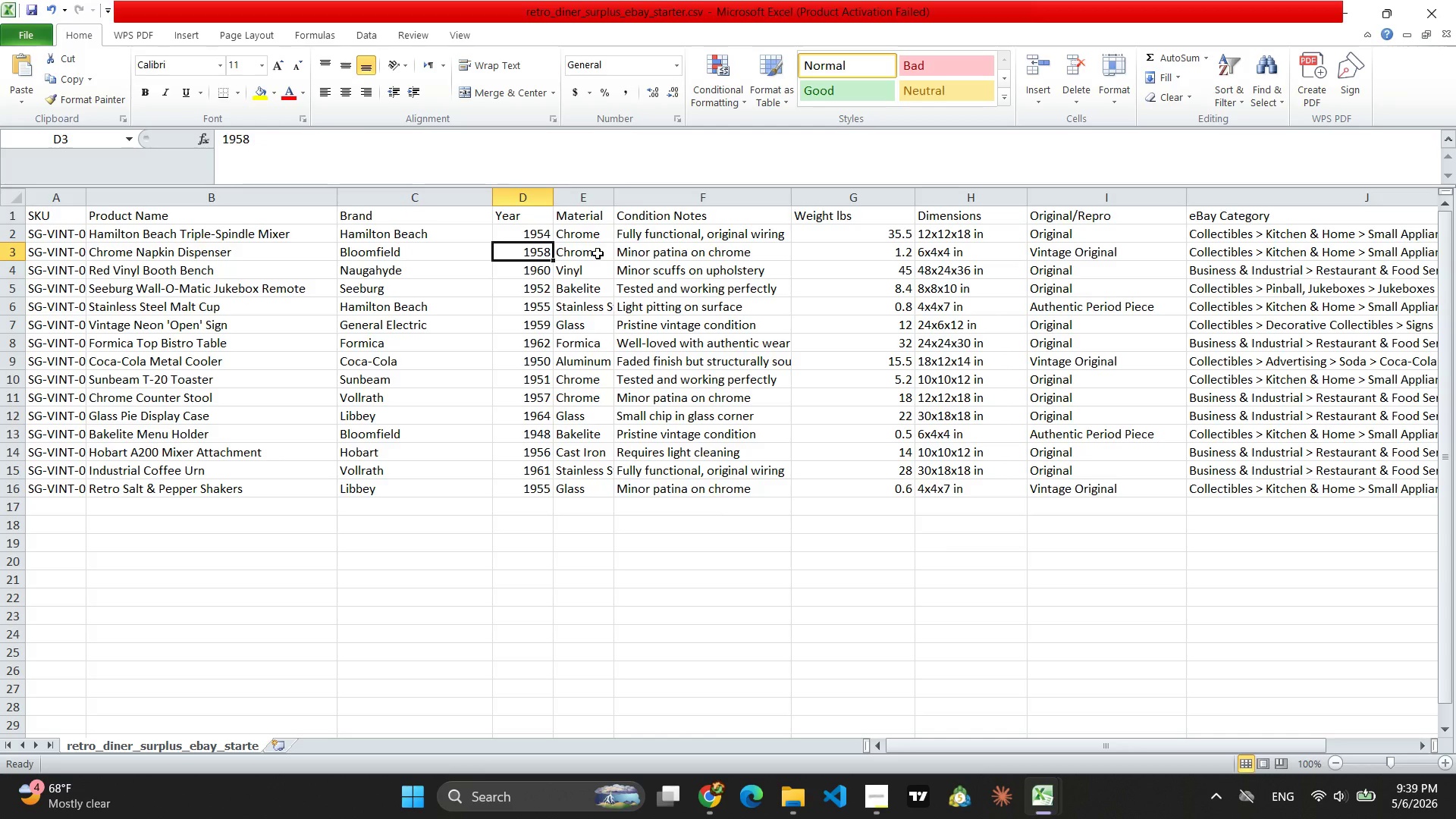 
left_click([598, 253])
 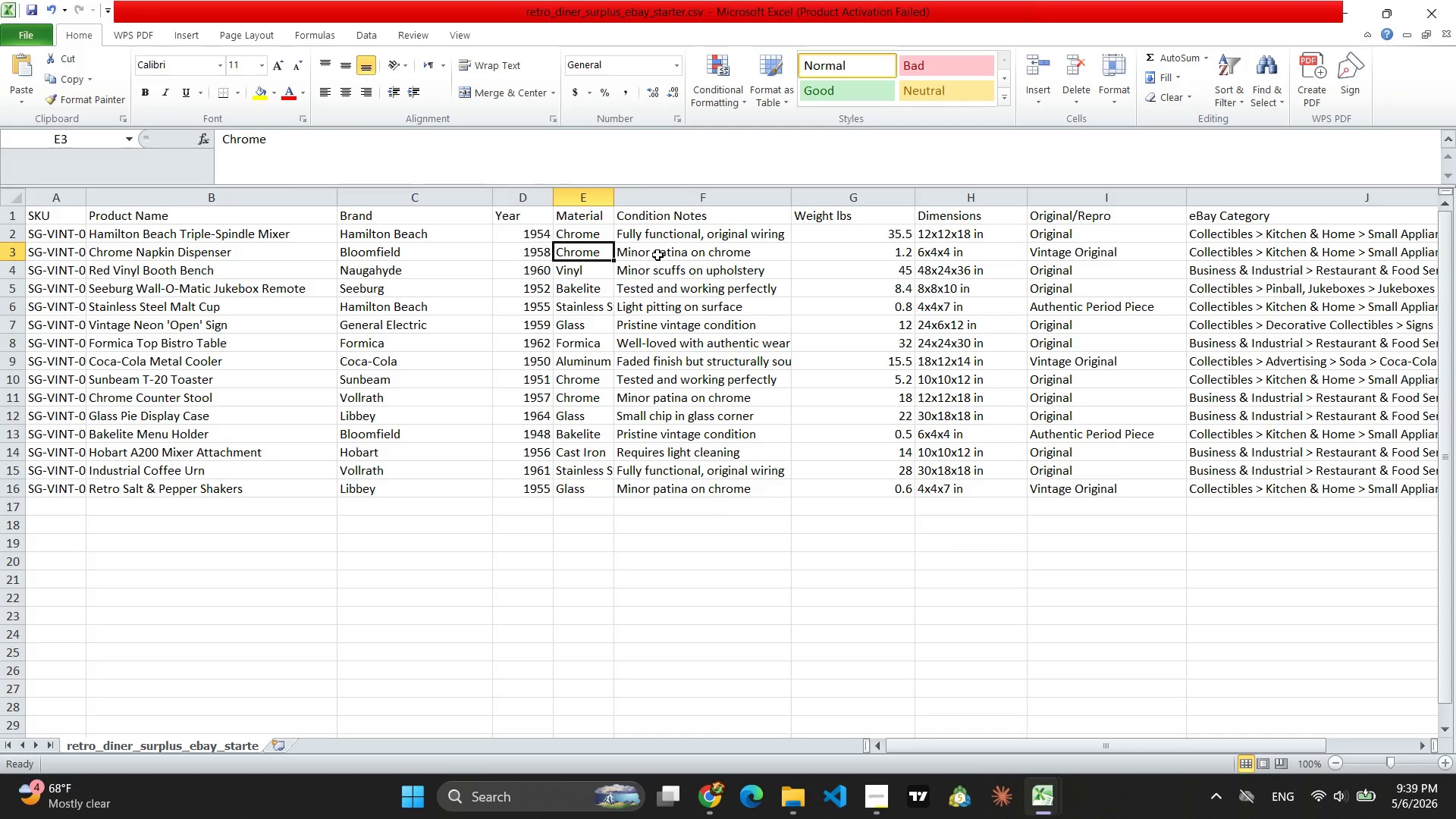 
left_click([657, 255])
 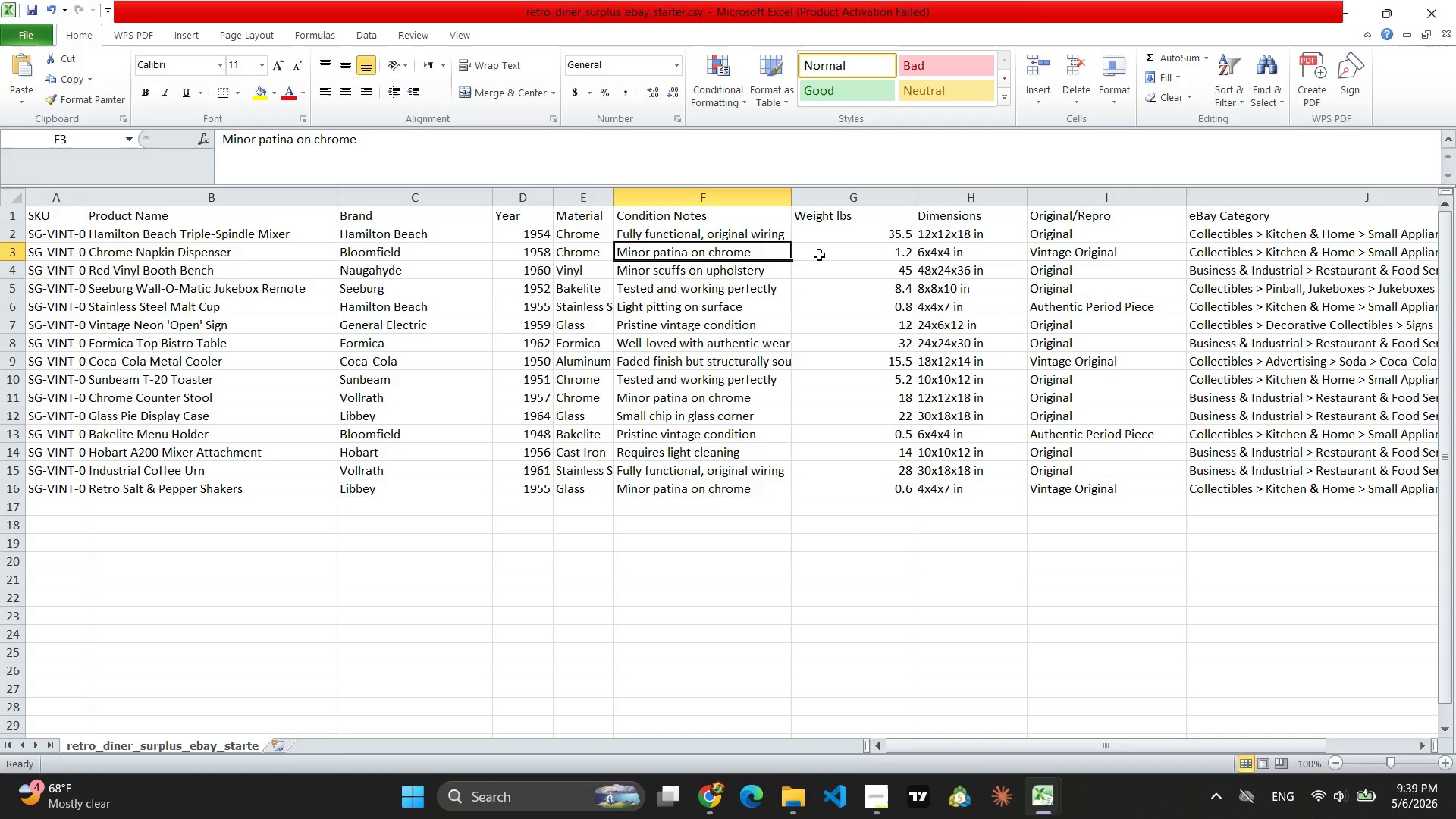 
left_click([870, 256])
 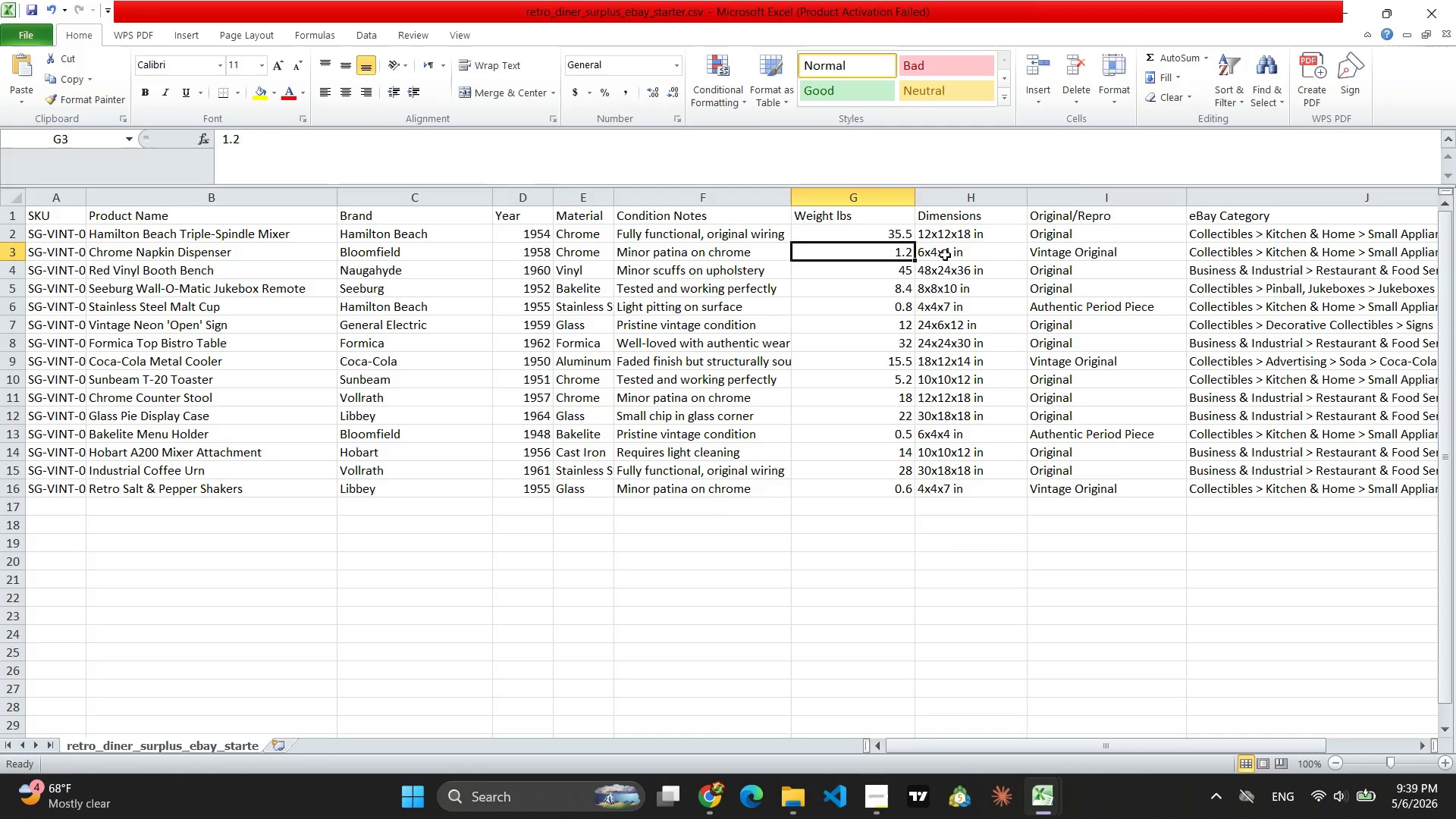 
left_click([949, 255])
 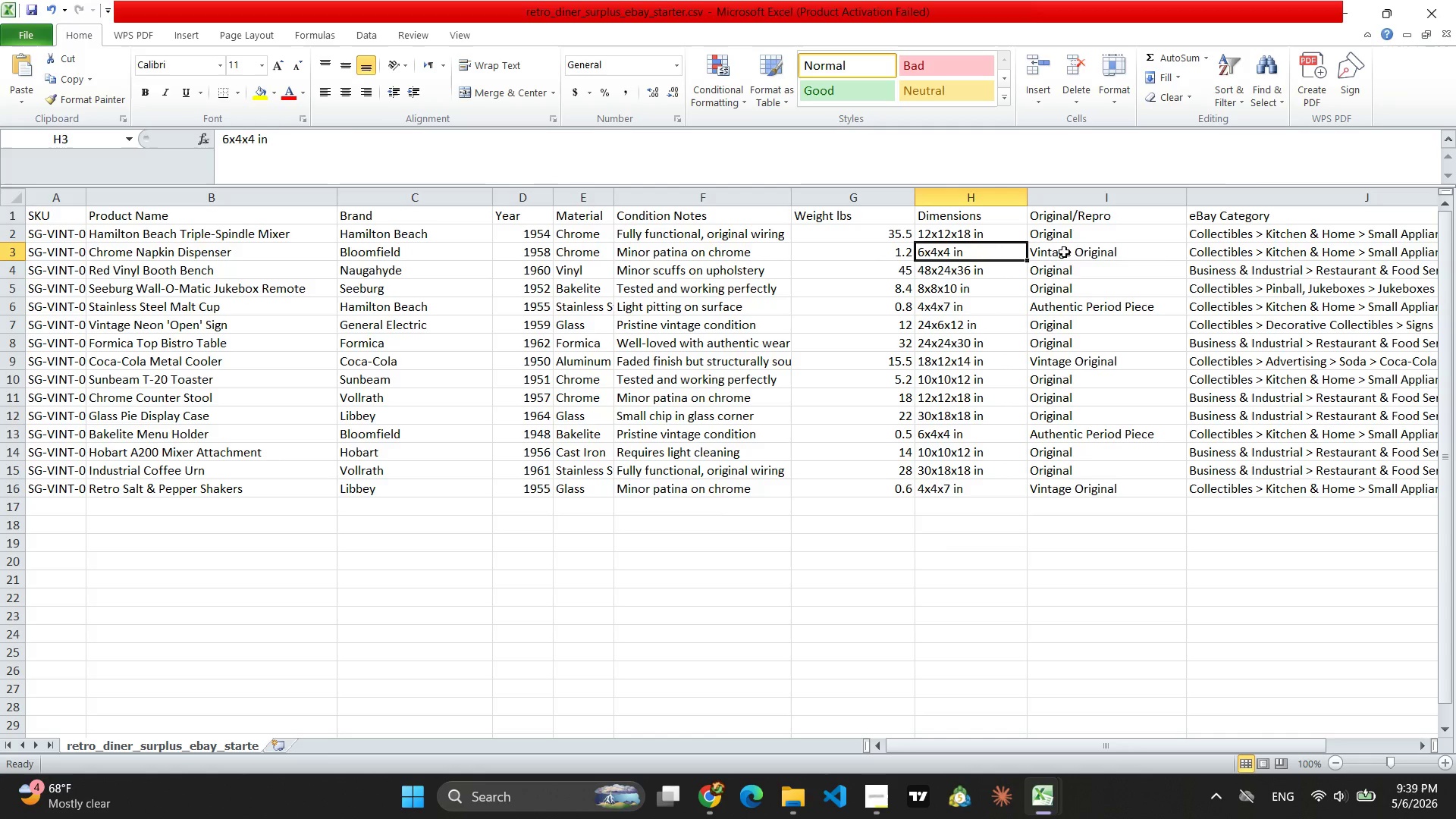 
left_click([1085, 252])
 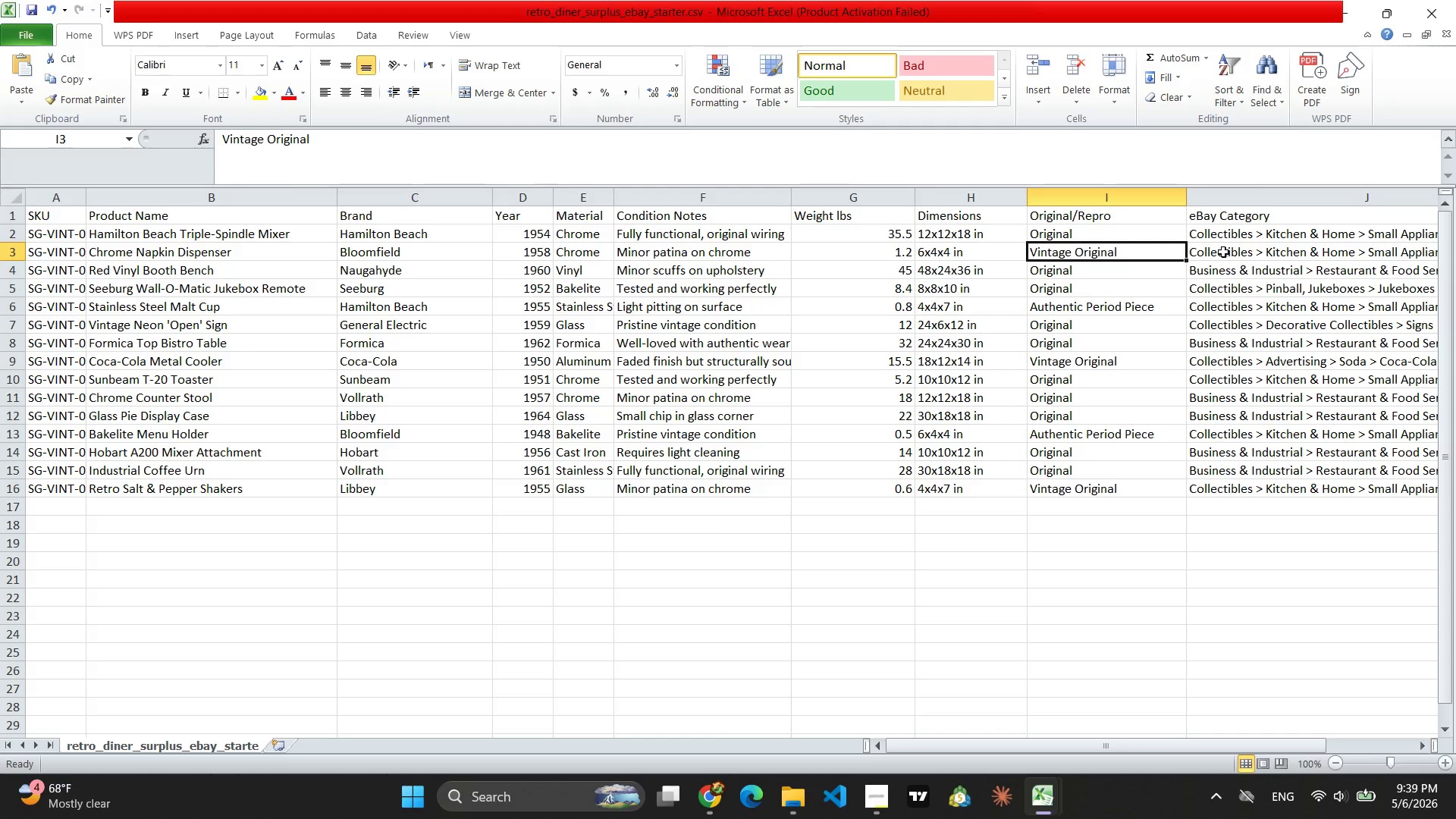 
left_click([1223, 252])
 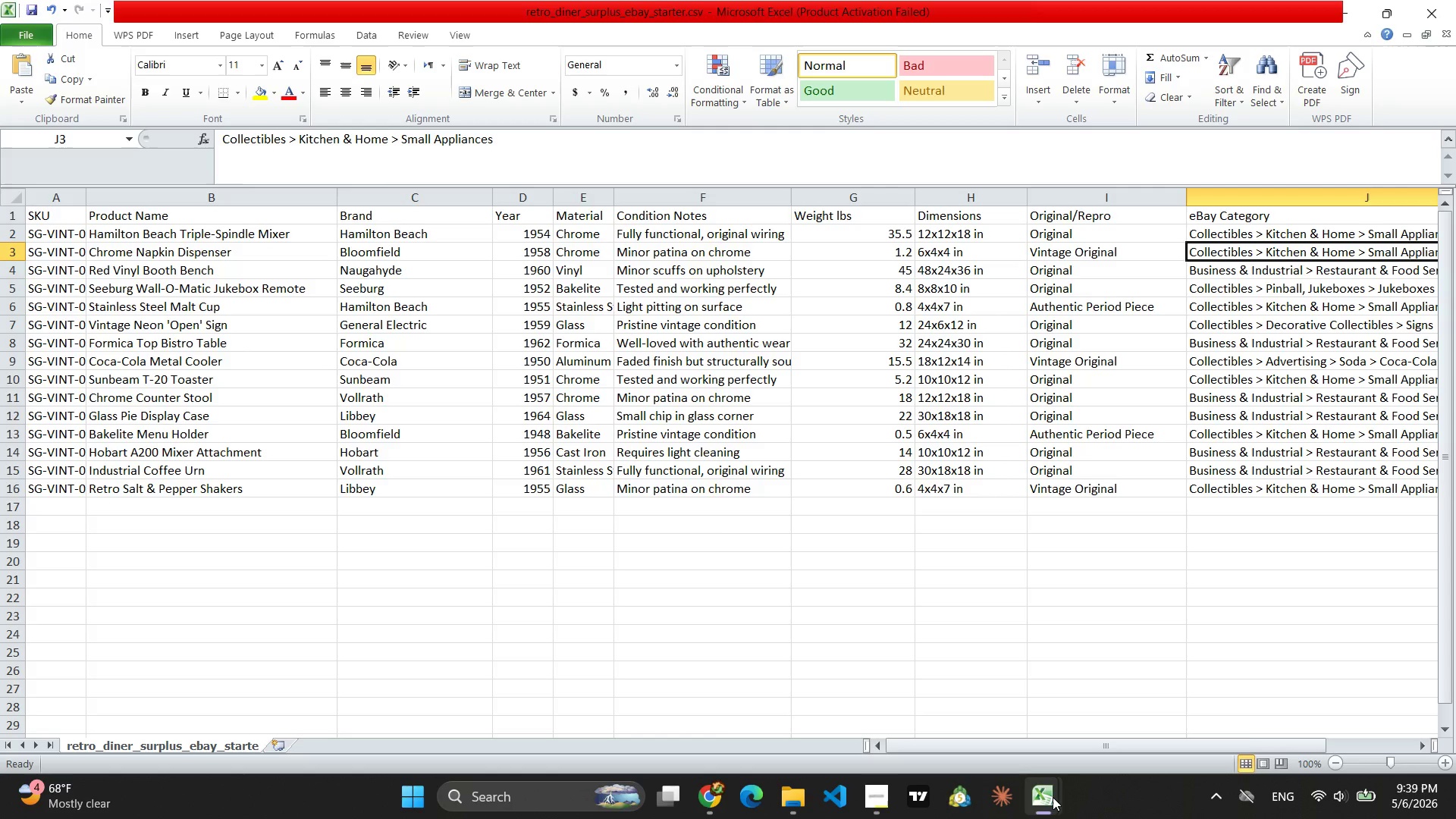 
wait(6.03)
 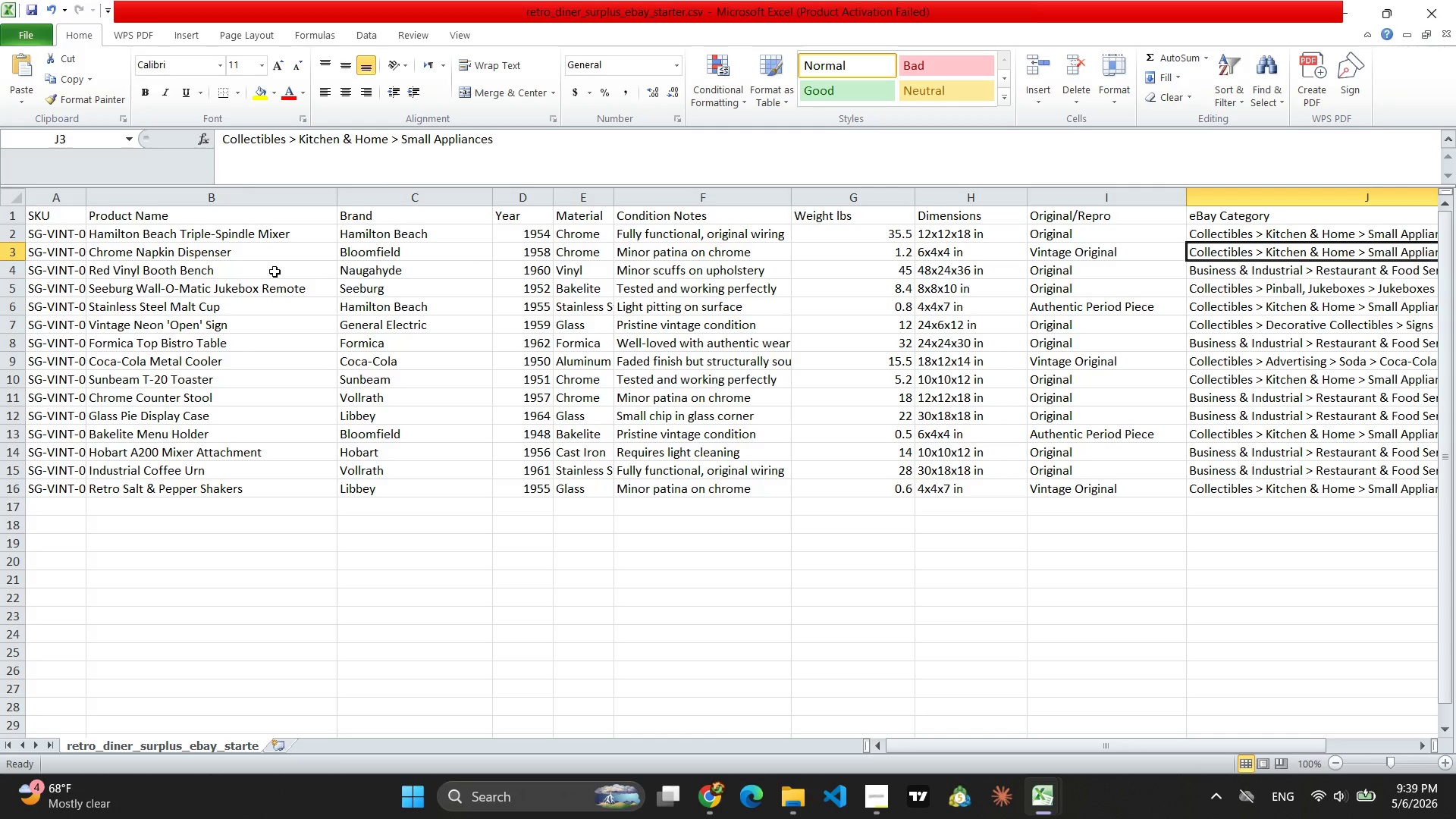 
left_click([712, 800])
 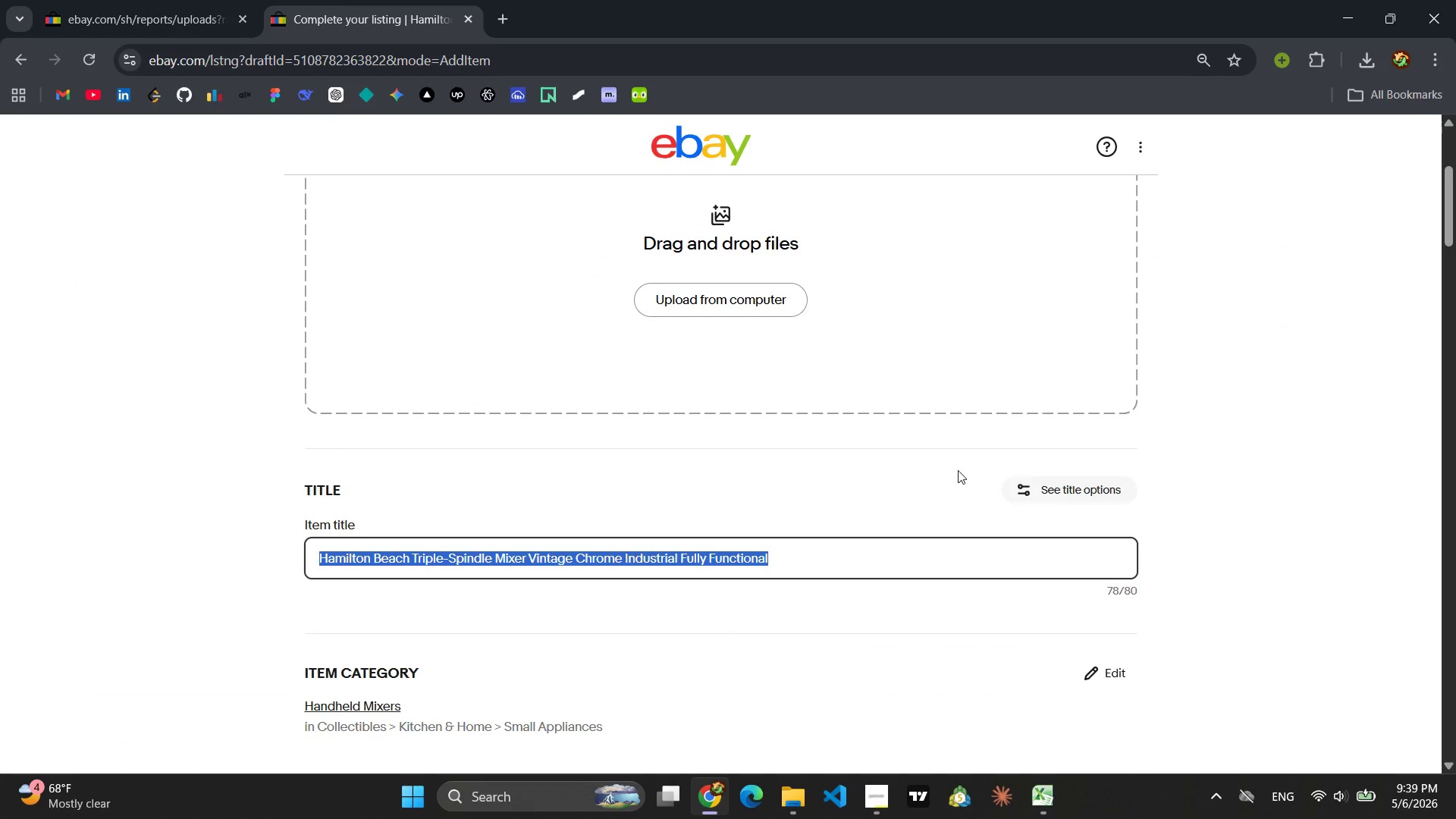 
wait(19.77)
 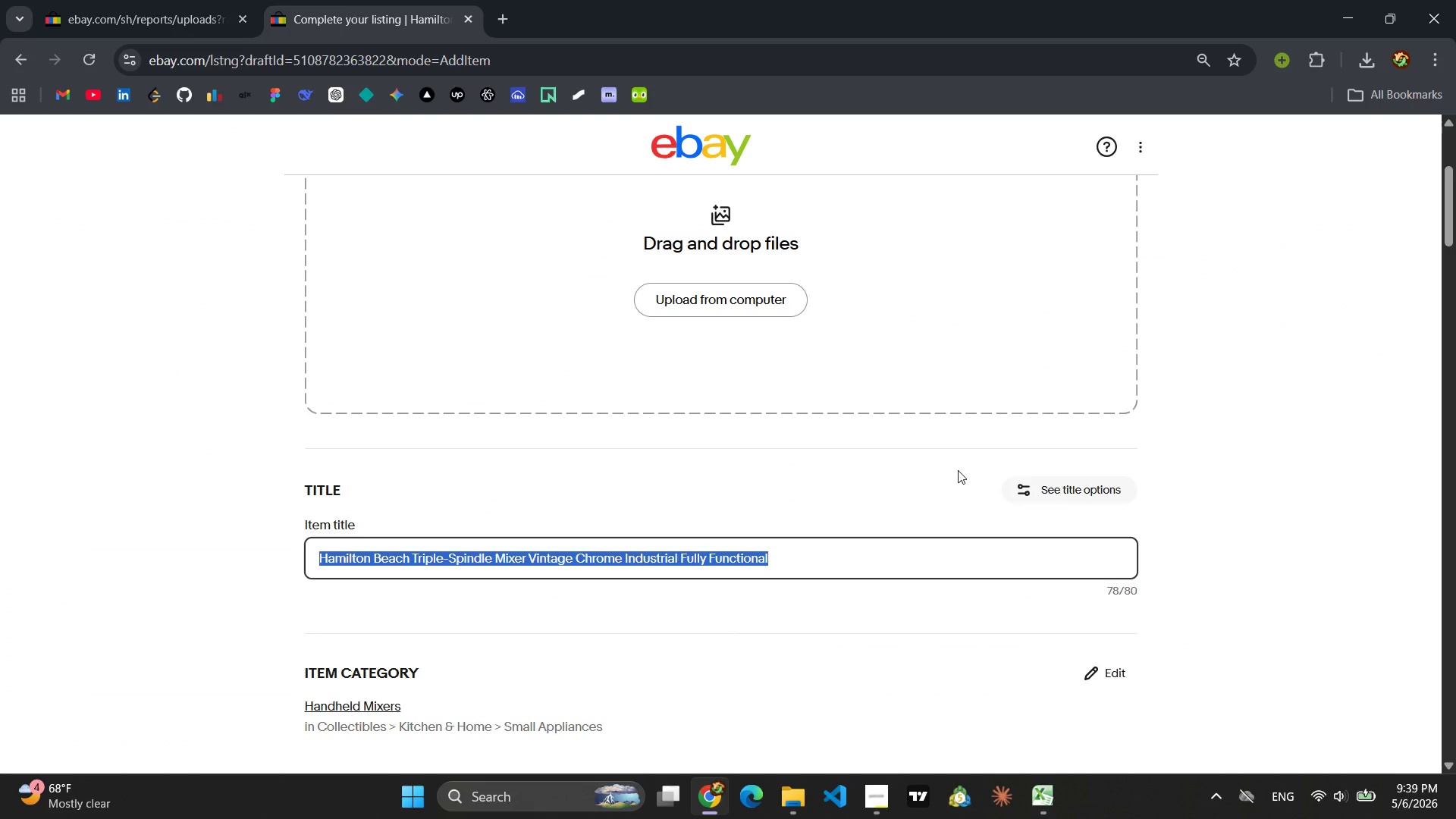 
left_click([1128, 711])
 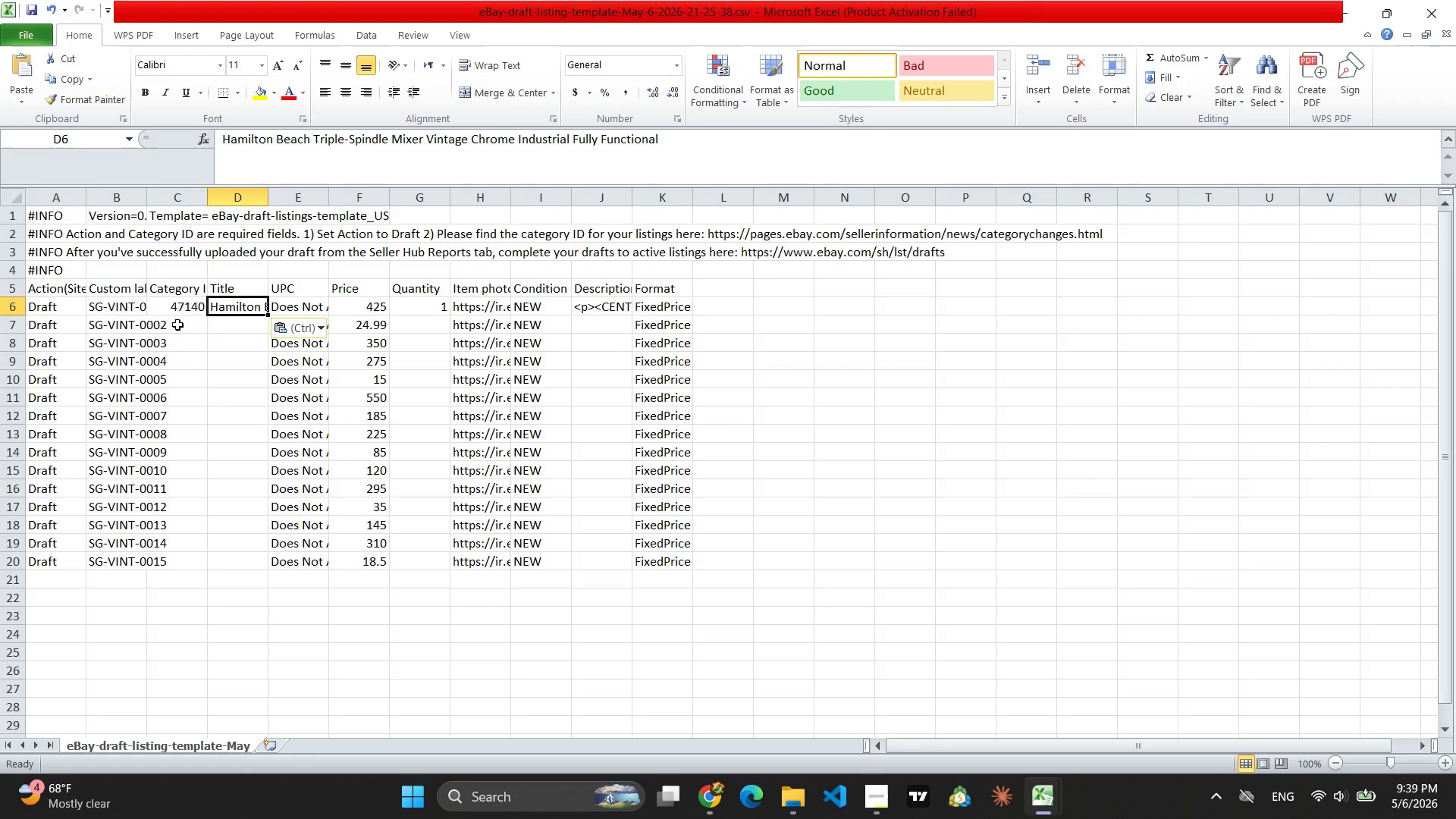 
left_click([192, 307])
 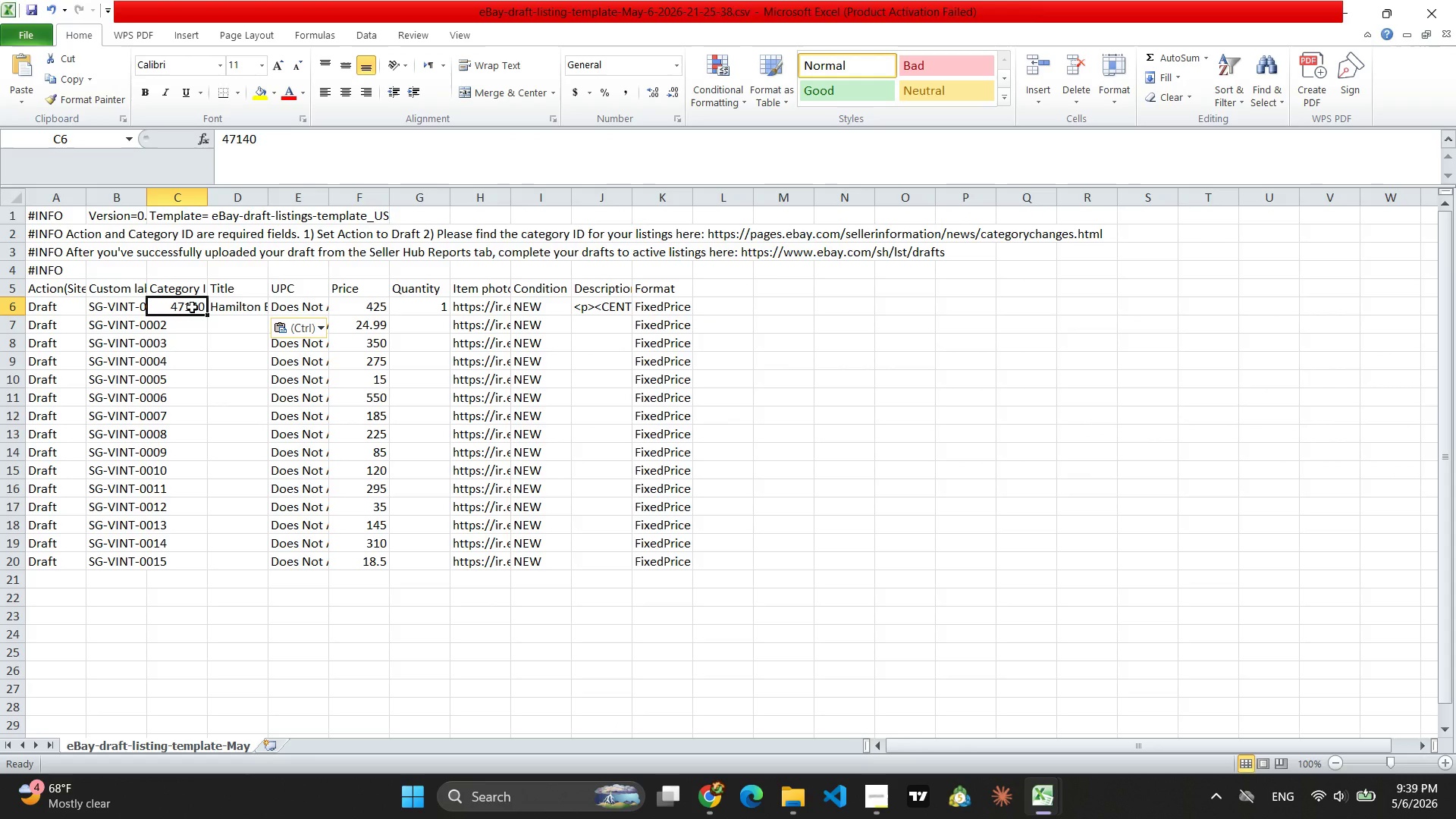 
type(34486)
 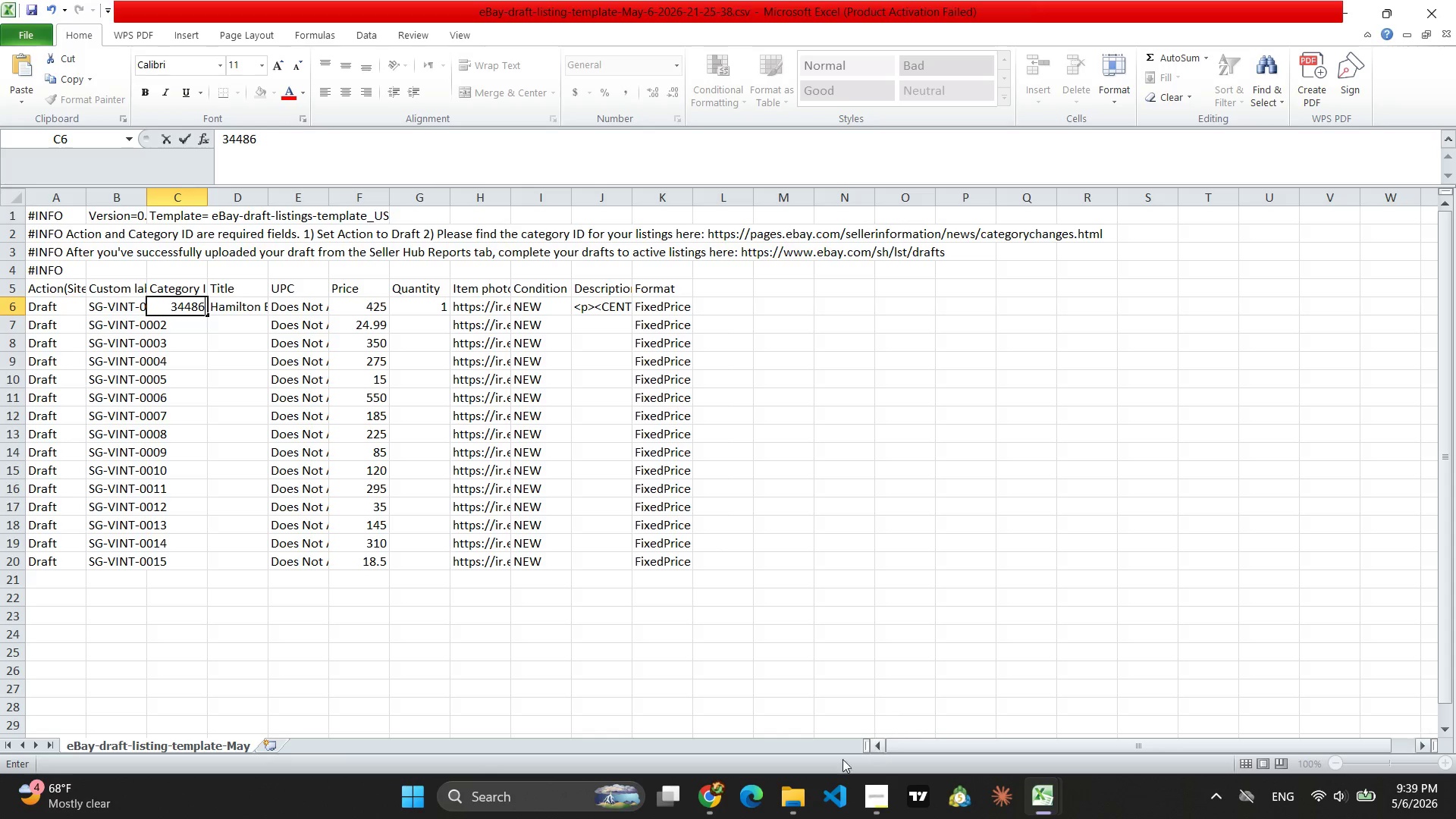 
left_click([702, 806])
 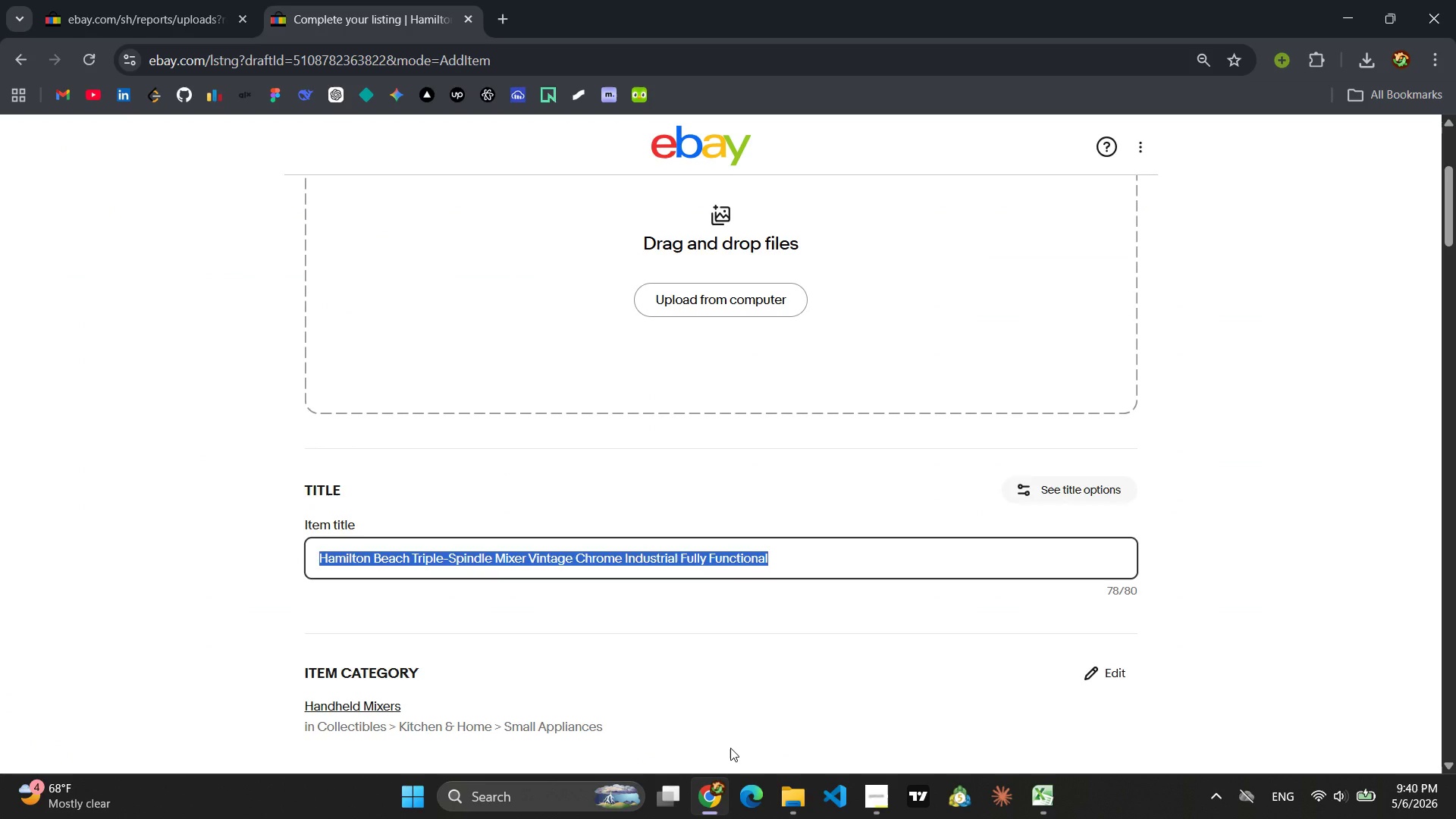 
wait(36.42)
 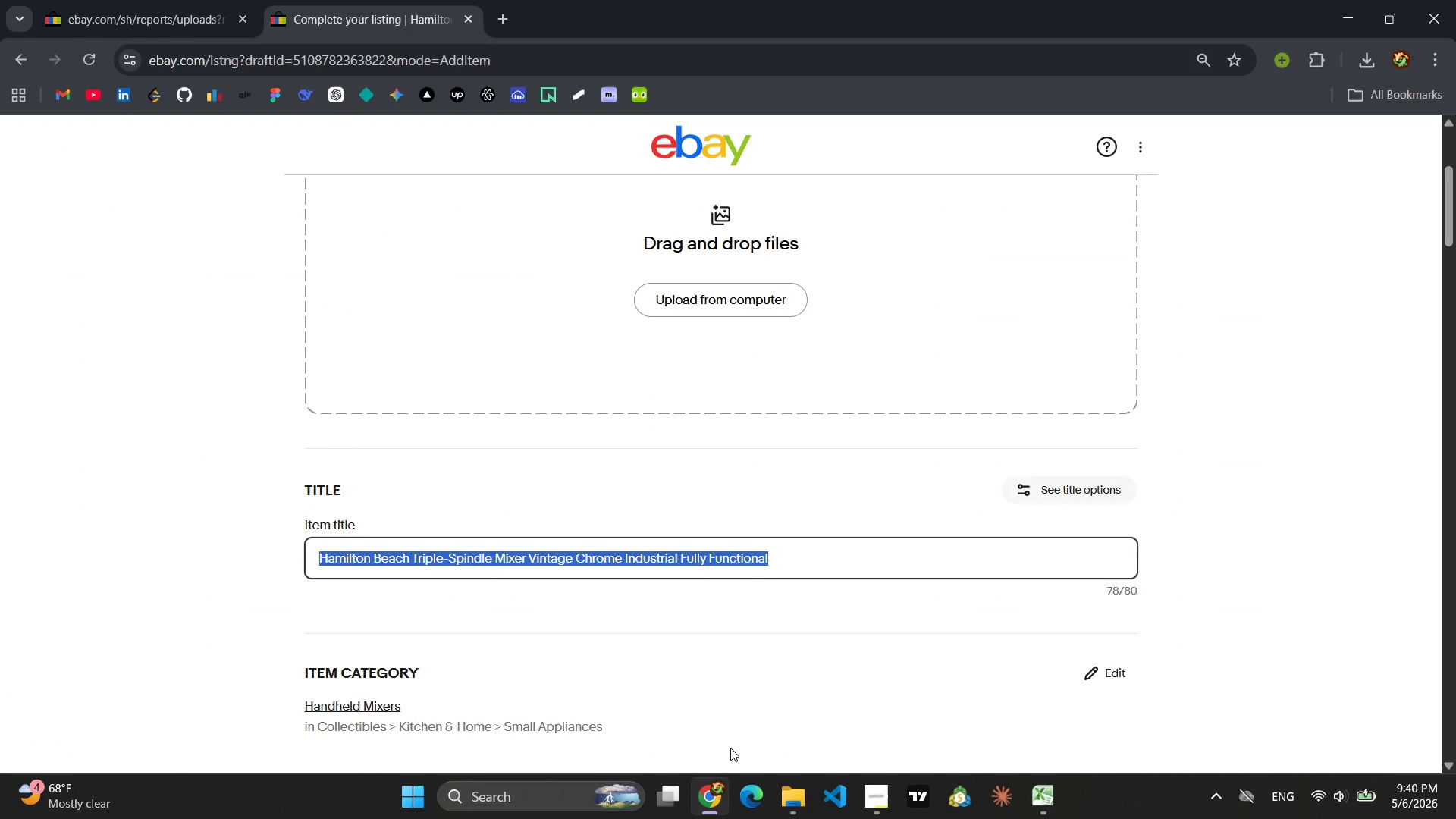 
type(Vintage BLoomfied )
key(Backspace)
key(Backspace)
type(ld Chrome Napkin S)
key(Backspace)
type(Dispenser )
 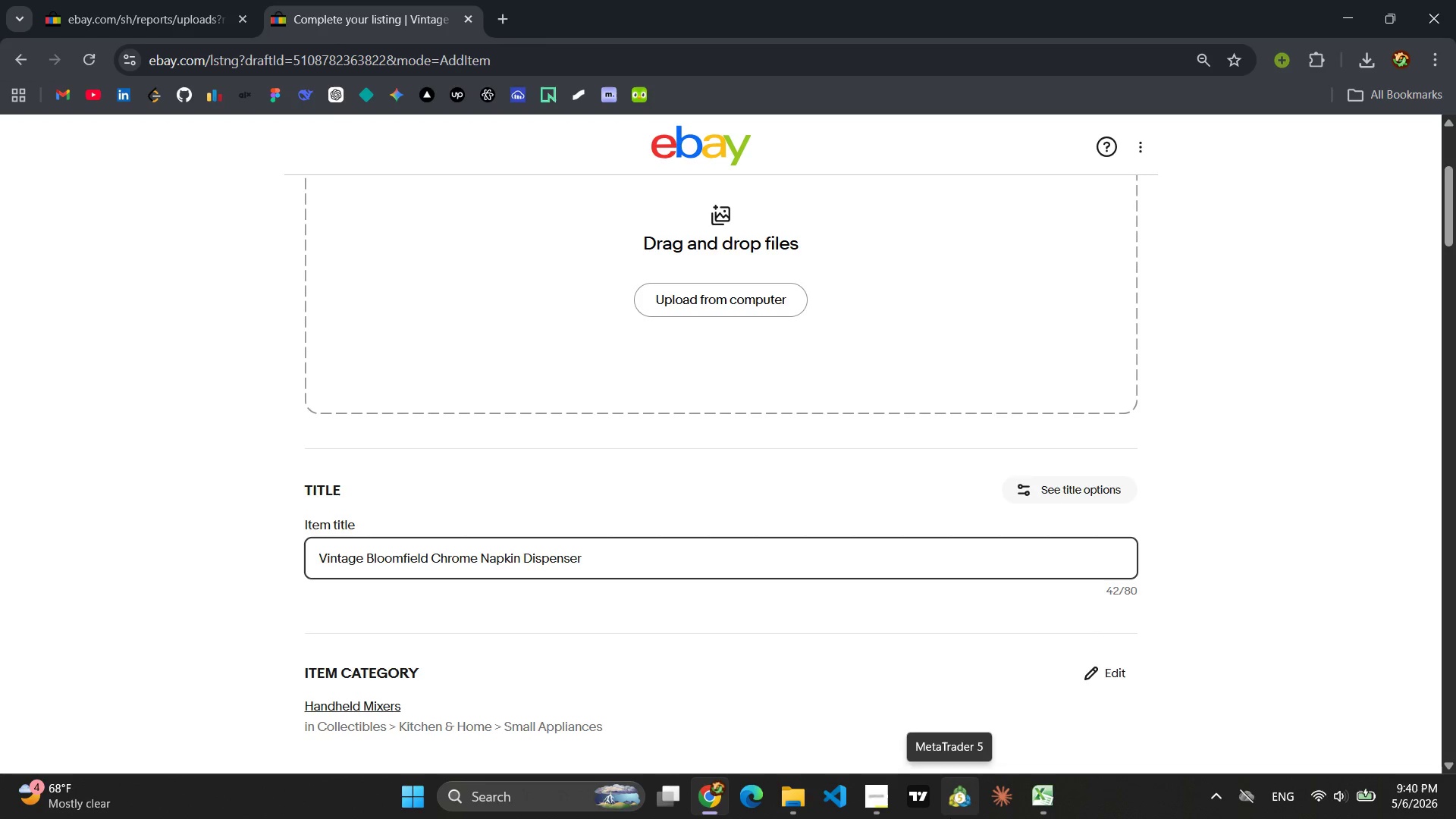 
type(1958 DIn)
key(Backspace)
key(Backspace)
type(iner Contertop MId)
key(Backspace)
key(Backspace)
type(id-CEntury)
 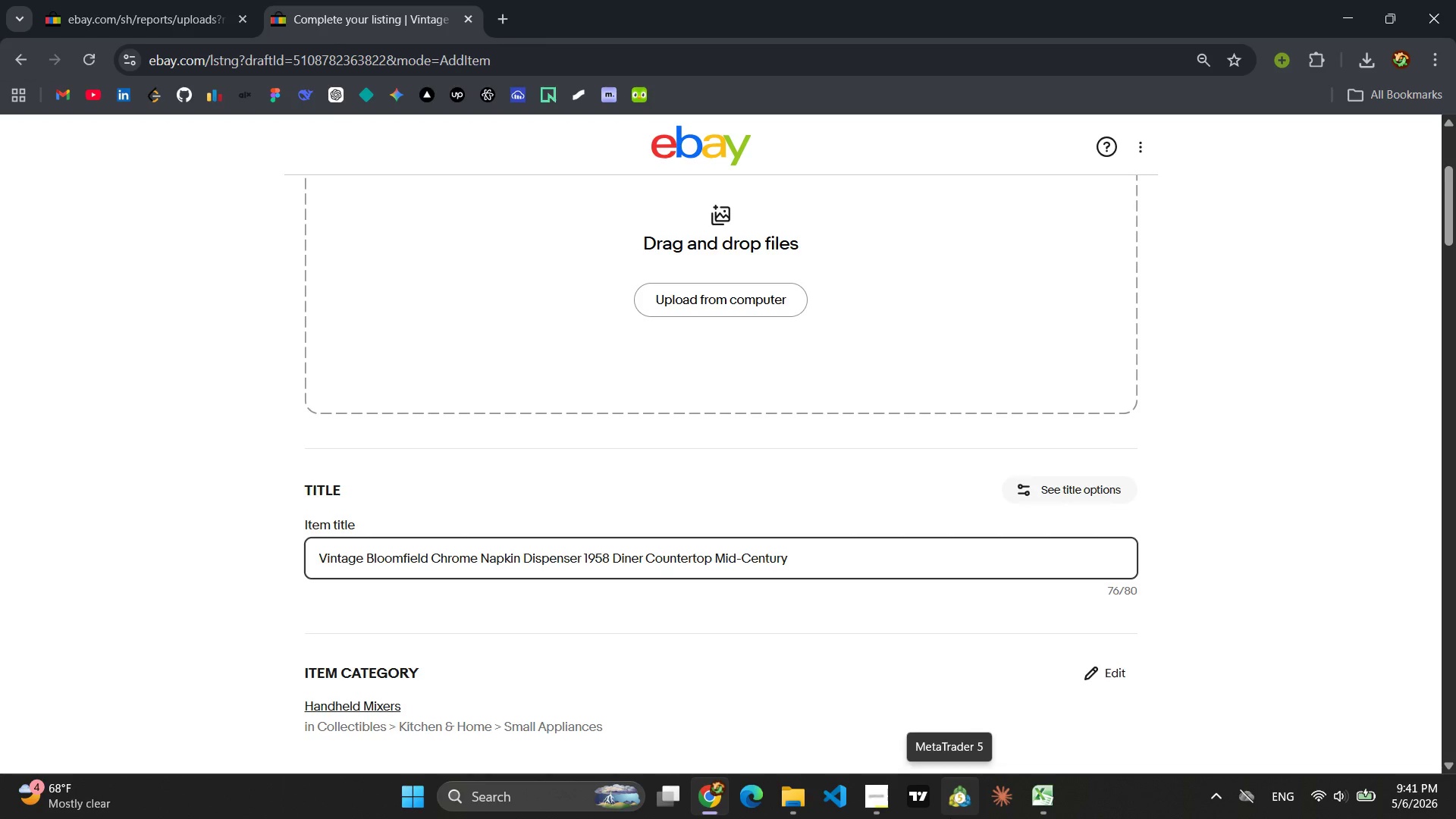 
key(Control+ControlLeft)
 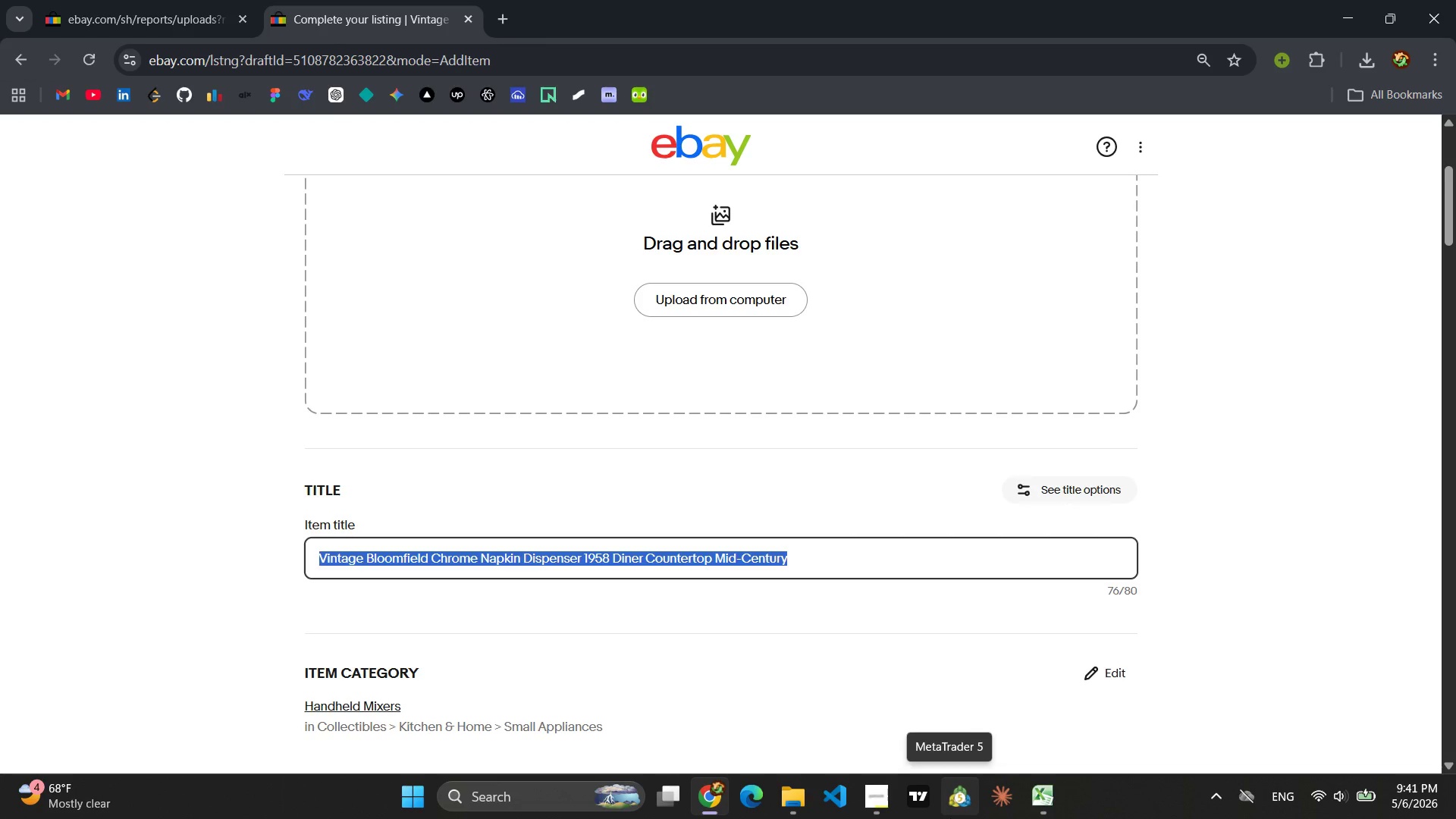 
key(Control+A)
 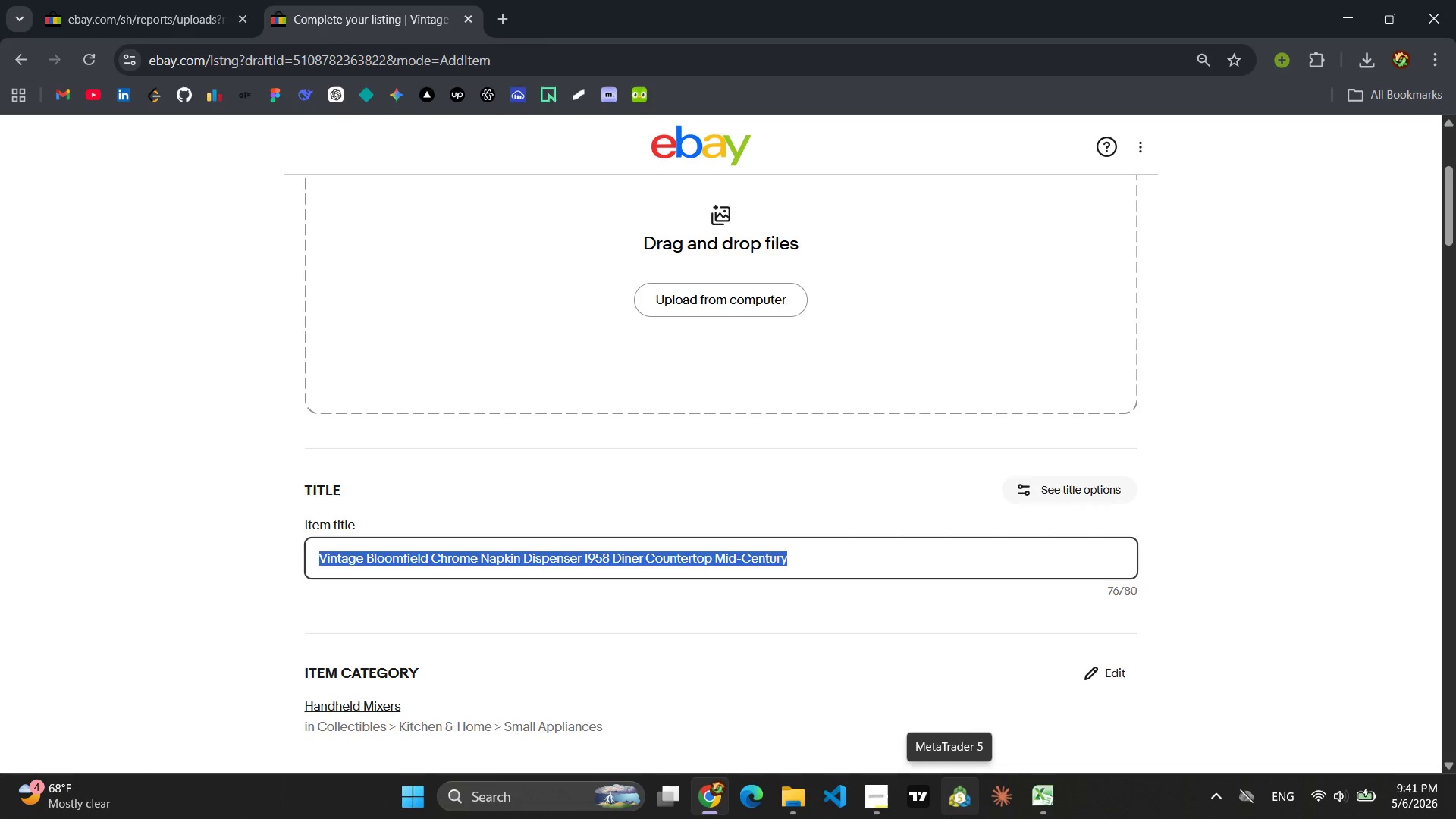 
key(Control+C)
 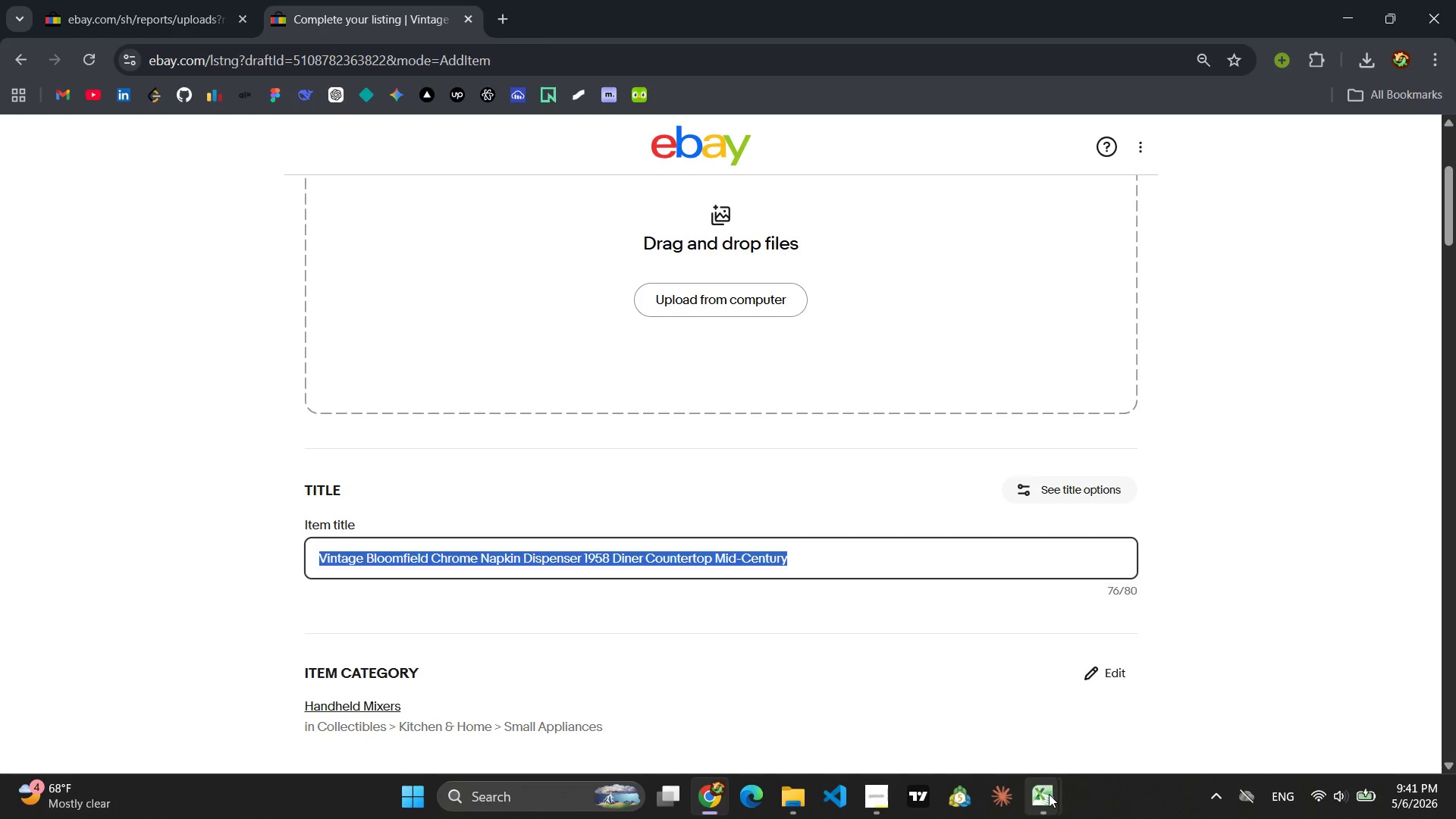 
left_click([1114, 718])
 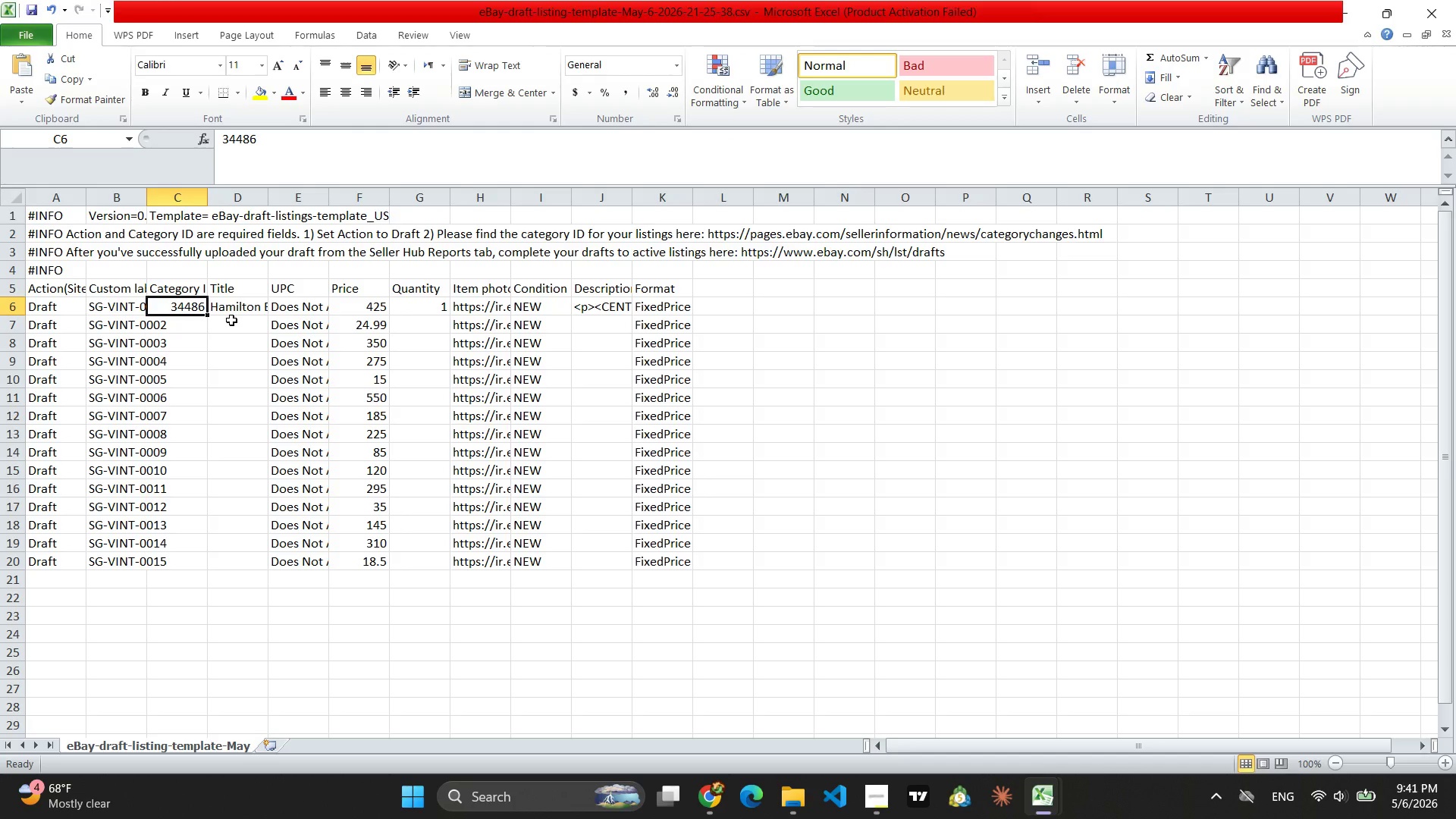 
left_click([231, 320])
 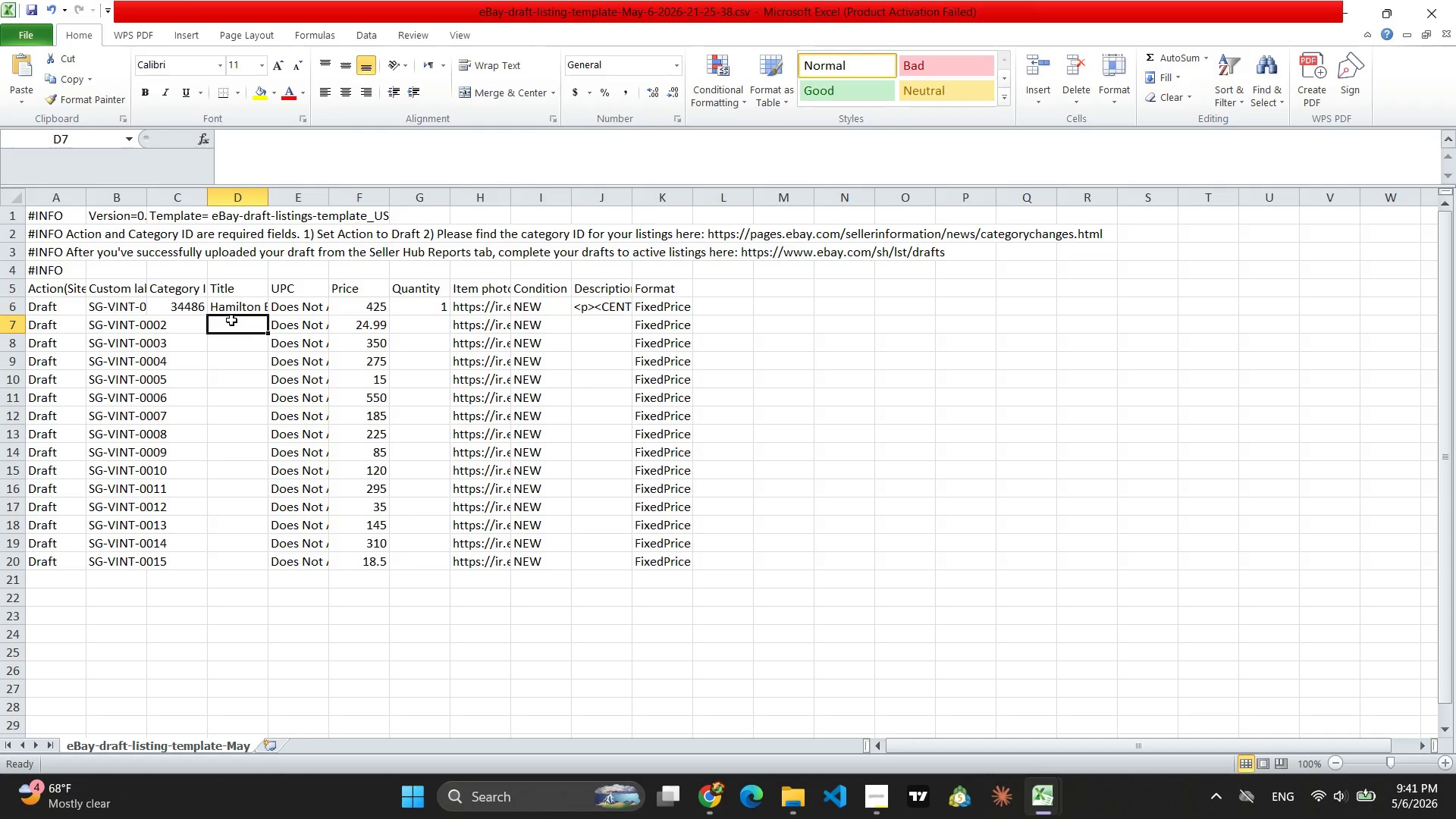 
key(Control+V)
 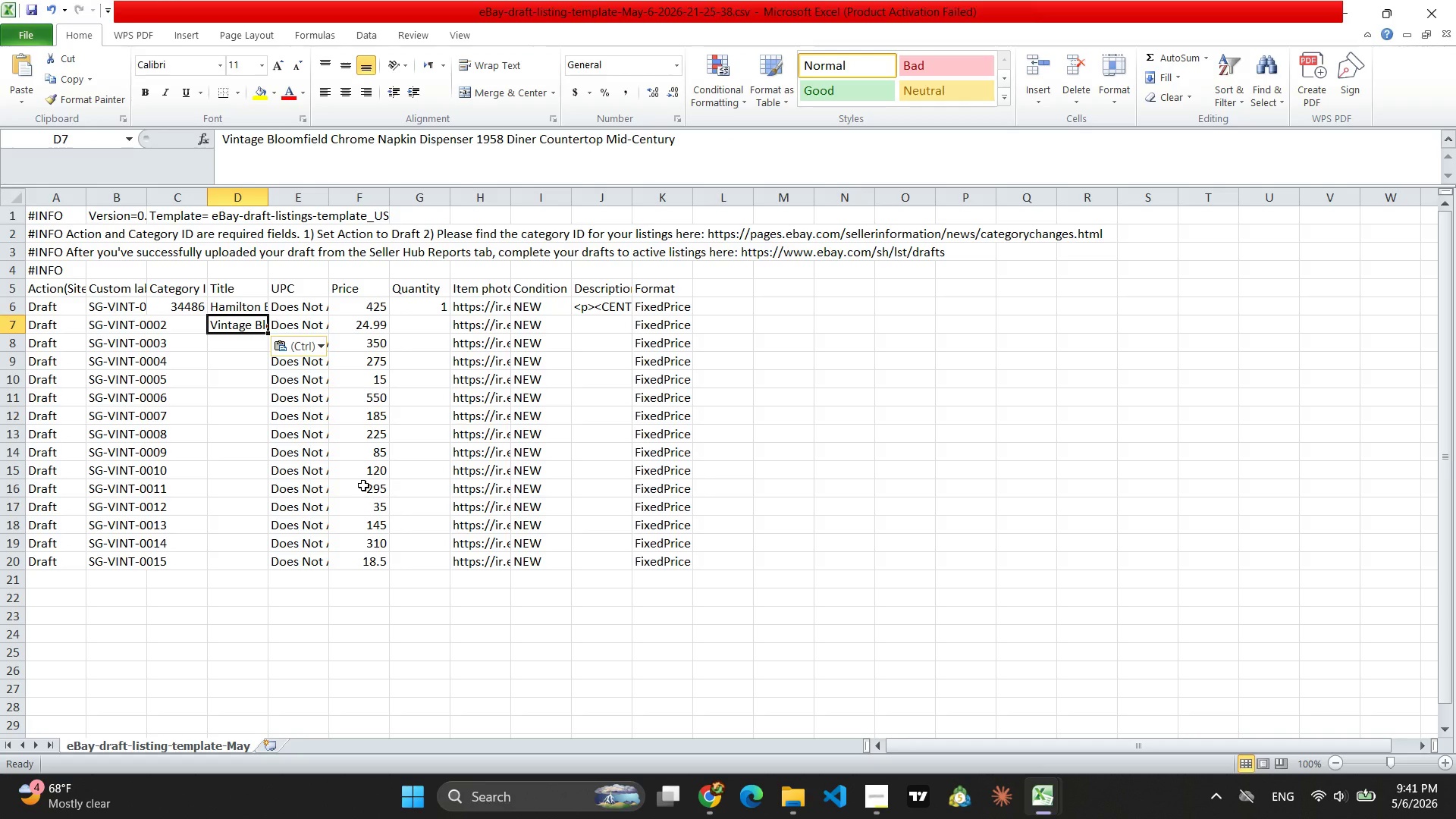 
wait(12.84)
 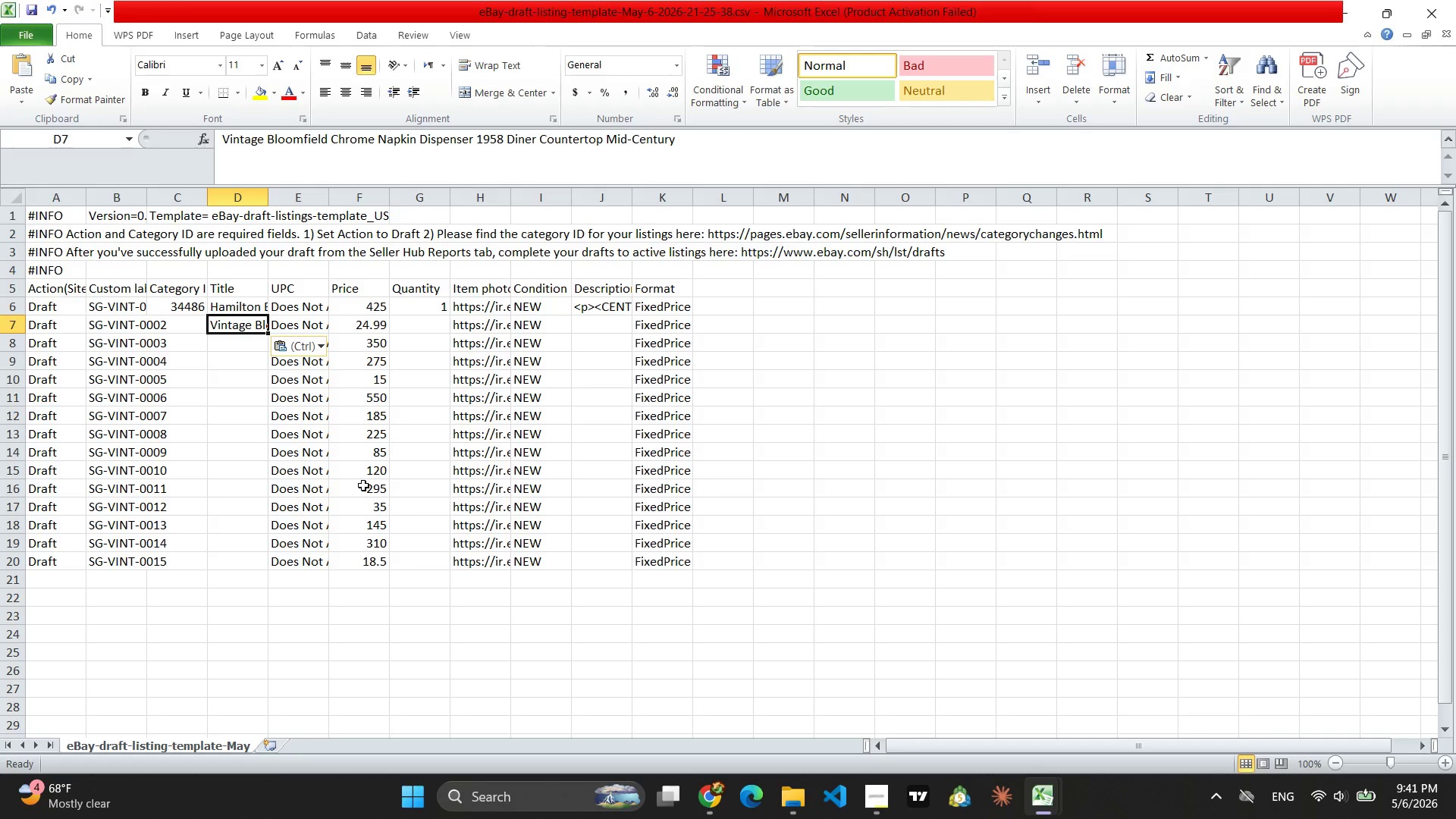 
left_click([195, 308])
 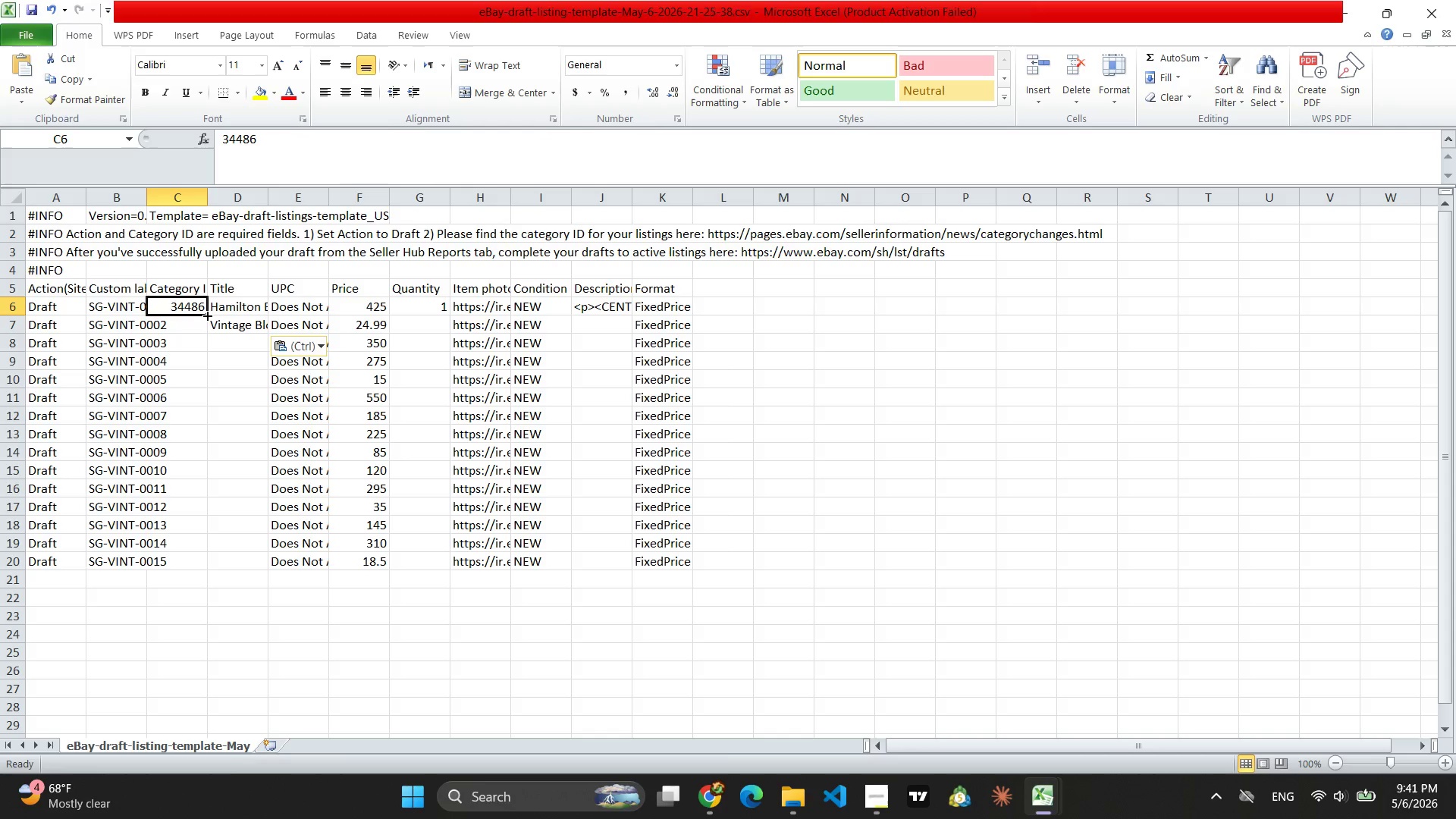 
left_click_drag(start_coordinate=[206, 315], to_coordinate=[206, 332])
 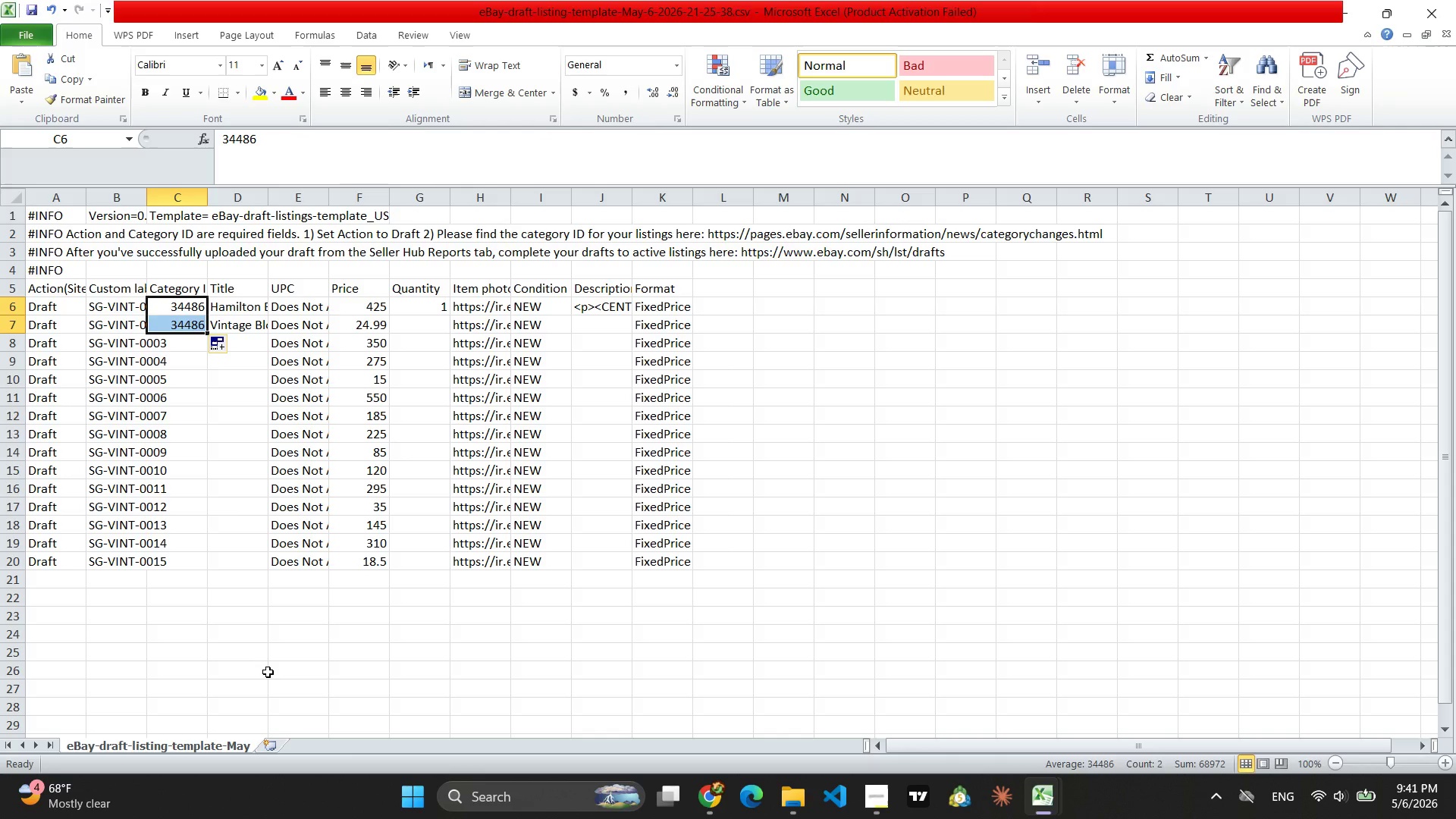 
wait(10.75)
 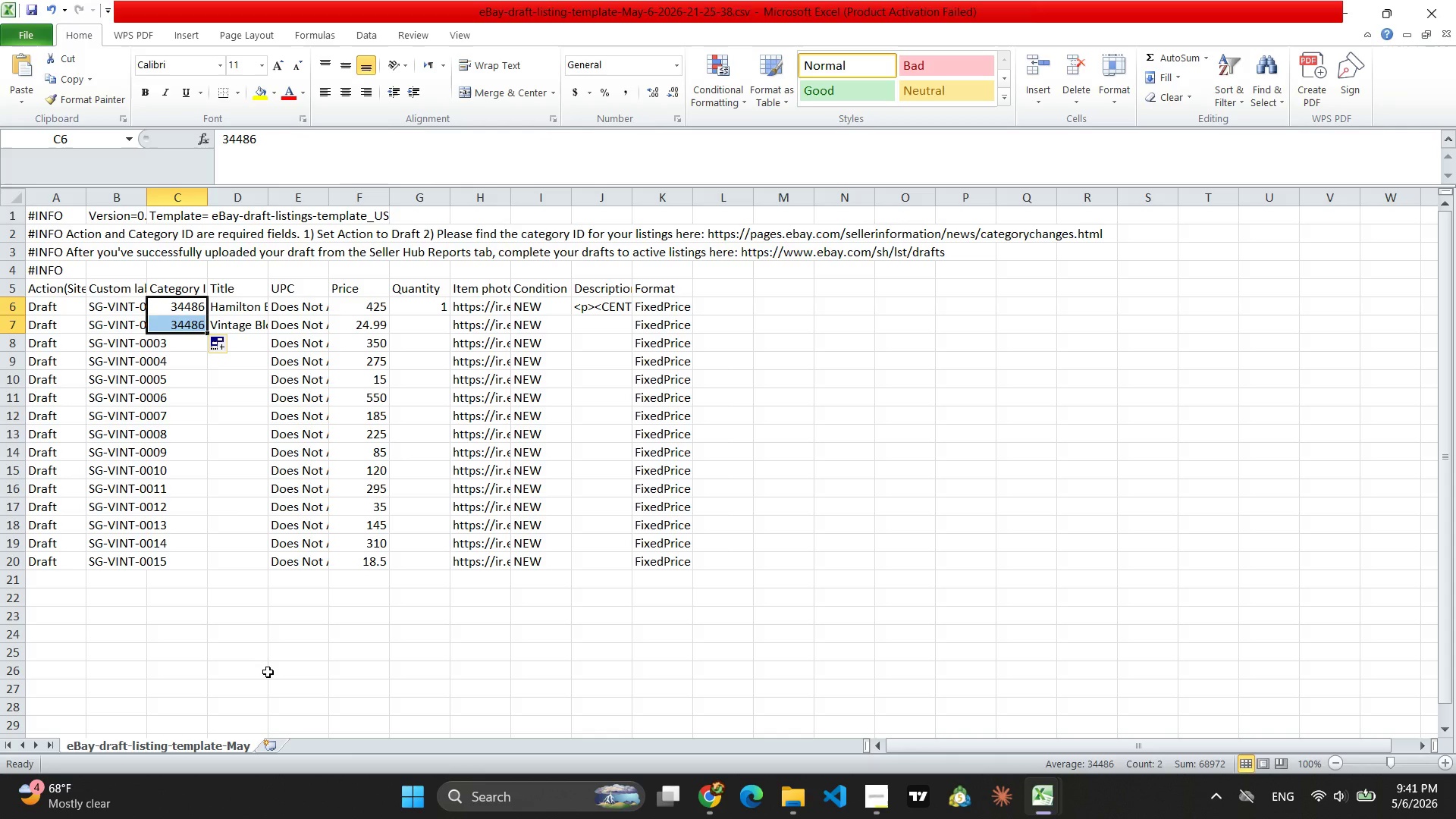 
left_click([714, 802])
 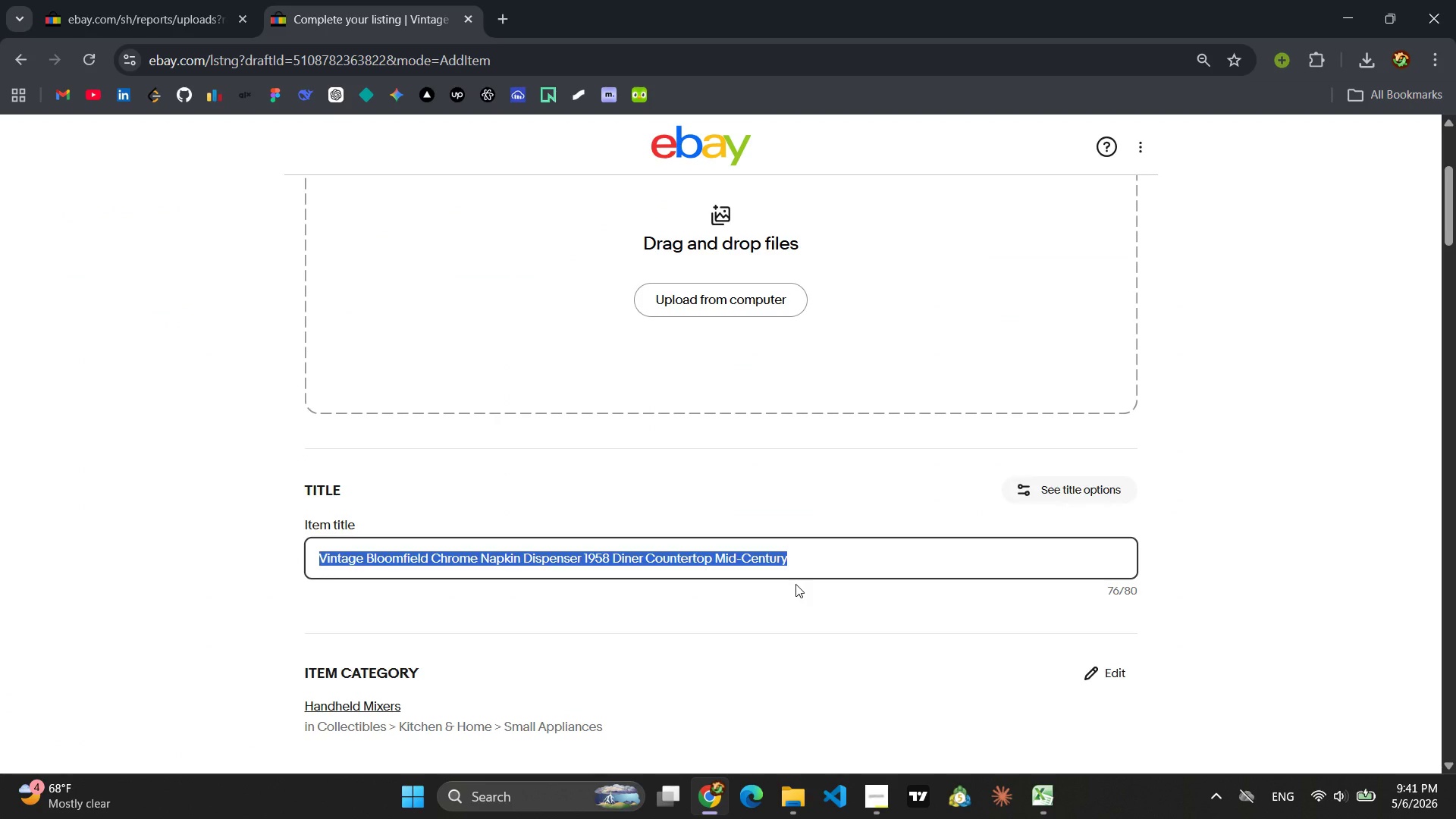 
wait(9.31)
 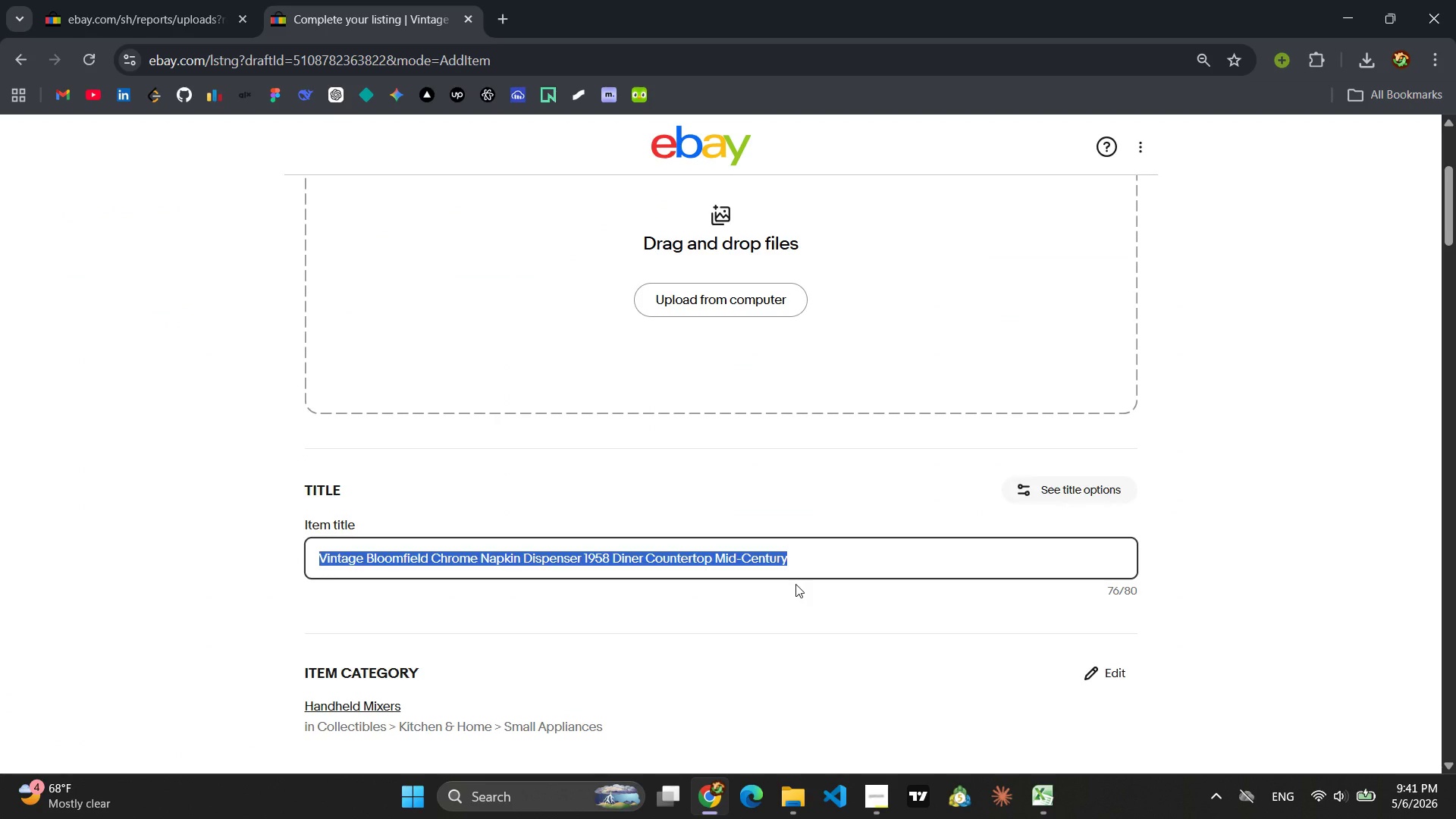 
left_click([978, 730])
 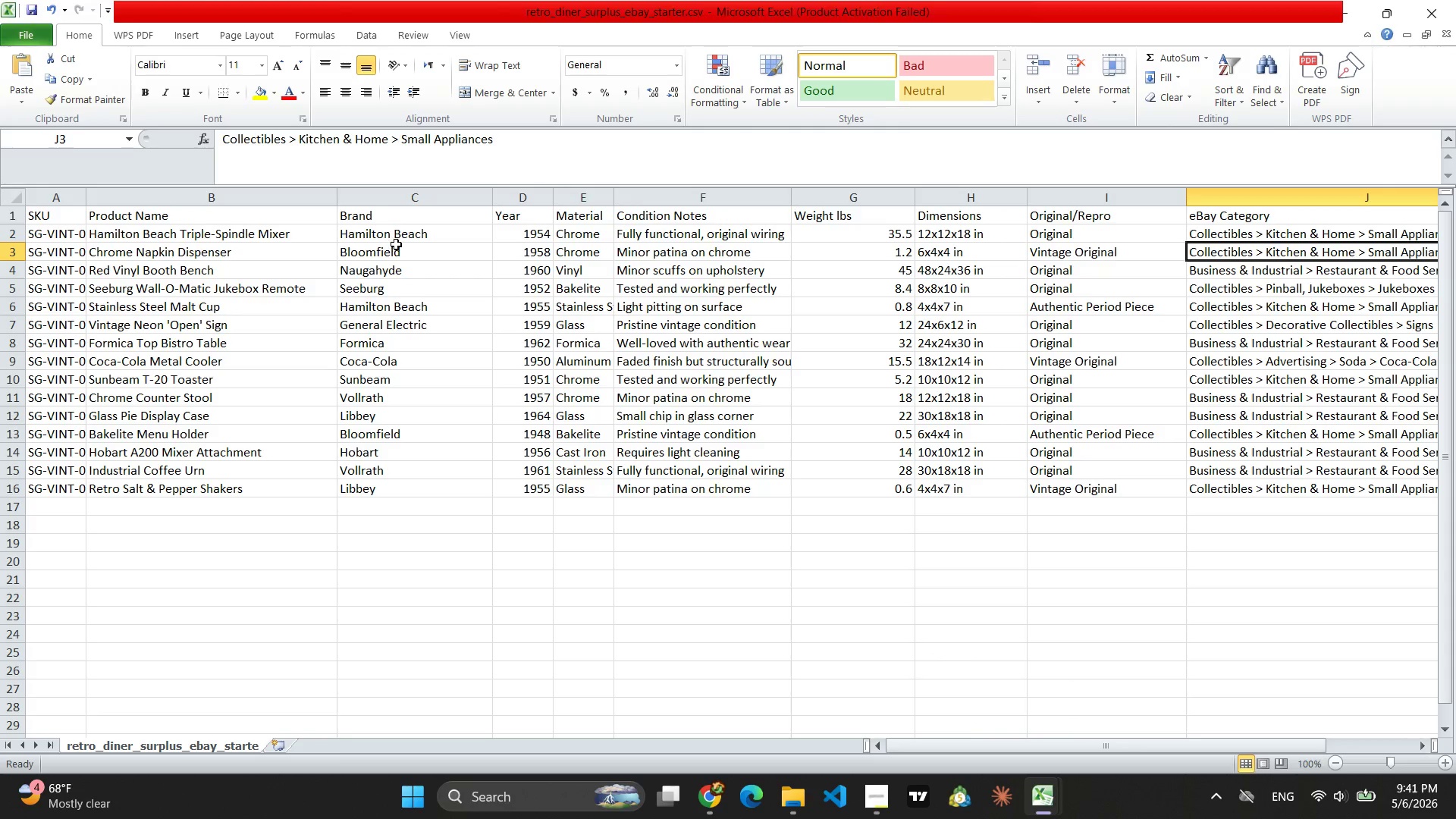 
left_click([152, 269])
 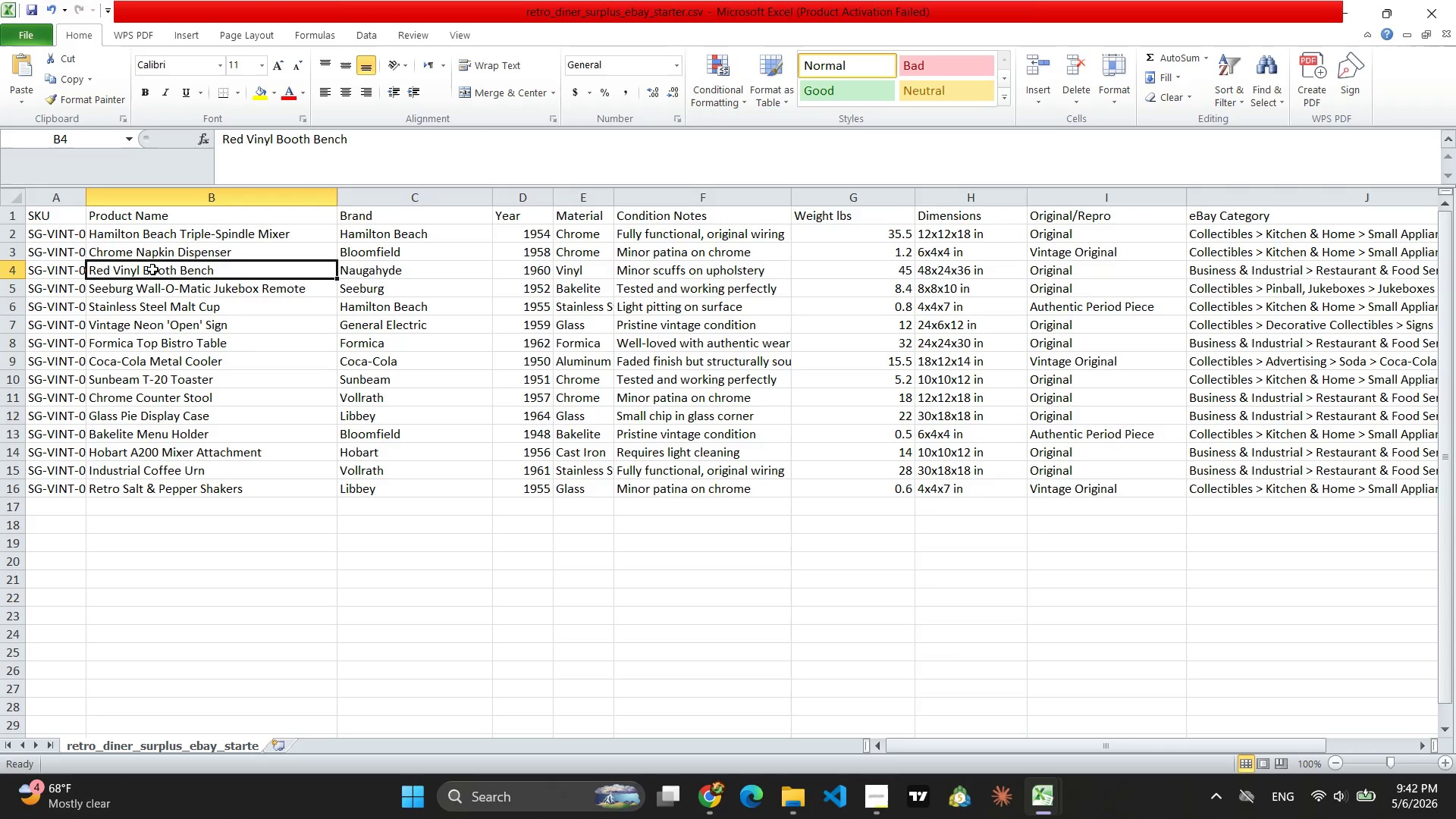 
left_click([397, 269])
 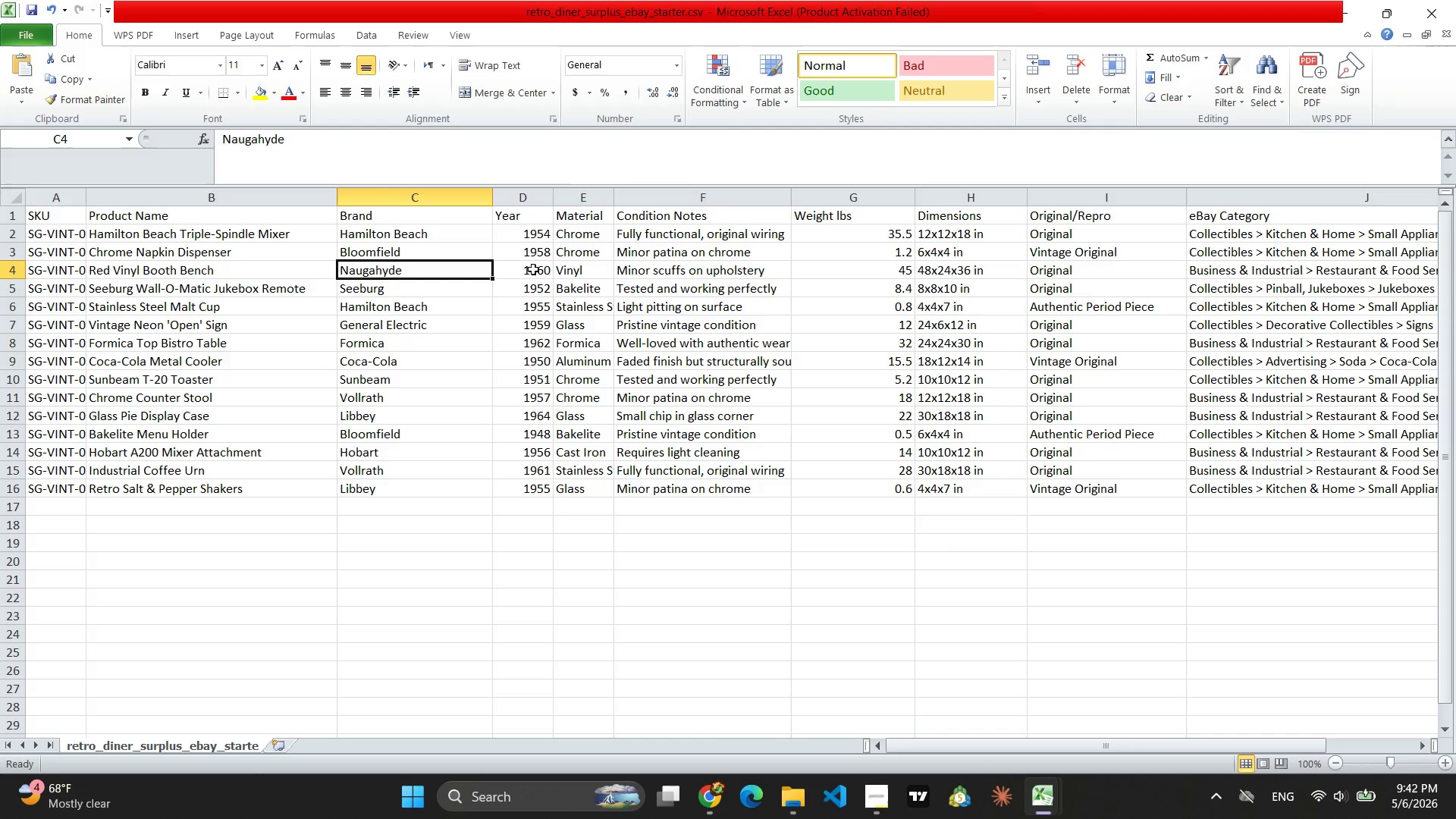 
left_click([550, 269])
 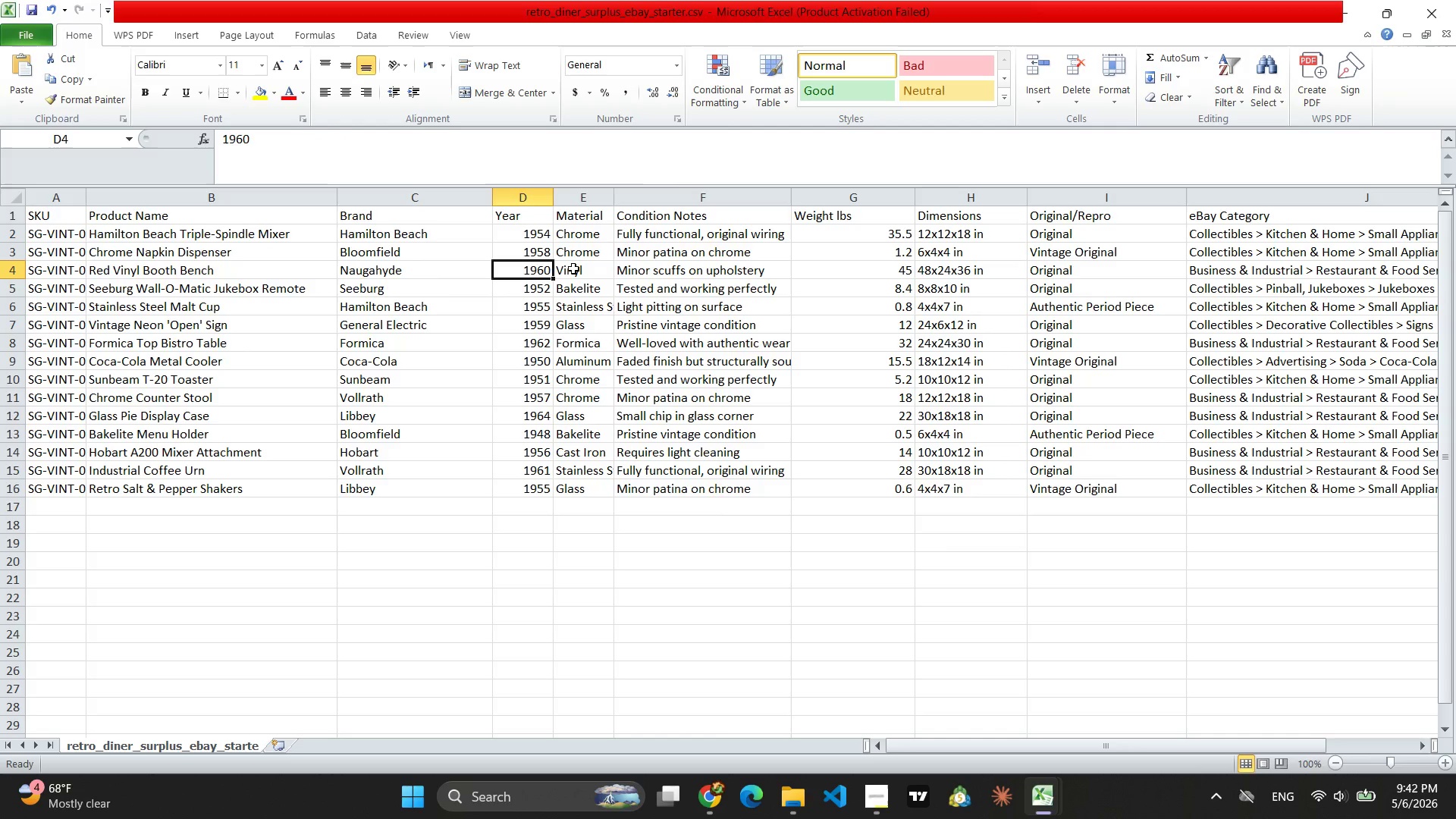 
left_click([573, 268])
 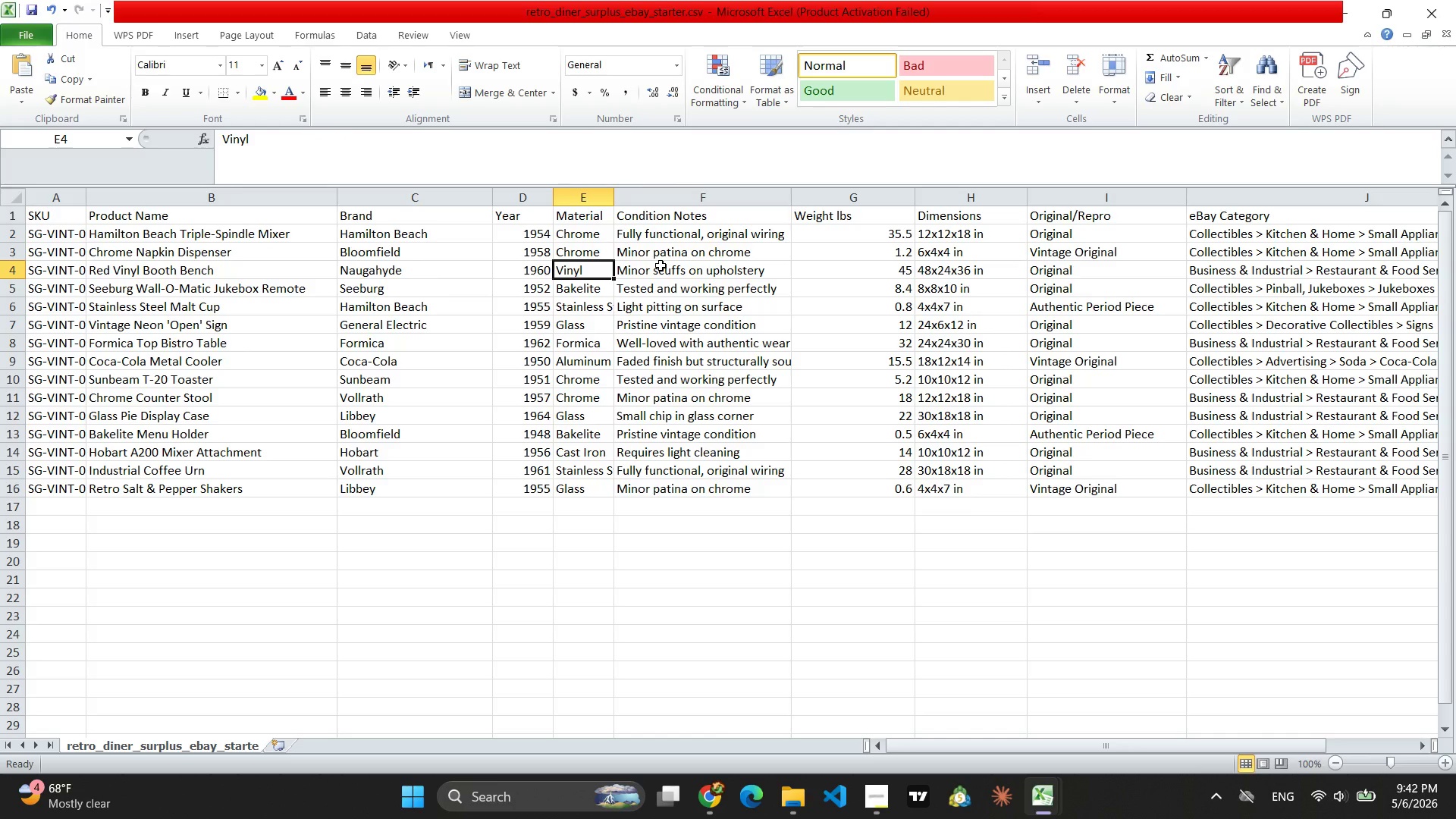 
left_click([661, 265])
 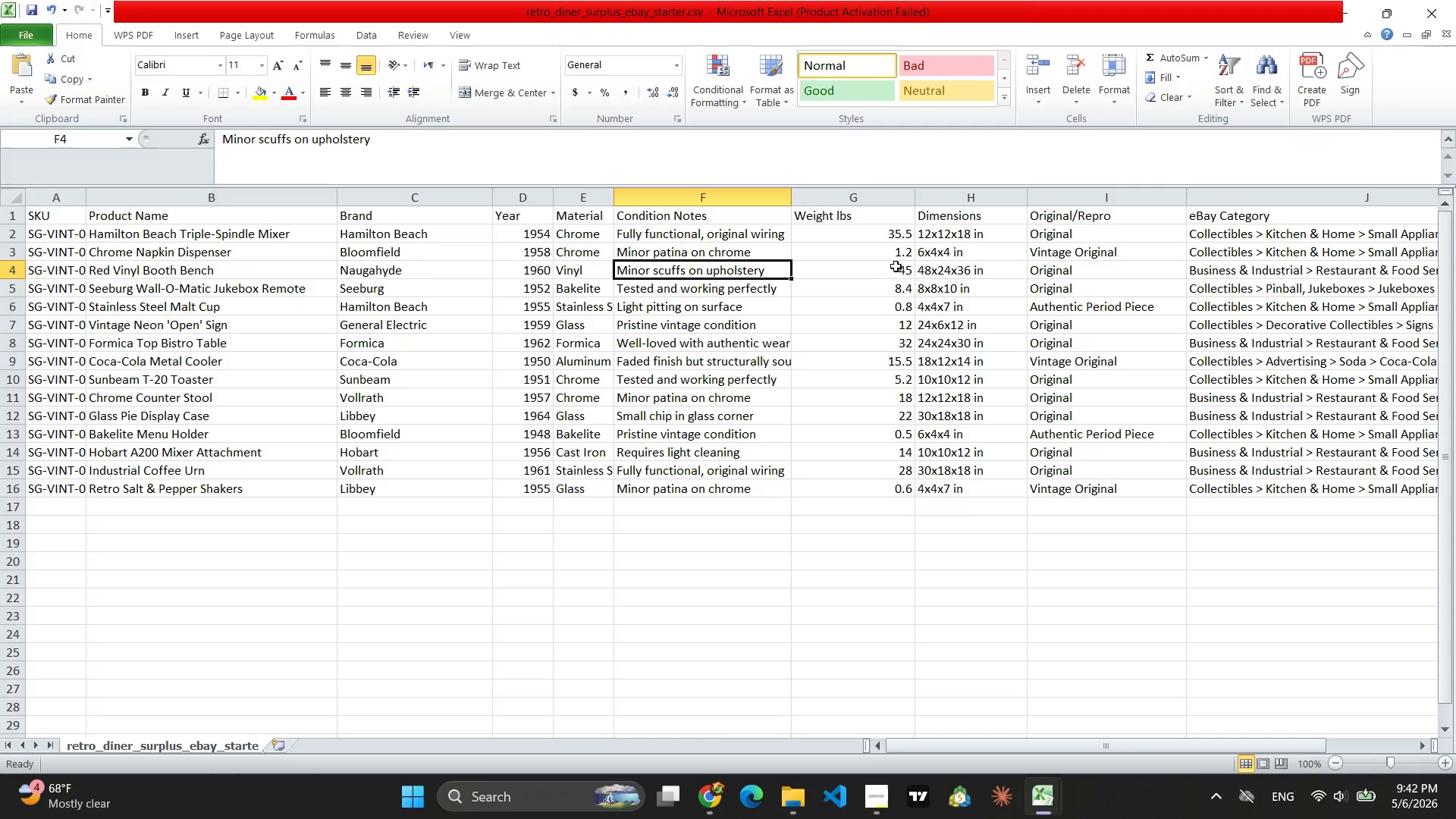 
left_click([901, 266])
 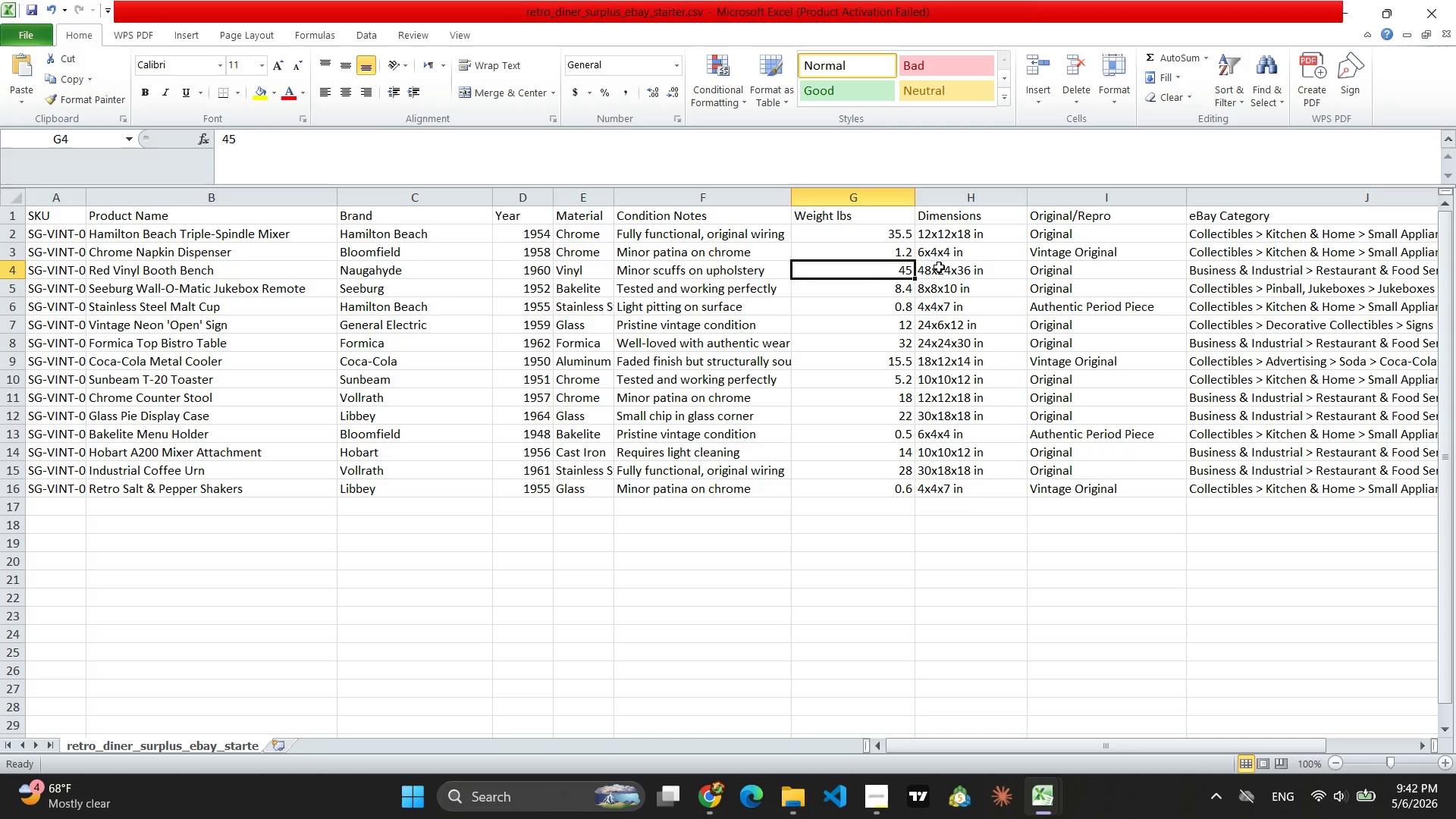 
left_click([943, 267])
 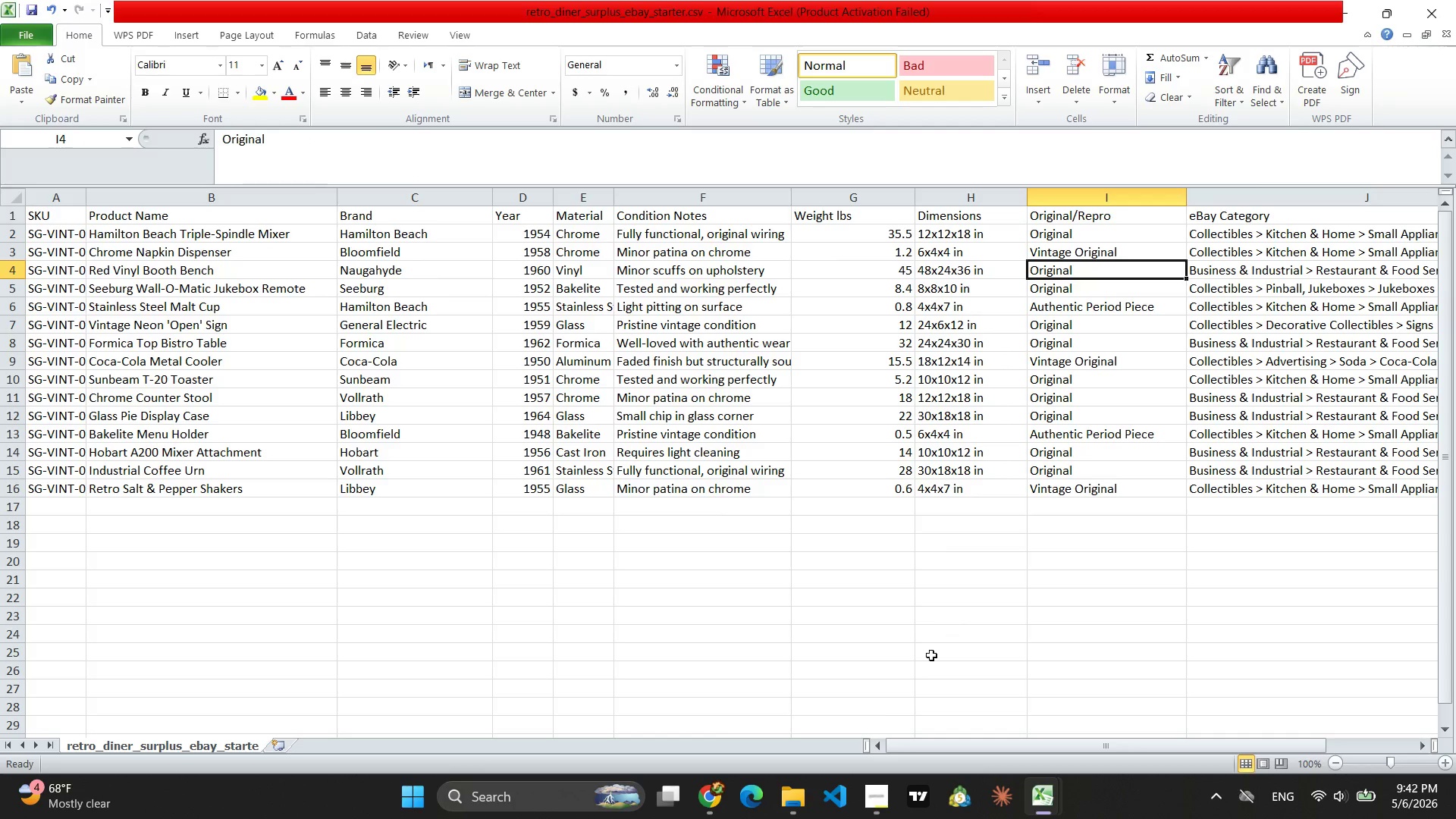 
left_click([718, 797])
 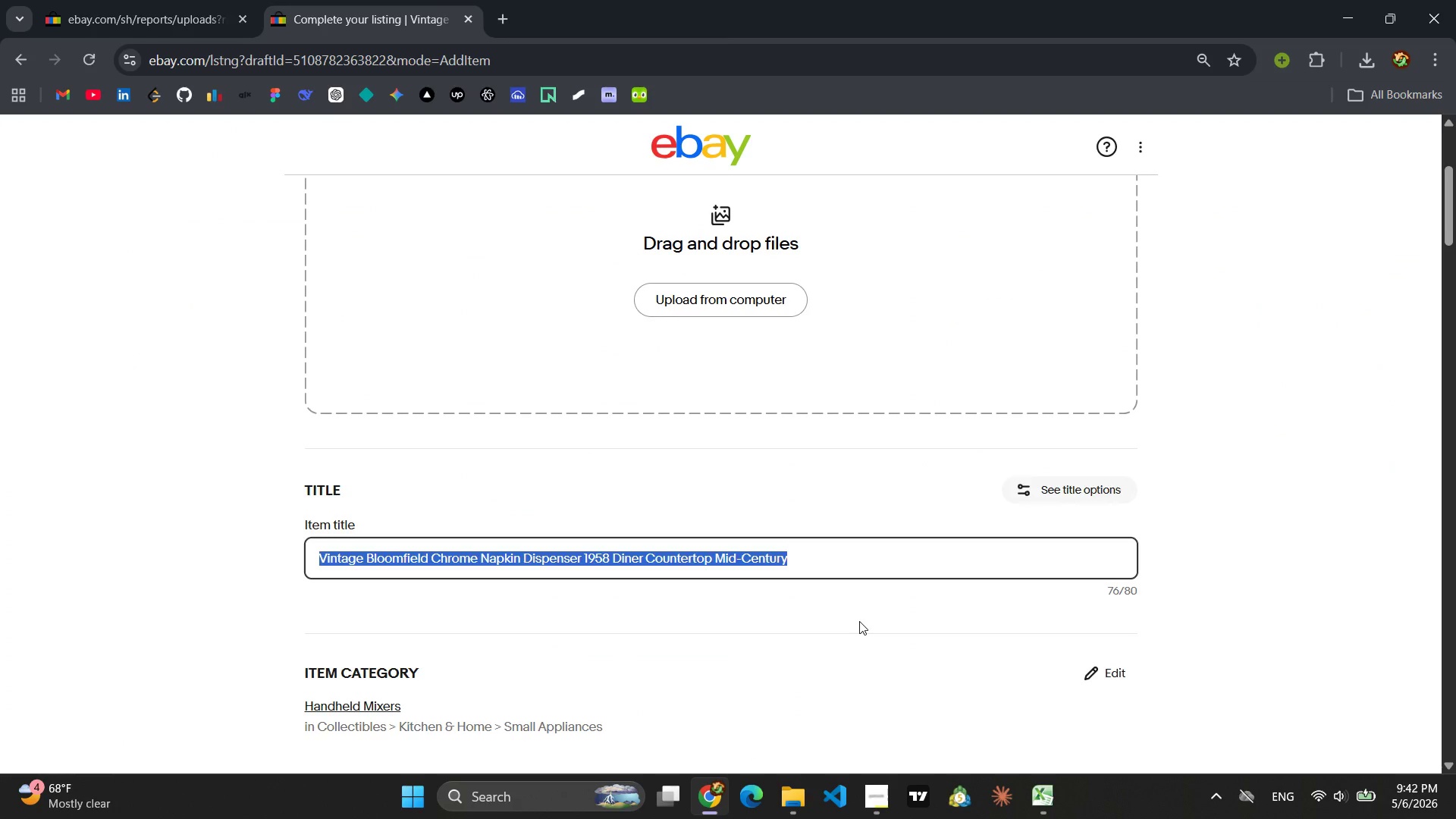 
type(Red VN)
key(Backspace)
type(inyl Bott)
key(Backspace)
key(Backspace)
type(oth Bench 19)
 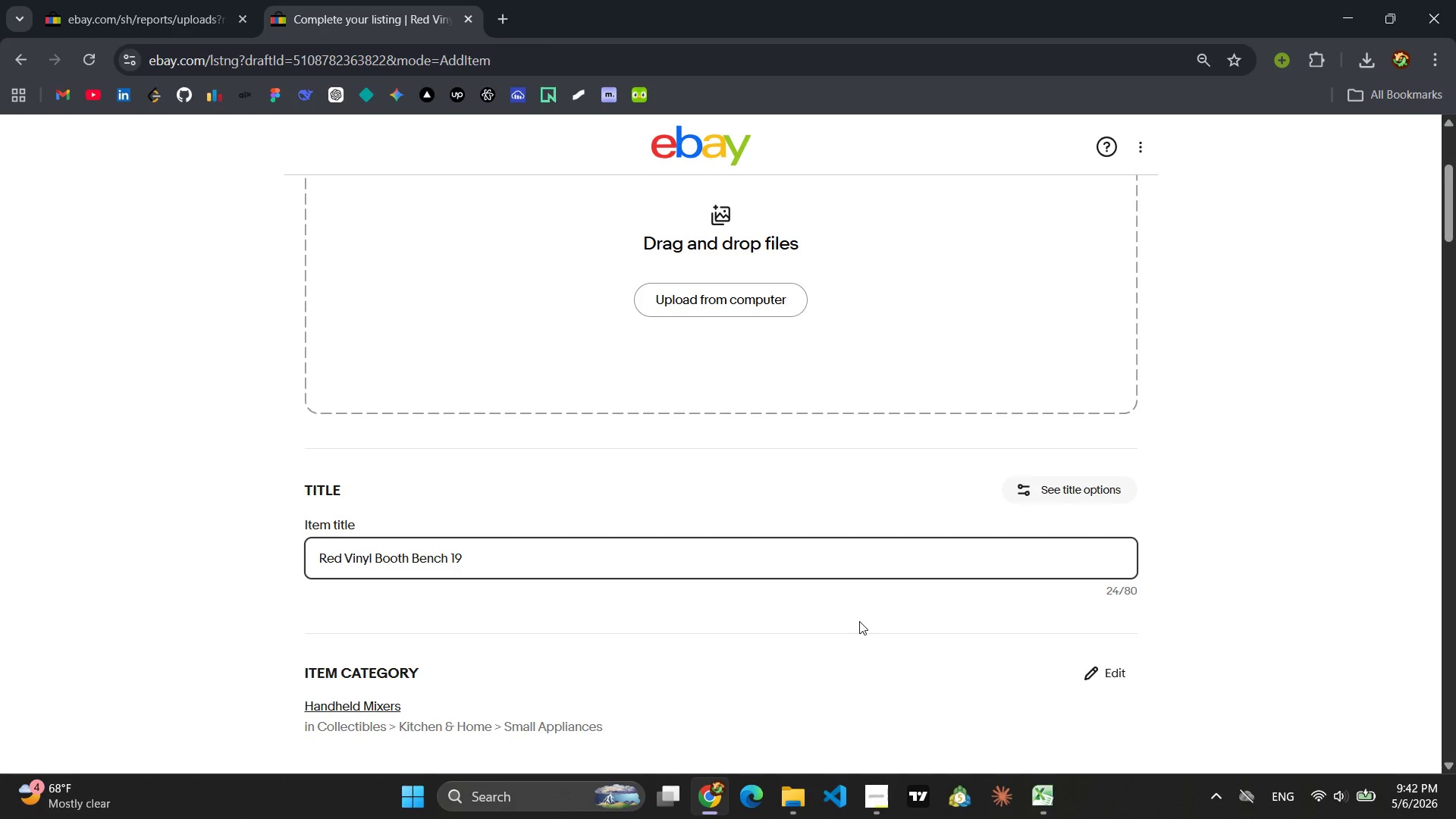 
type(60s DIn)
key(Backspace)
key(Backspace)
type(iner SEAat)
key(Backspace)
key(Backspace)
type(ting Mid-Century Naugahyde 48in Retro VTG)
 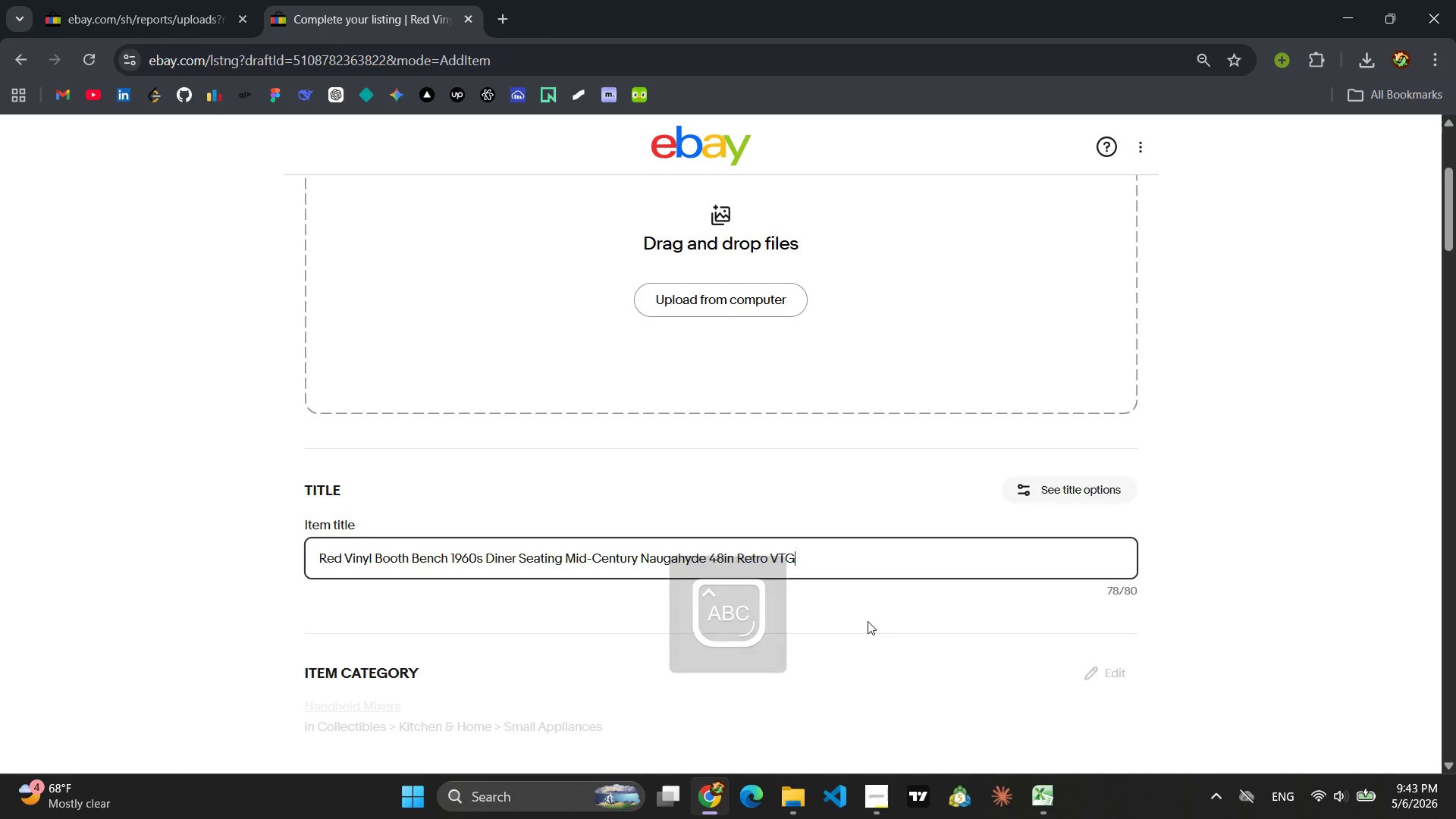 
key(Control+ControlLeft)
 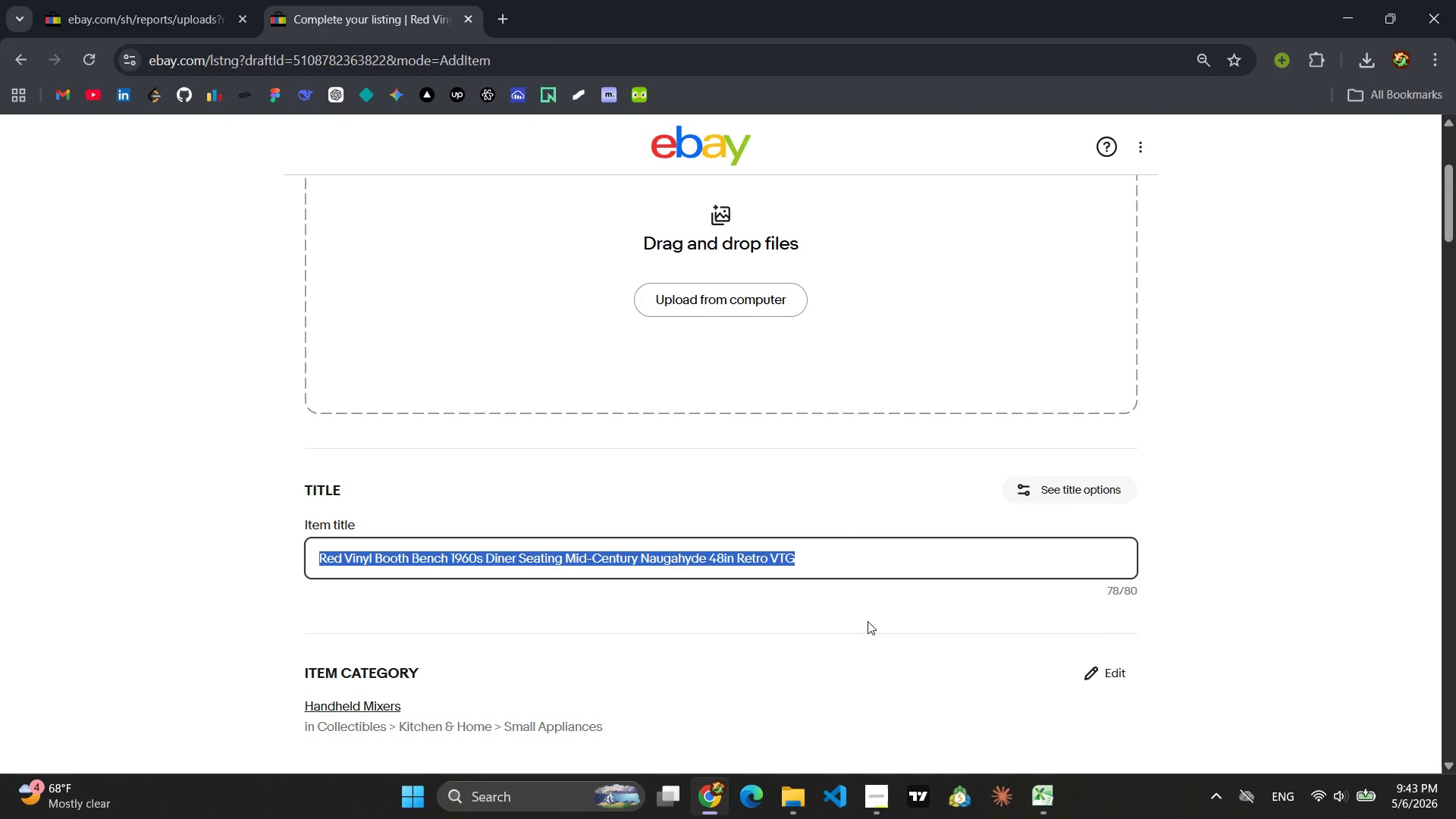 
key(Control+A)
 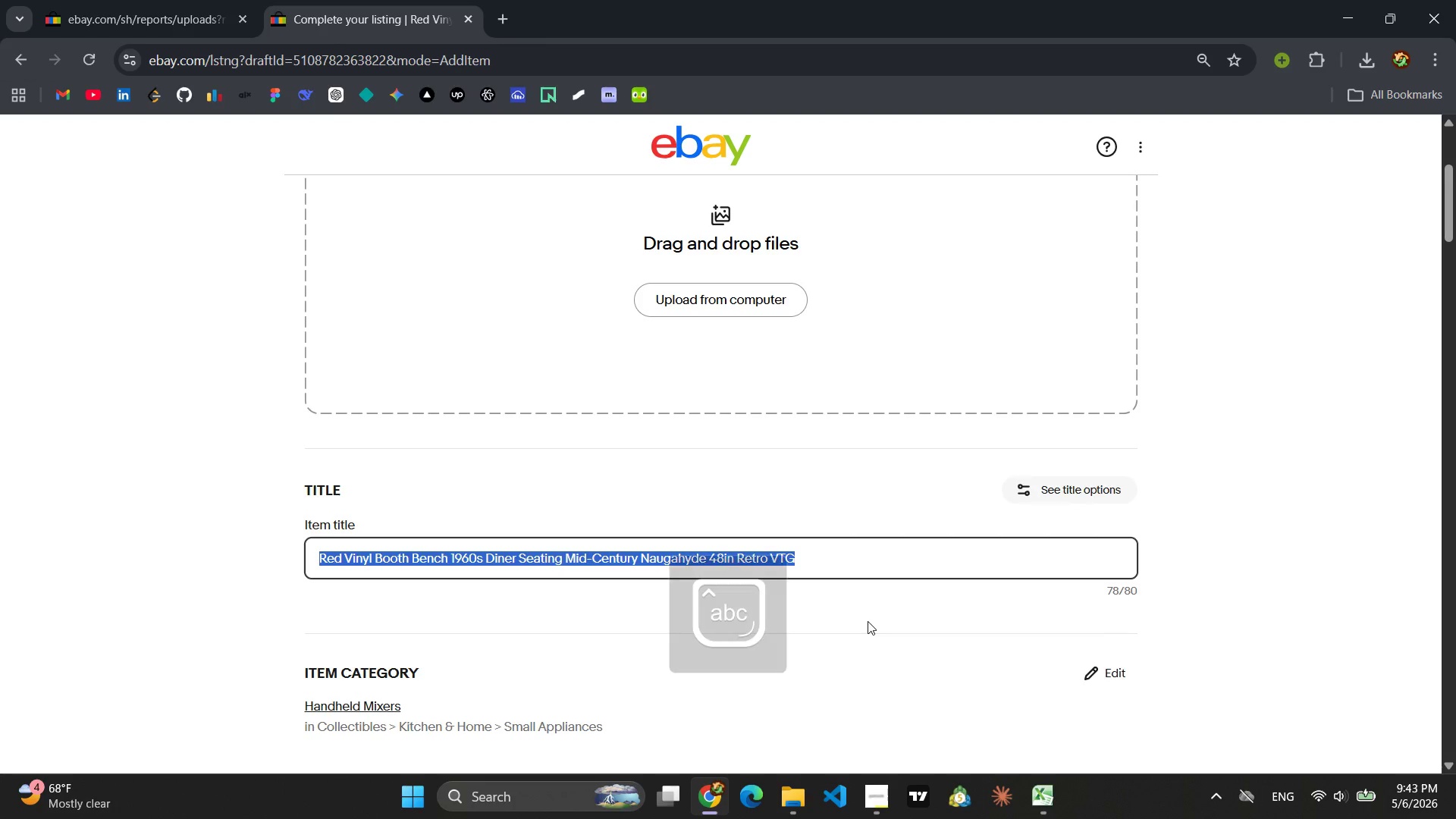 
key(CapsLock)
 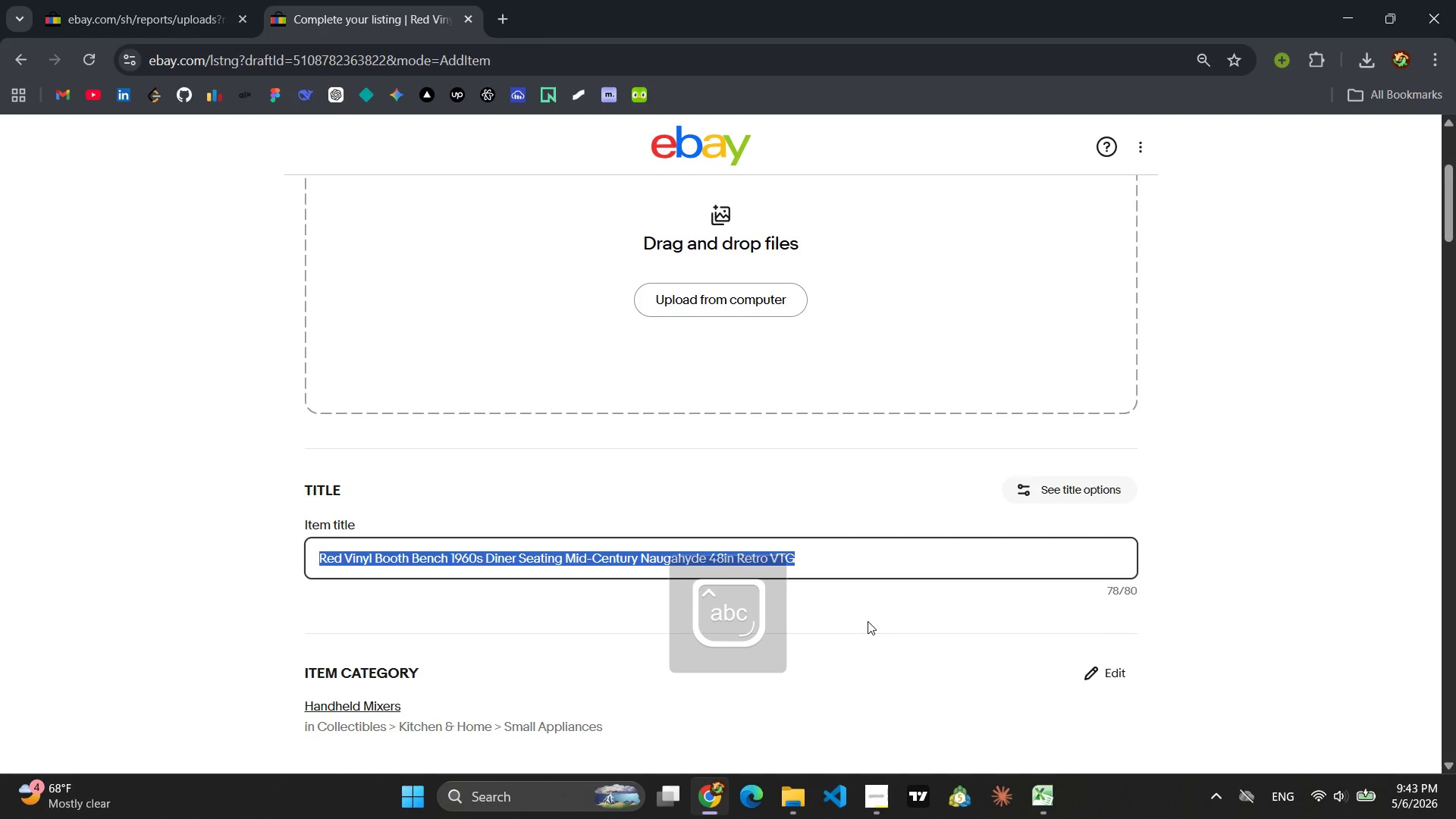 
key(Control+C)
 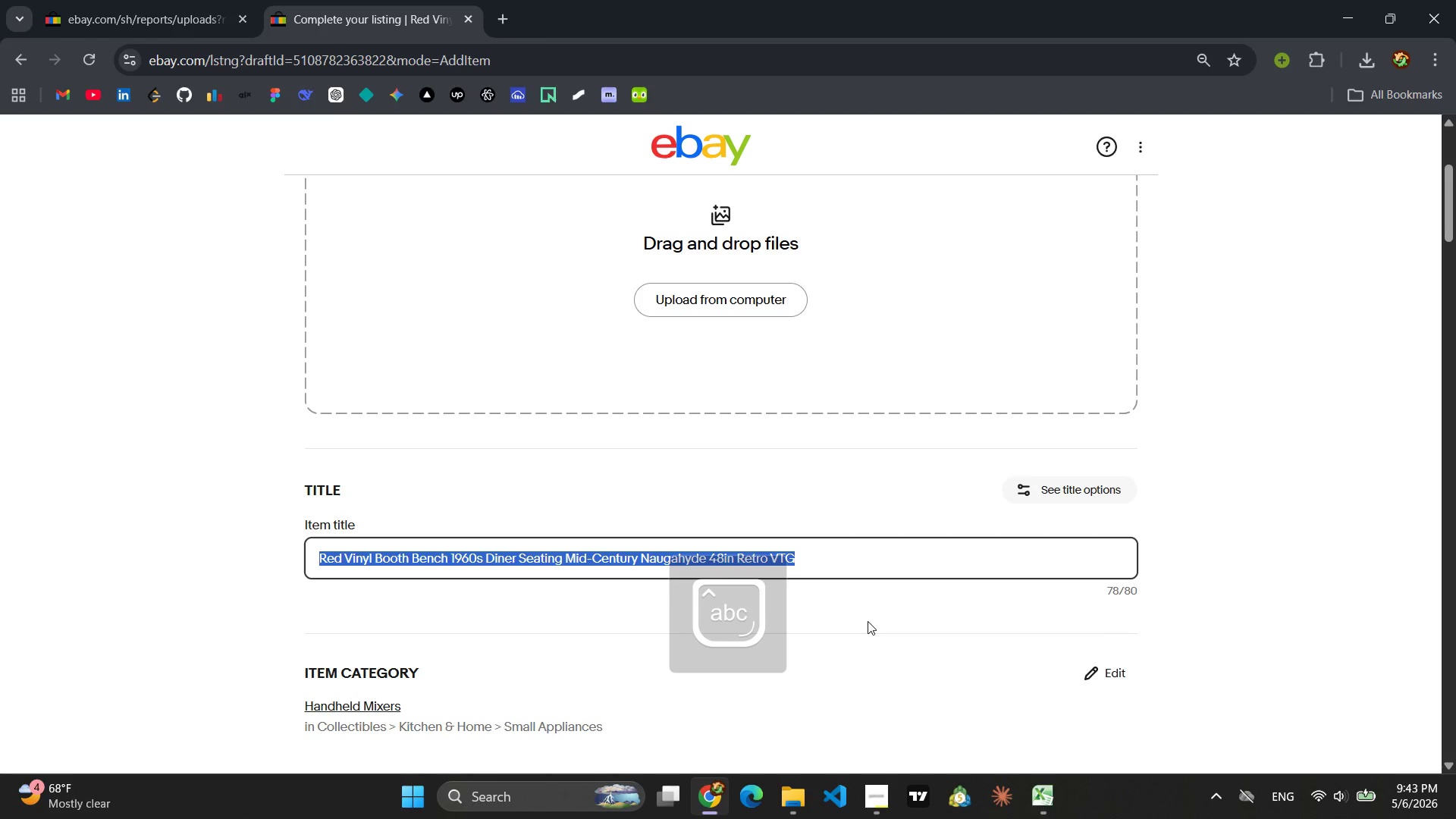 
key(Control+C)
 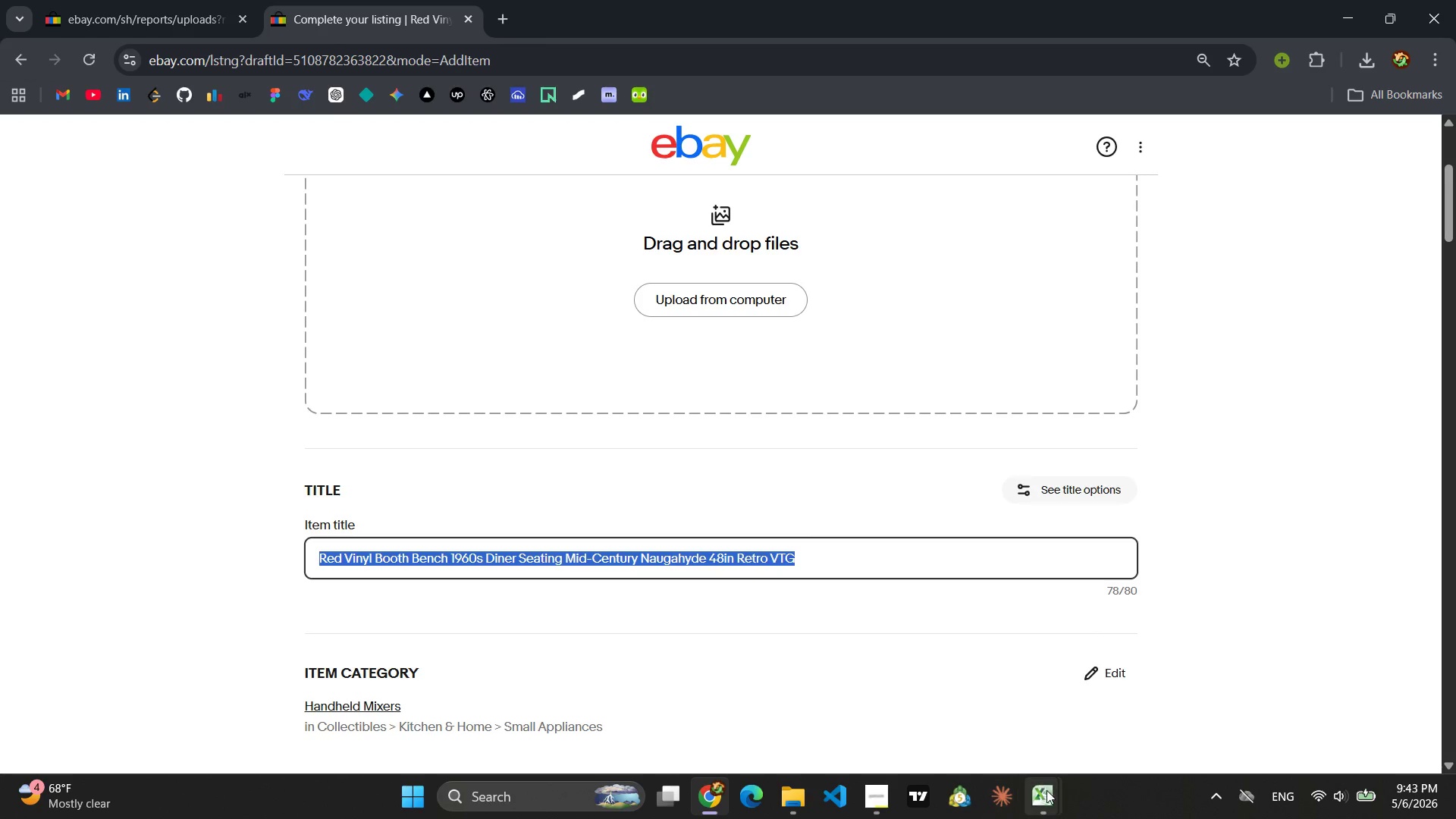 
left_click([1105, 708])
 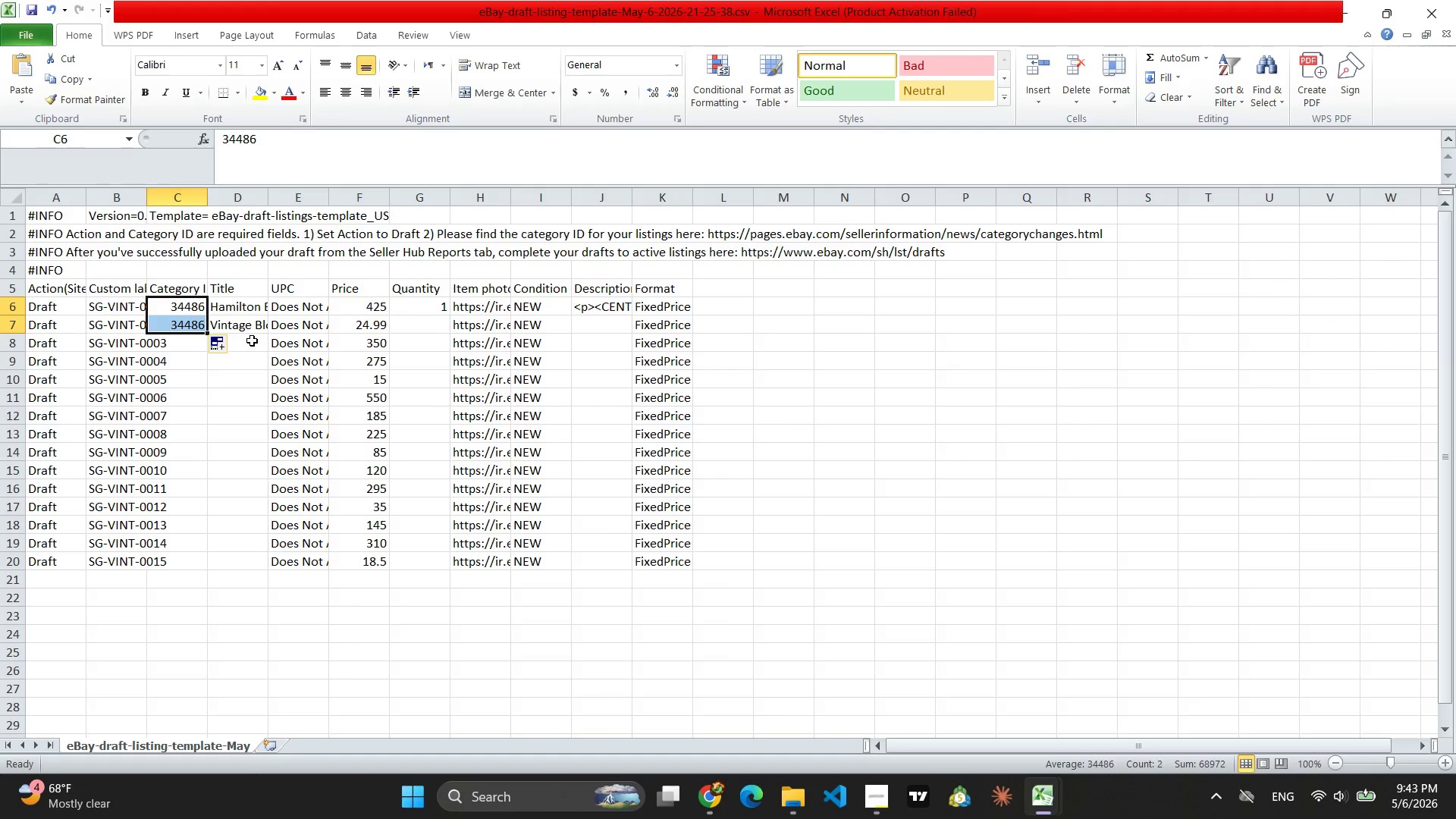 
left_click([252, 340])
 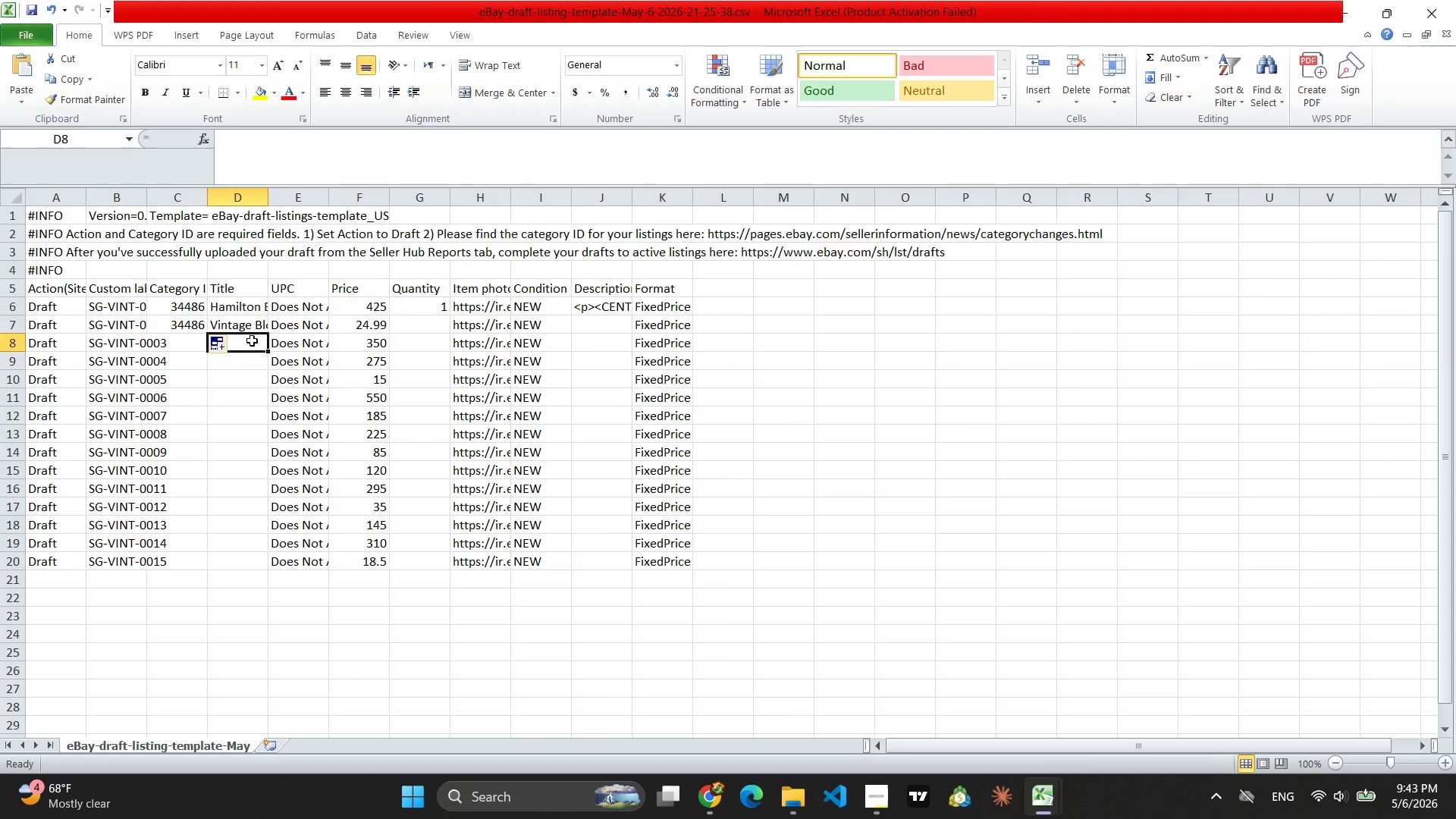 
key(Control+V)
 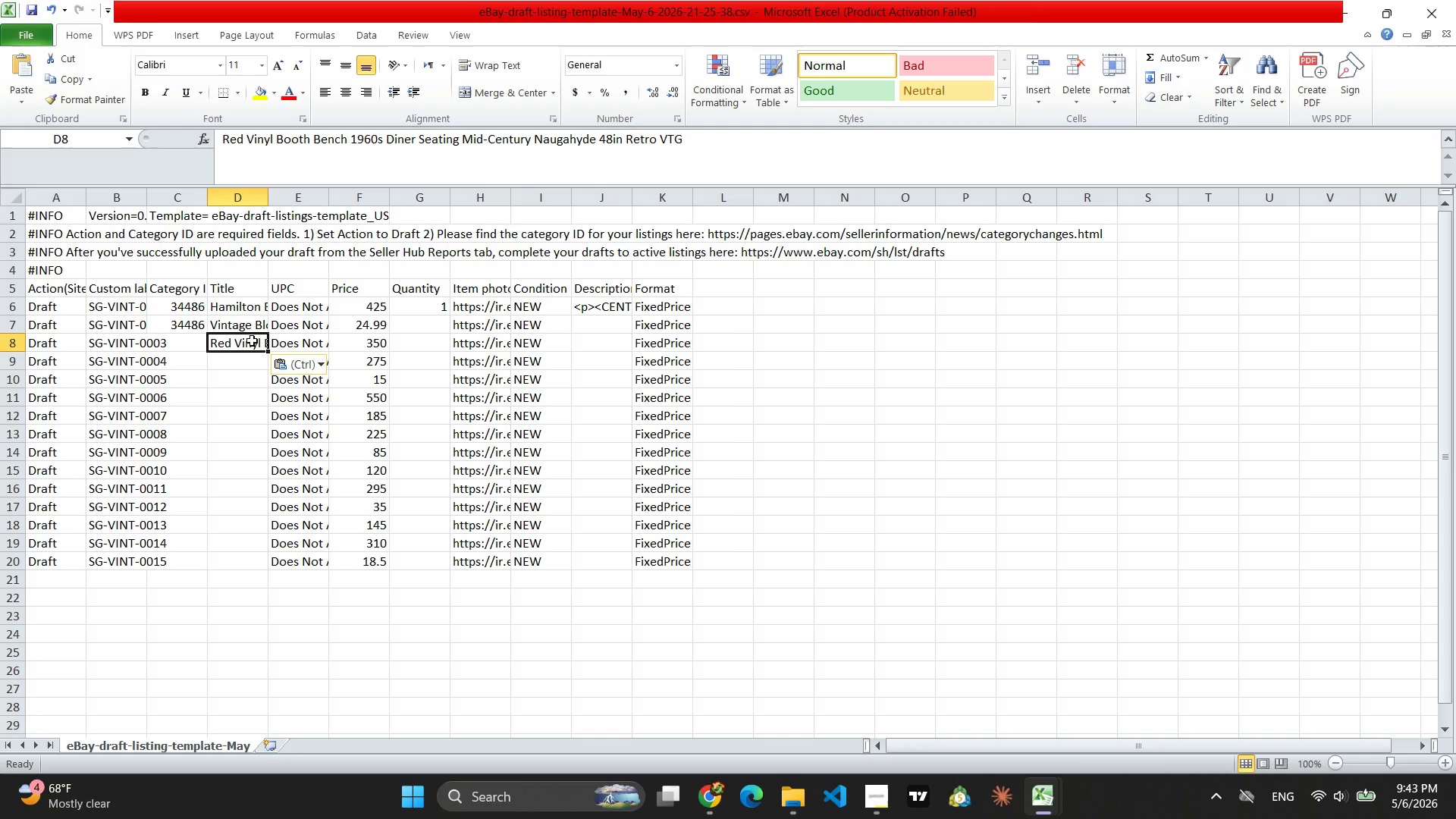 
wait(10.77)
 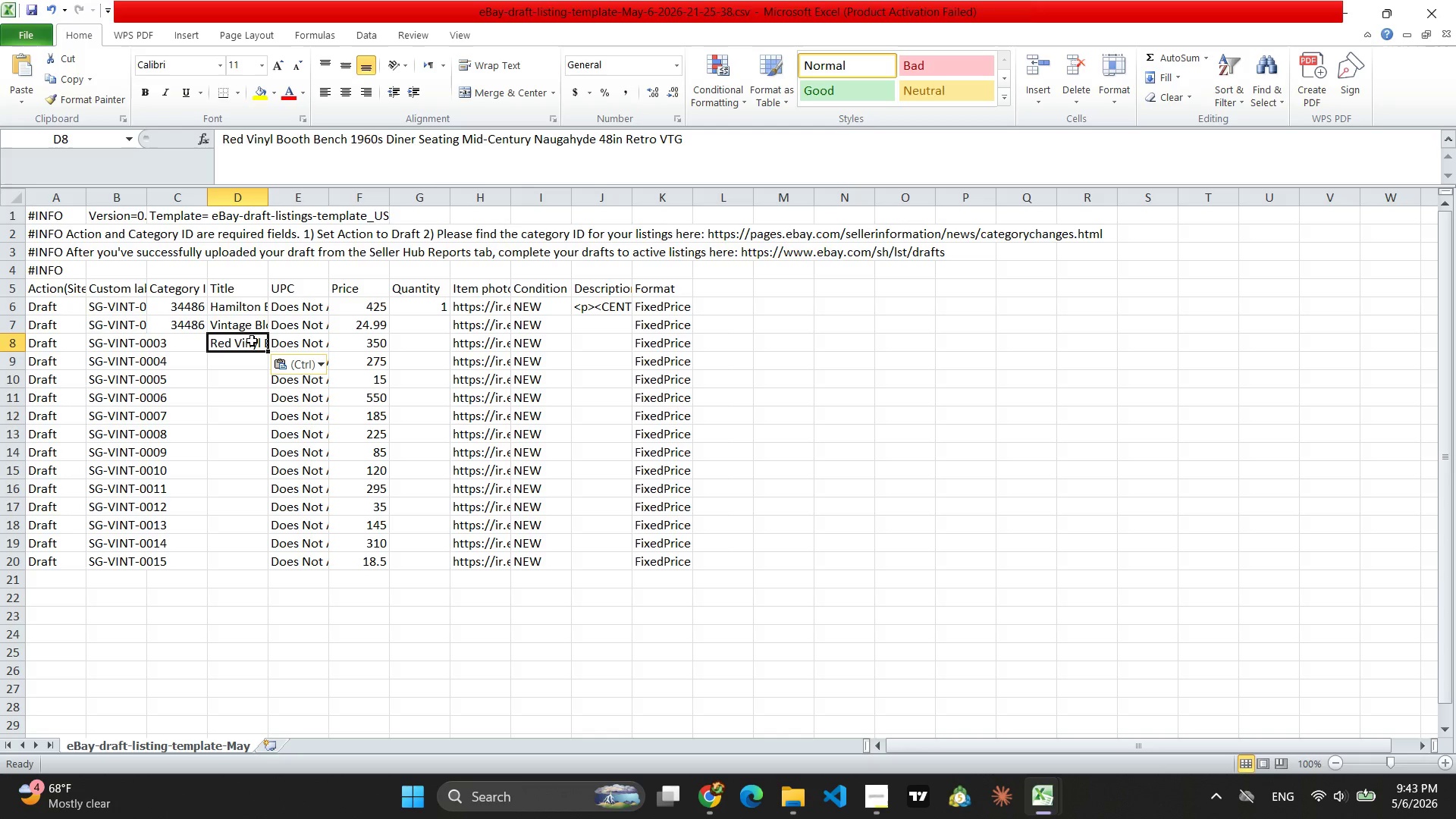 
left_click([192, 345])
 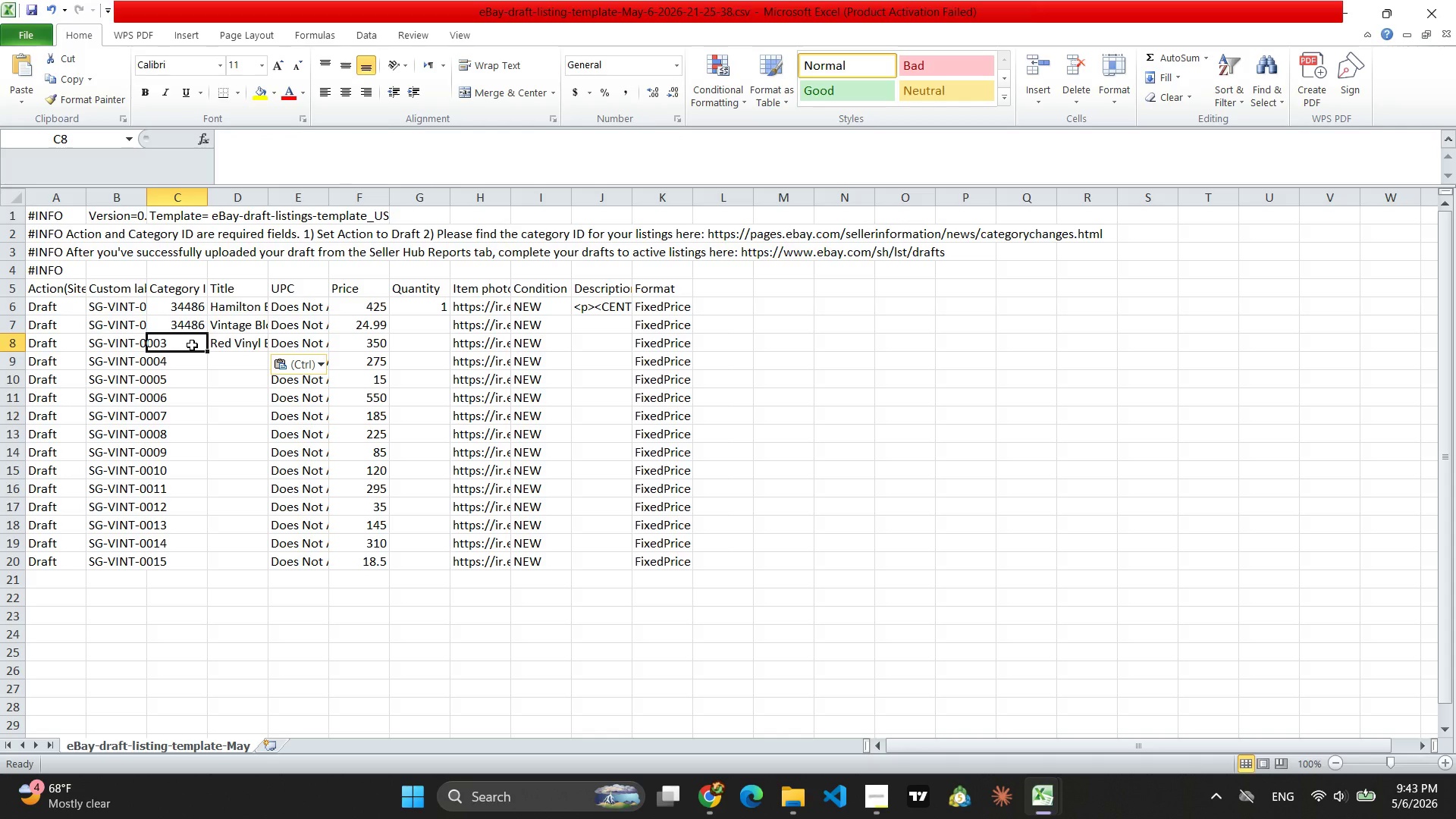 
type(11868)
 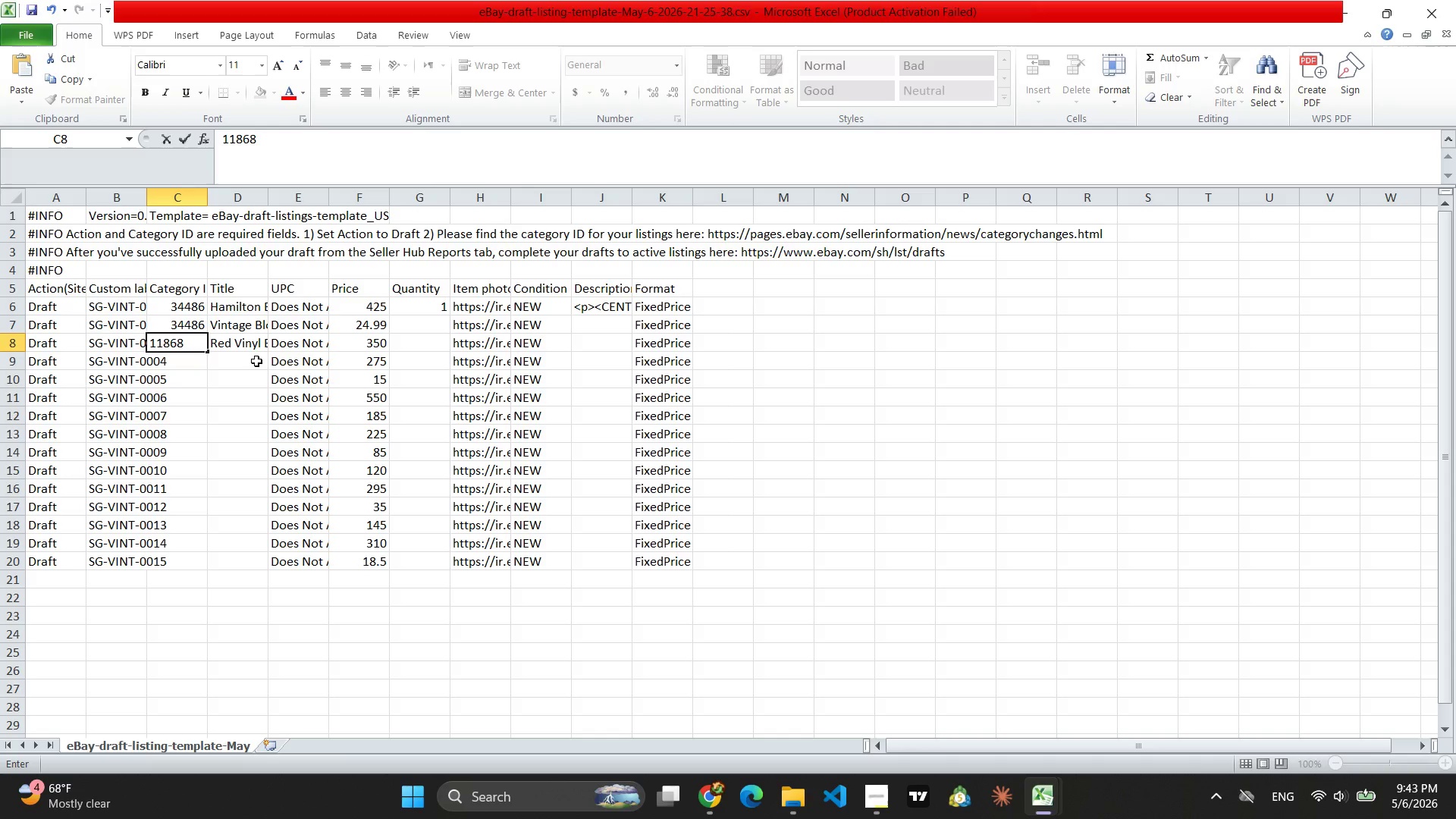 
left_click([238, 346])
 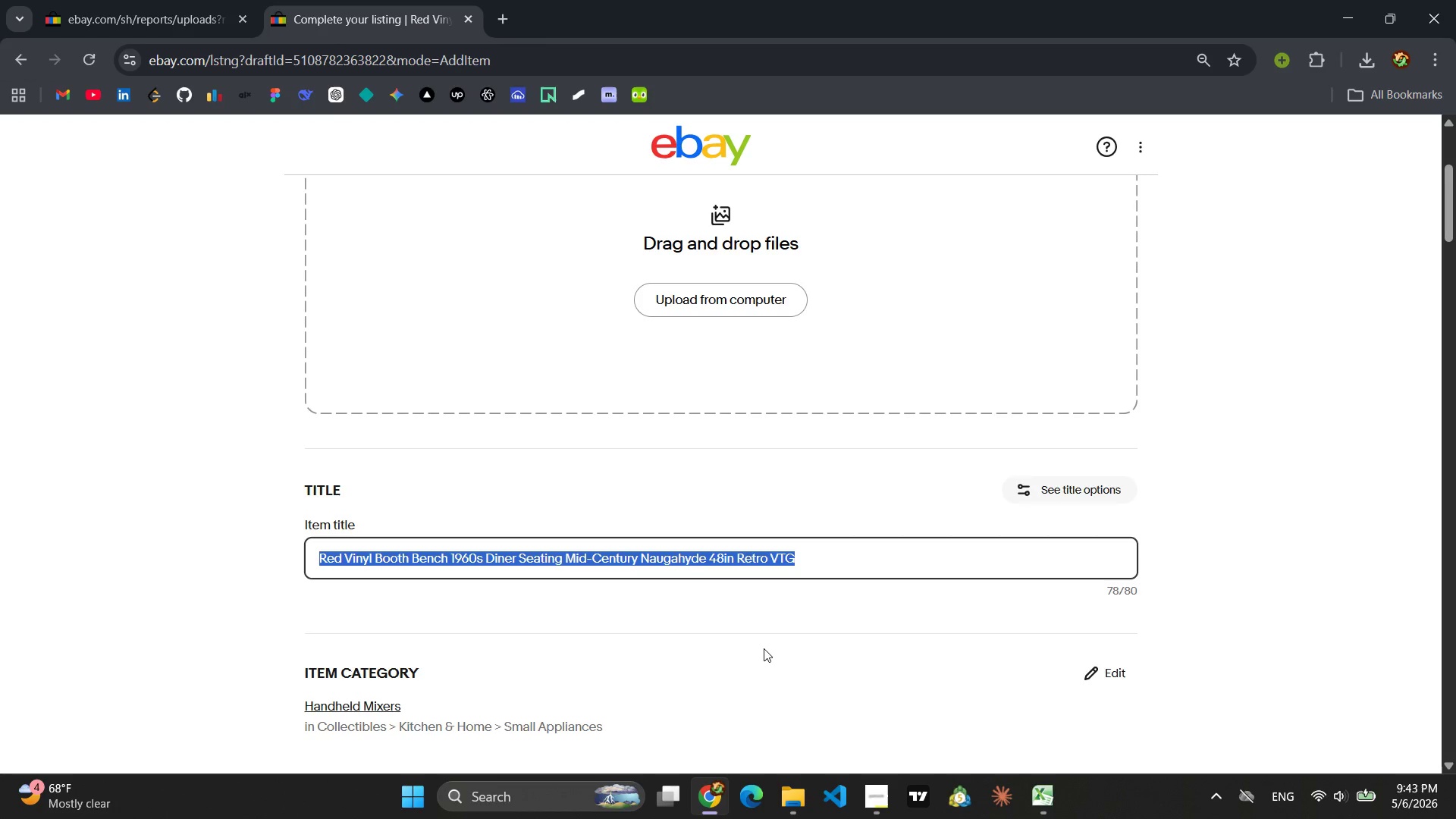 
wait(19.44)
 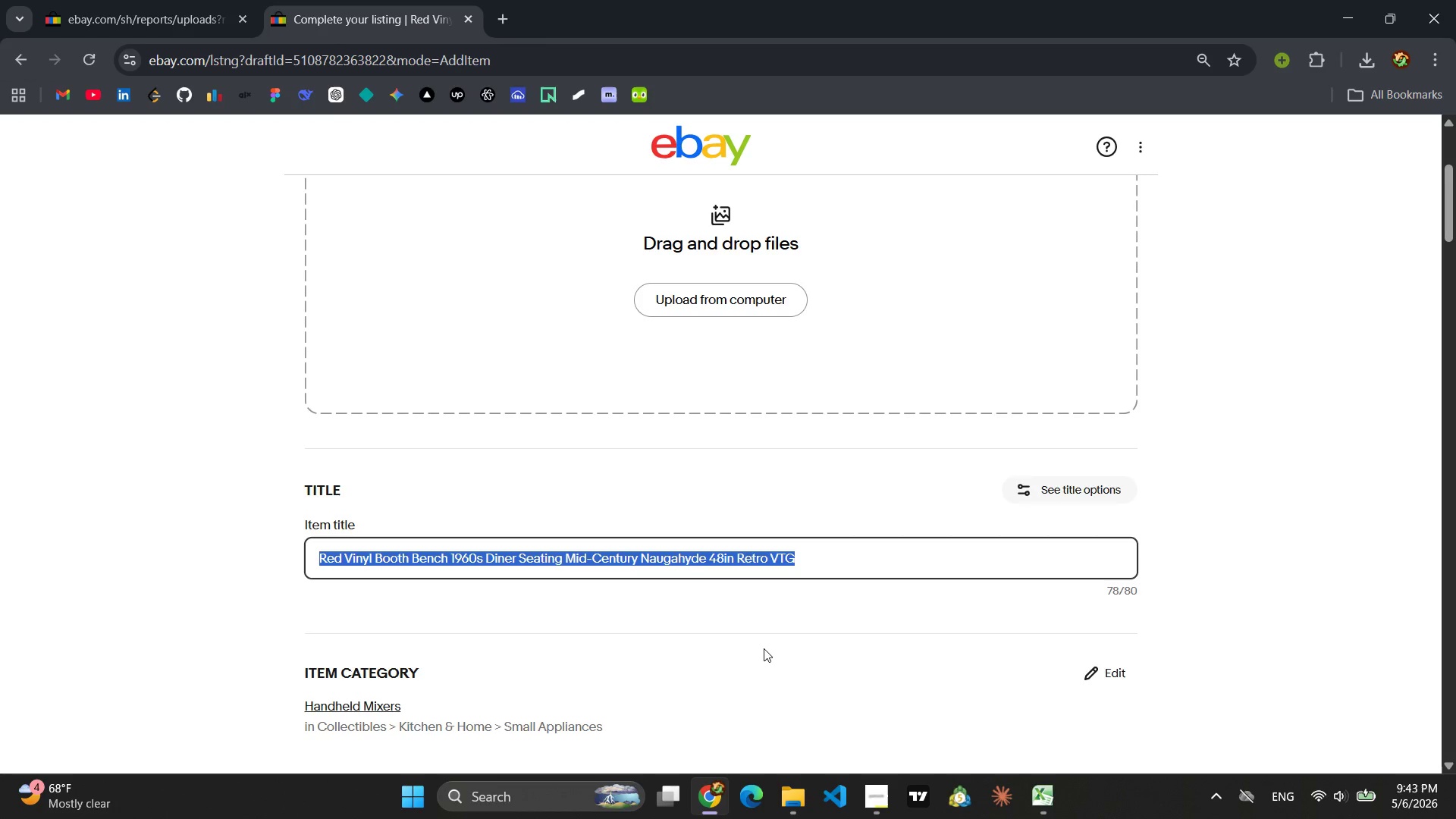 
type(SEeburg W)
key(Backspace)
type( E)
key(Backspace)
type(Wla)
key(Backspace)
key(Backspace)
type(all-O_Mat)
 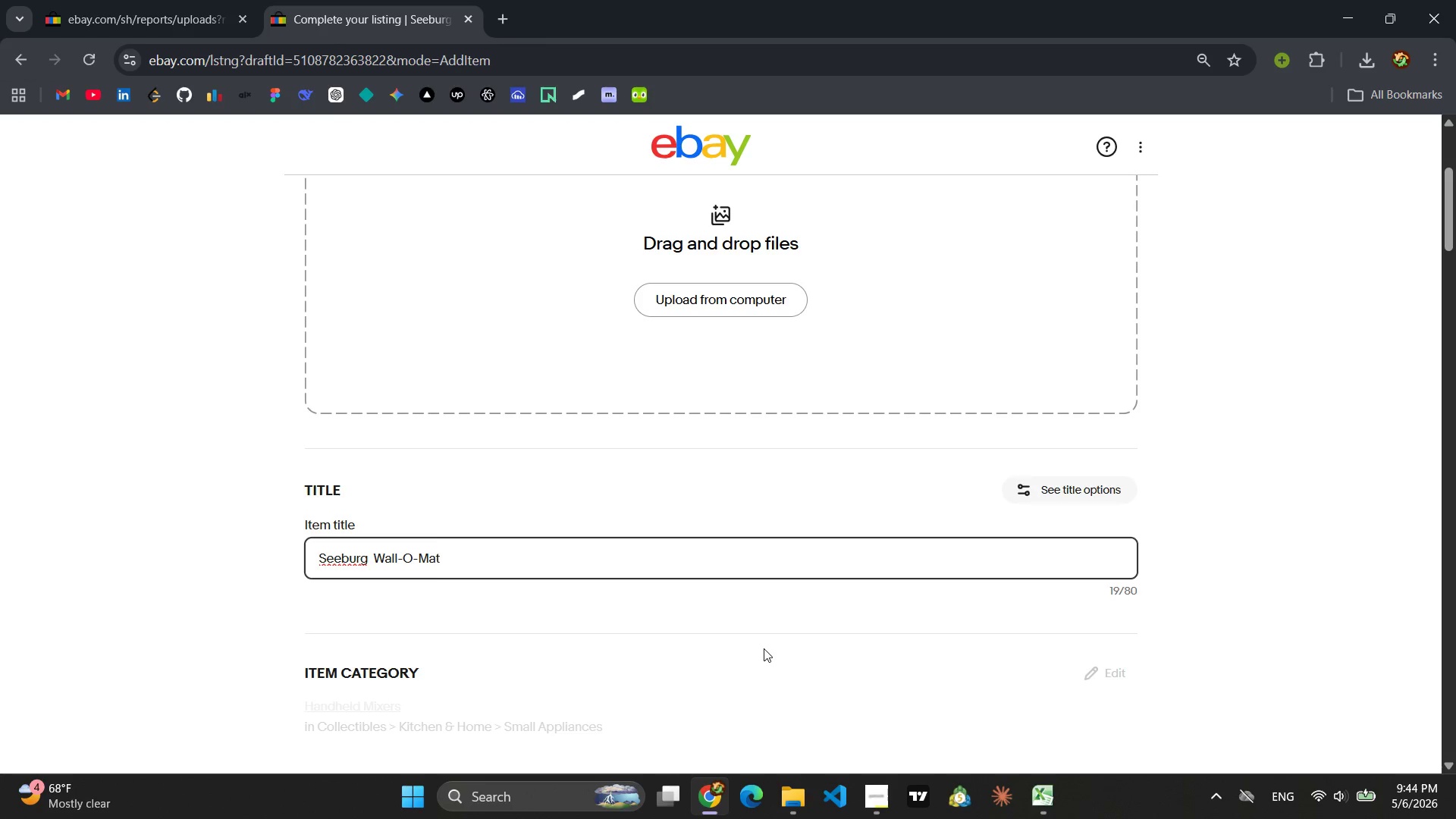 
type(ic JUkebox Remote 1952)
 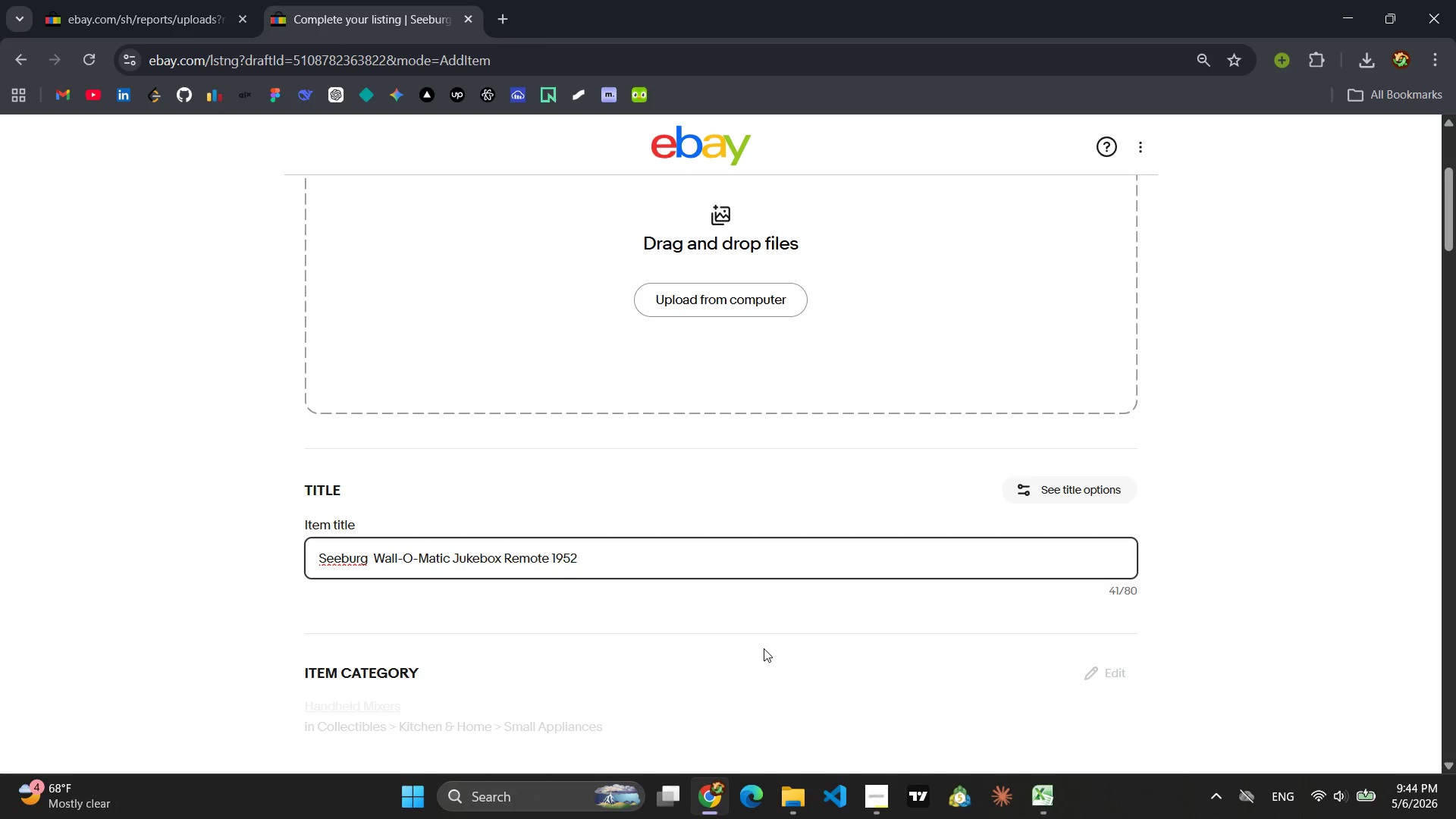 
type( Bakelie w)
key(Backspace)
type(Working Vu)
key(Backspace)
type(inage DIner Decor)
 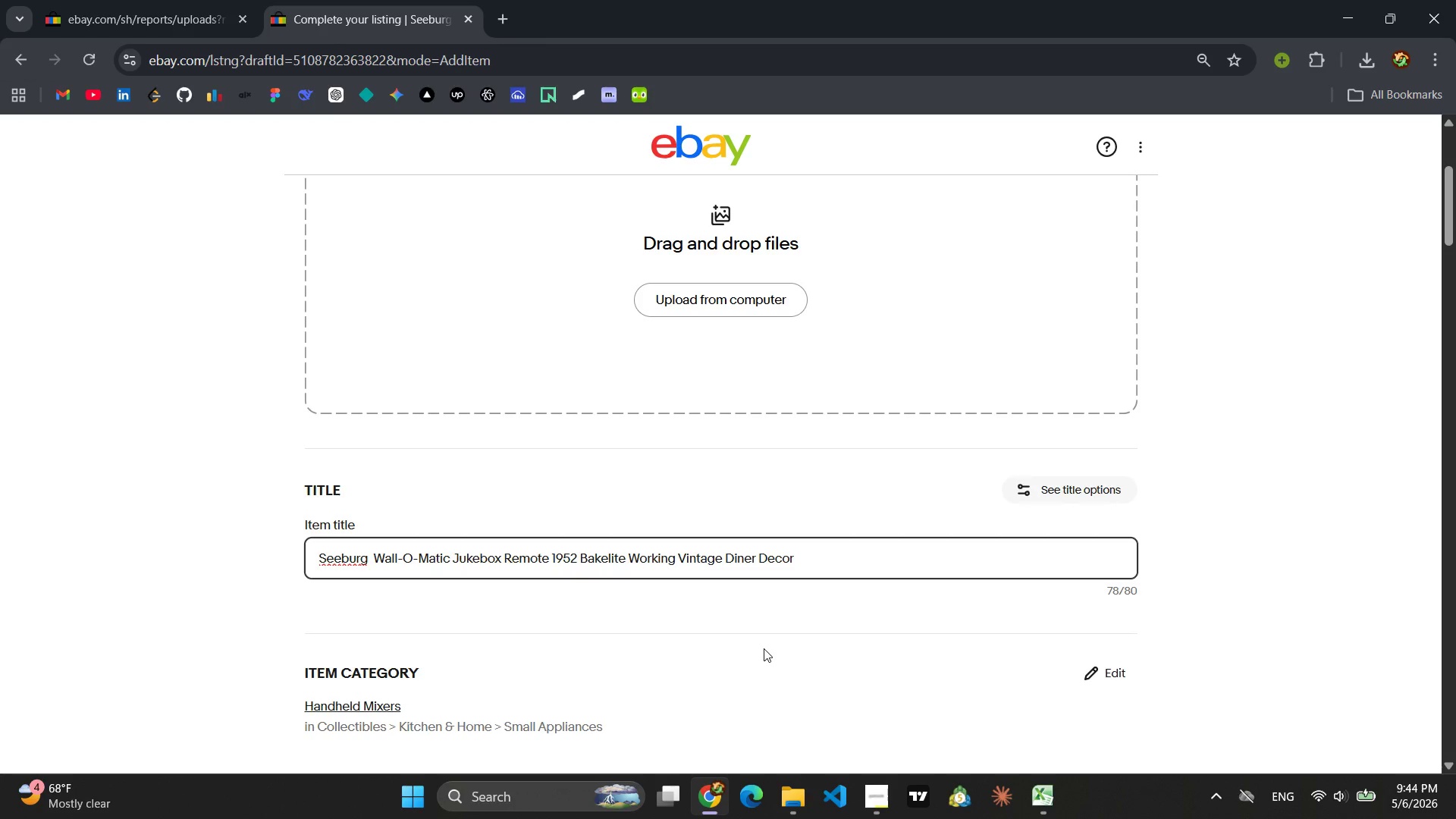 
hold_key(key=T, duration=8.64)
 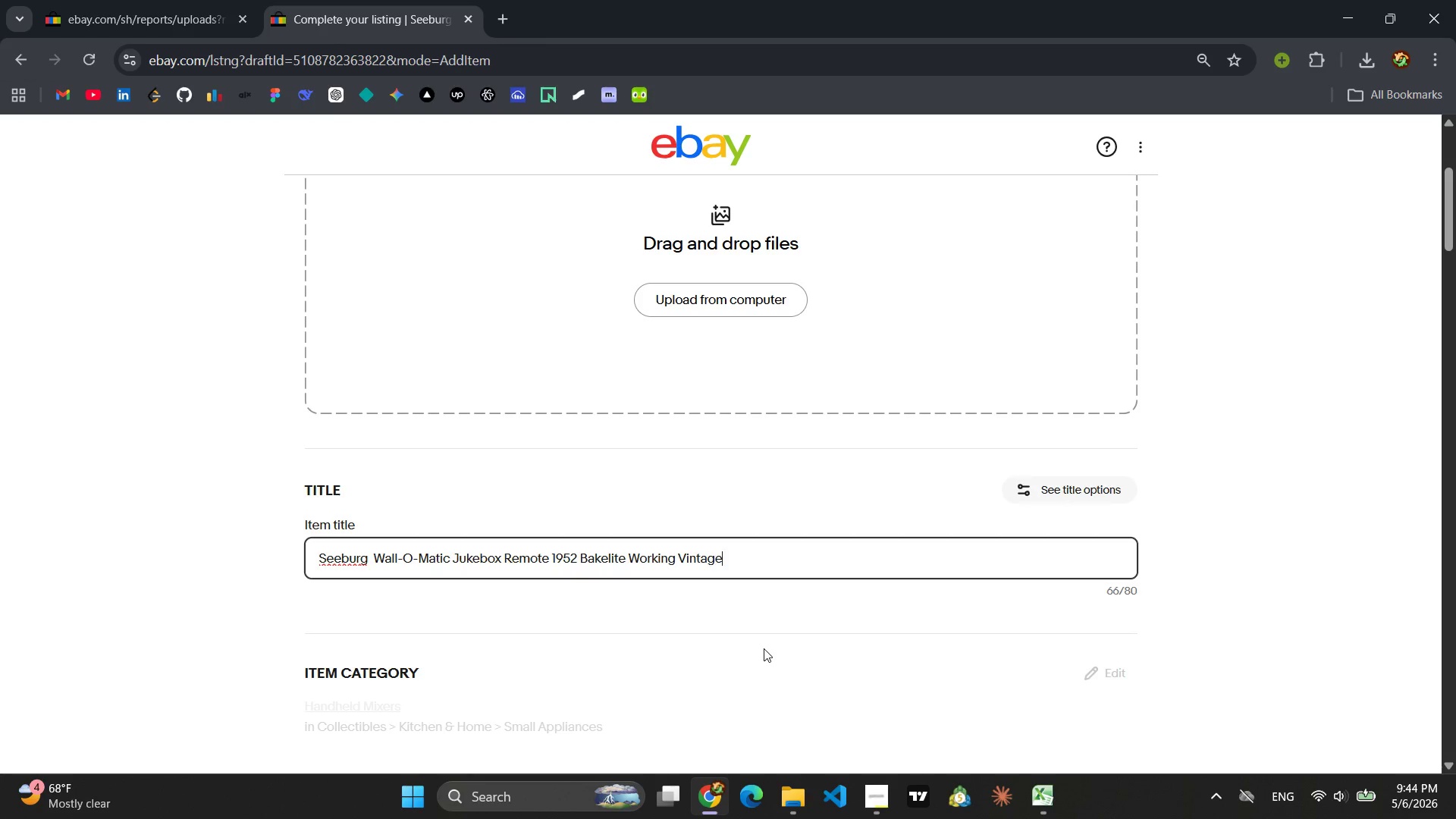 
key(Control+ControlLeft)
 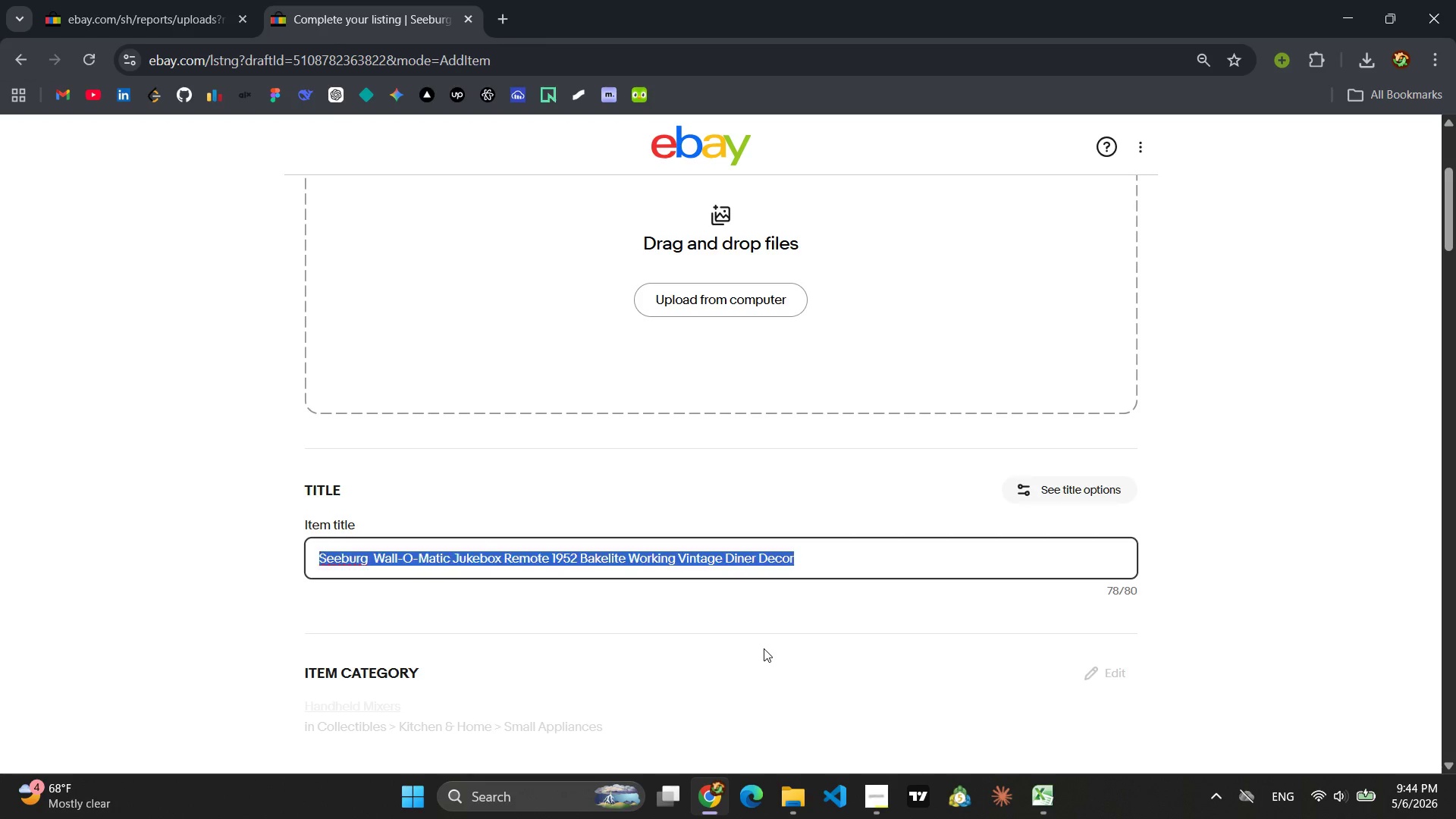 
key(Control+A)
 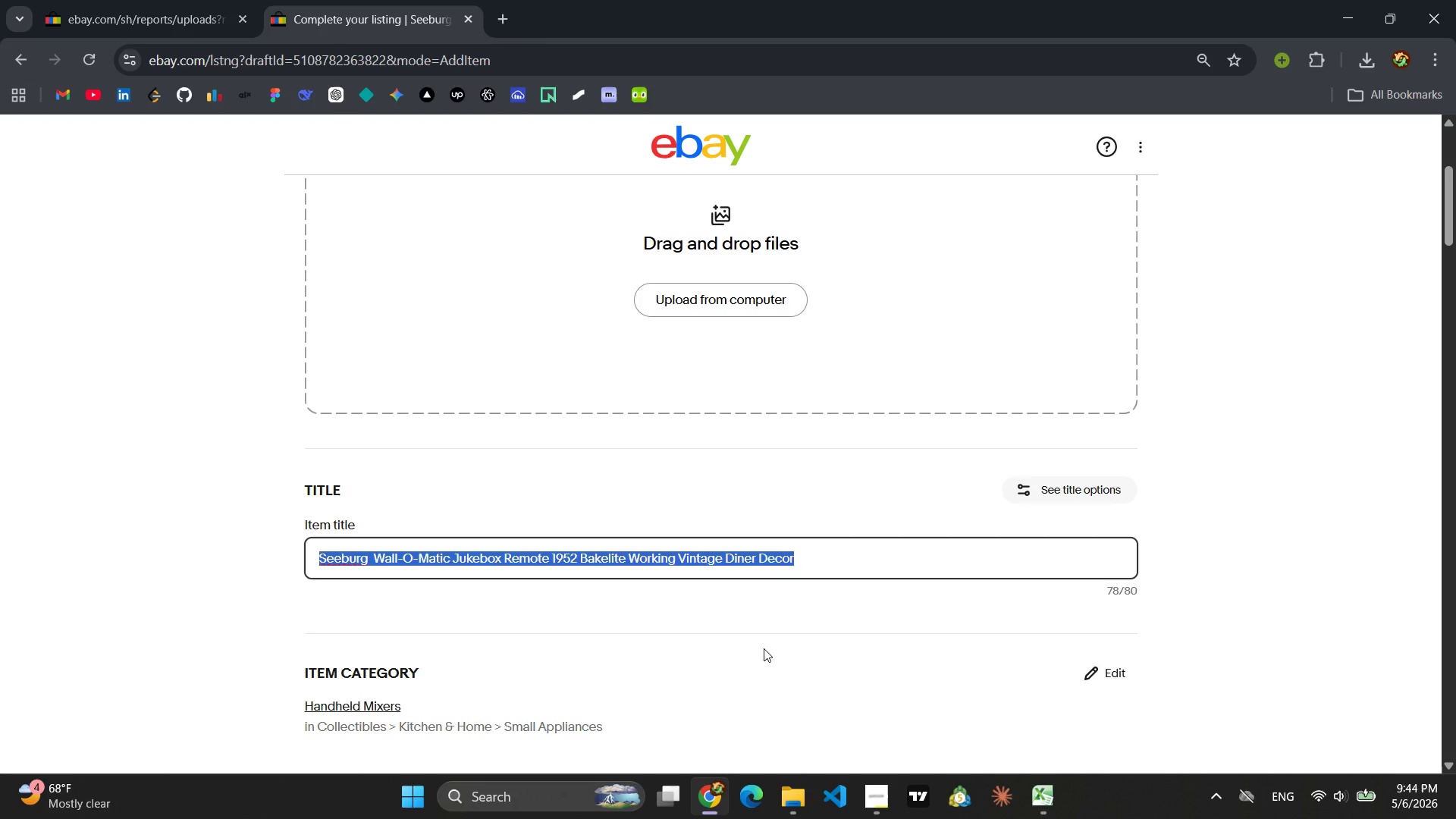 
key(Control+C)
 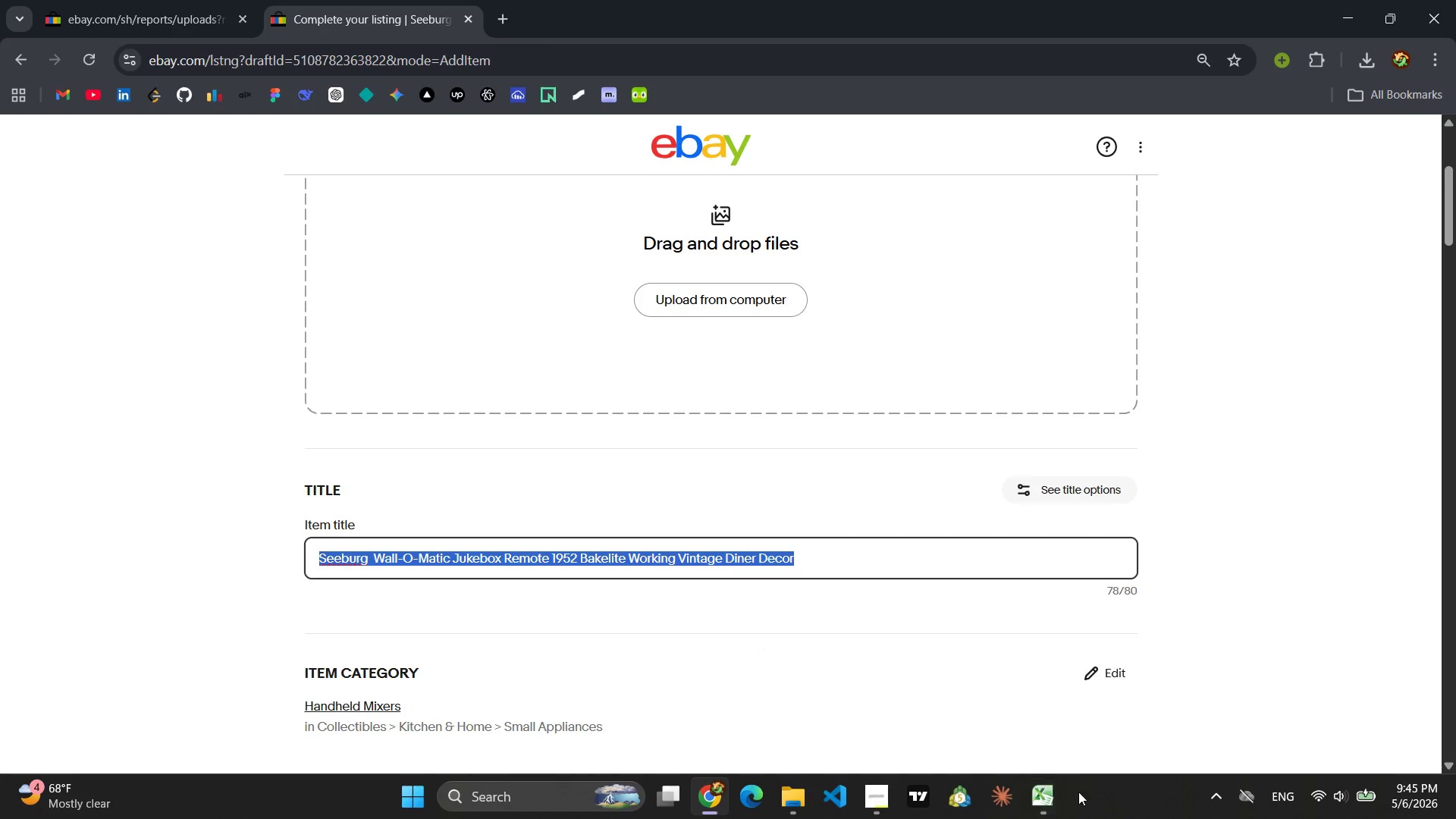 
wait(5.24)
 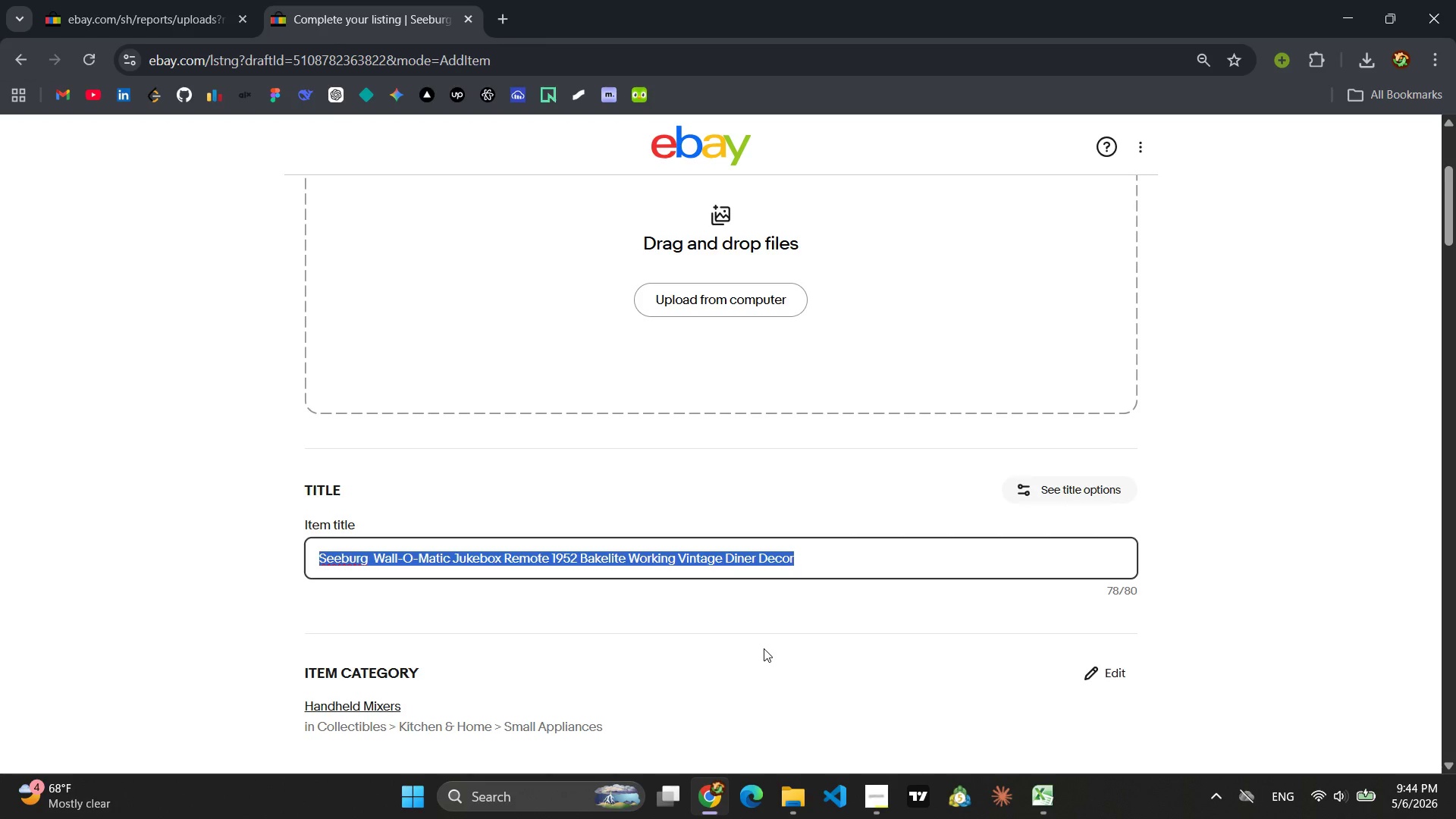 
left_click([1105, 739])
 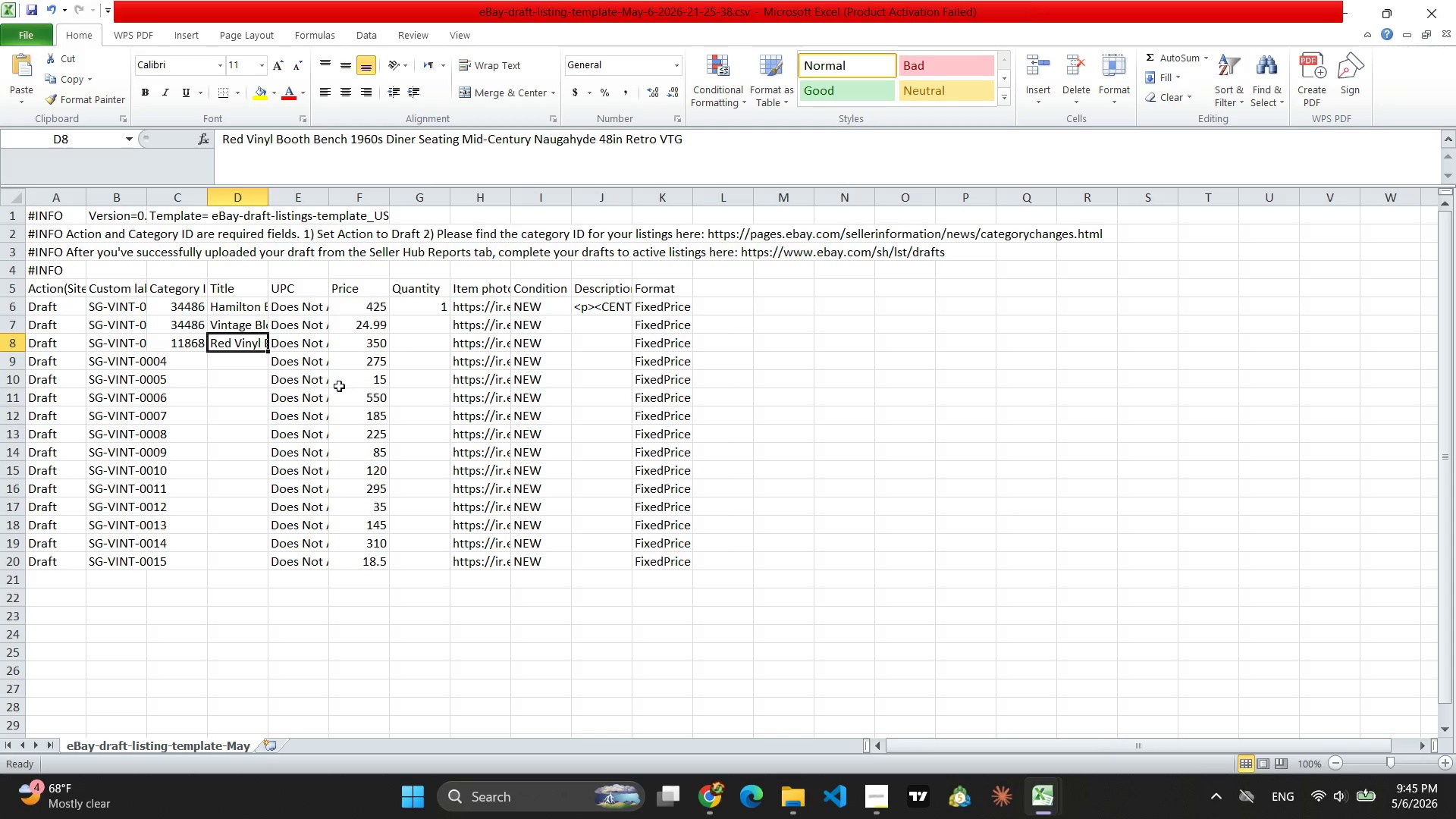 
left_click([237, 363])
 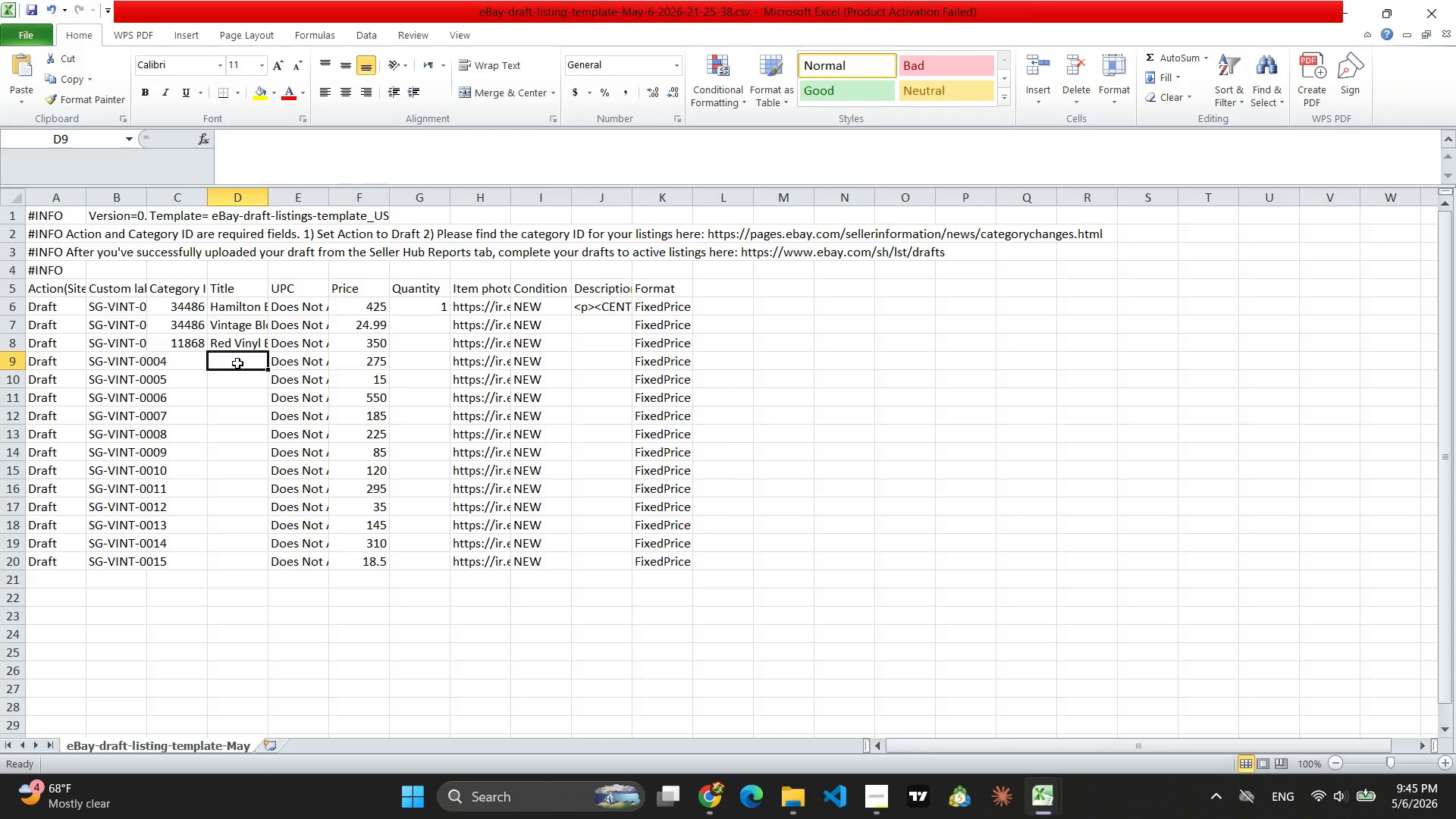 
key(Control+V)
 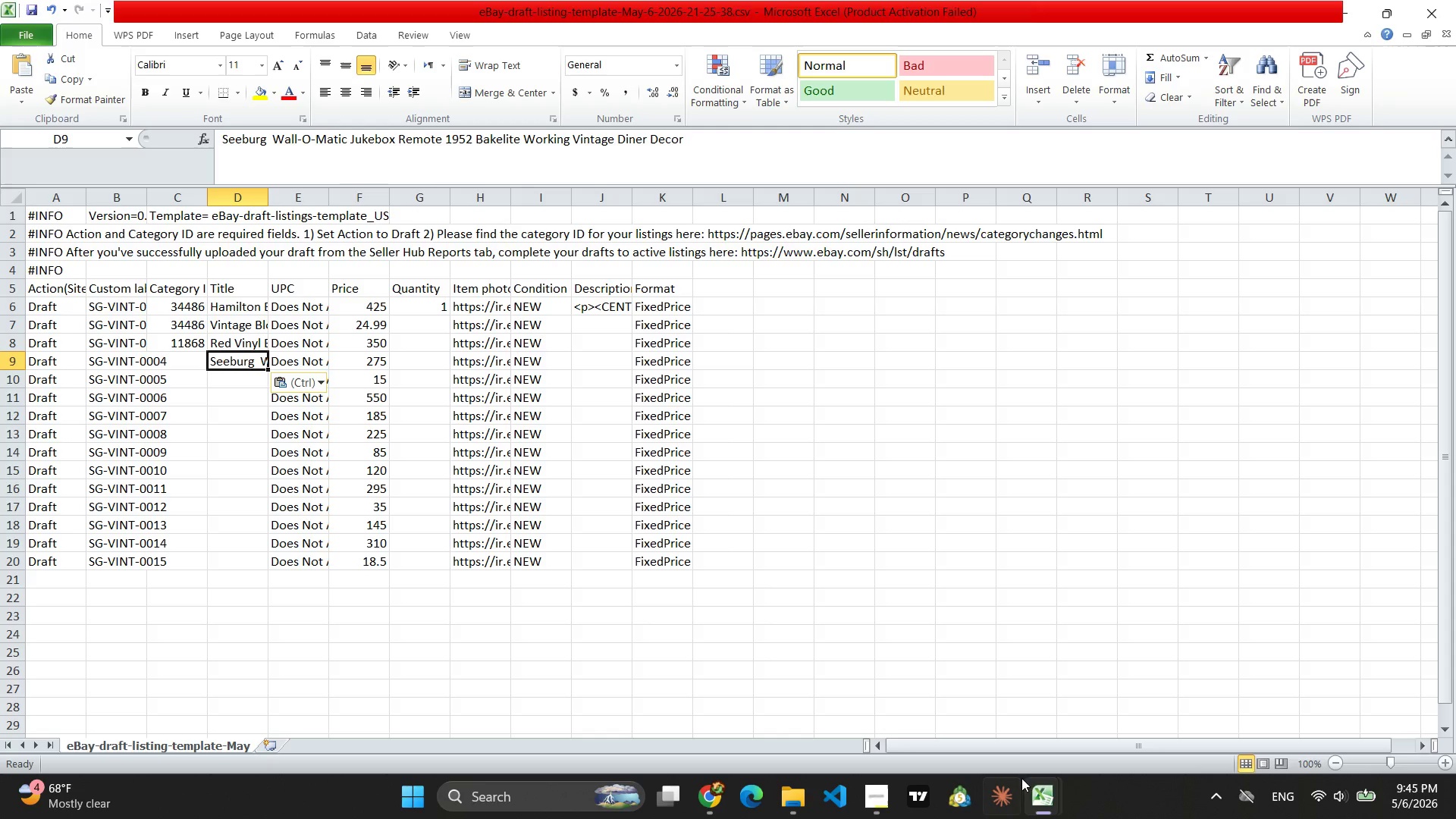 
left_click([973, 714])
 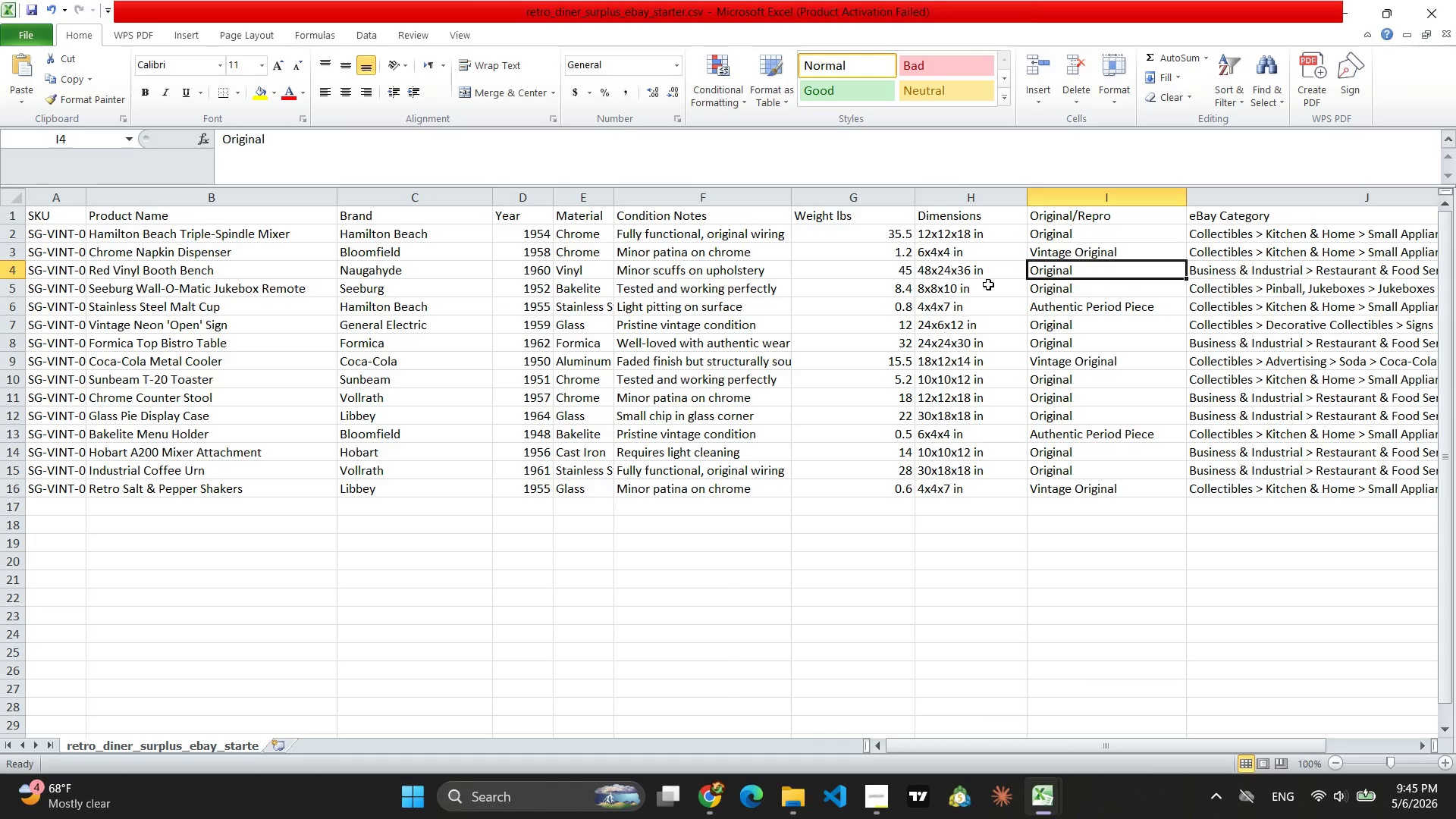 
wait(6.88)
 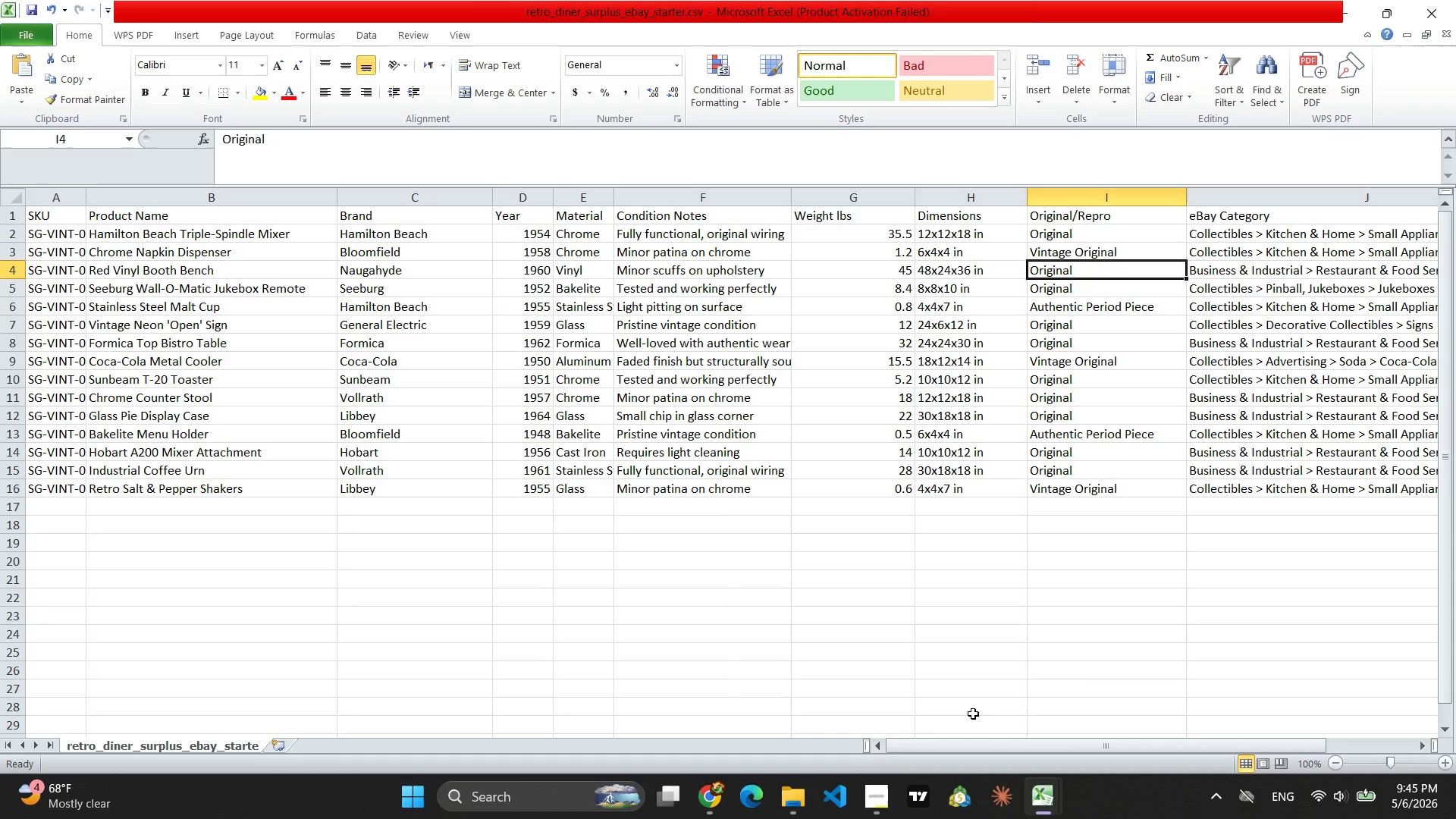 
left_click([367, 293])
 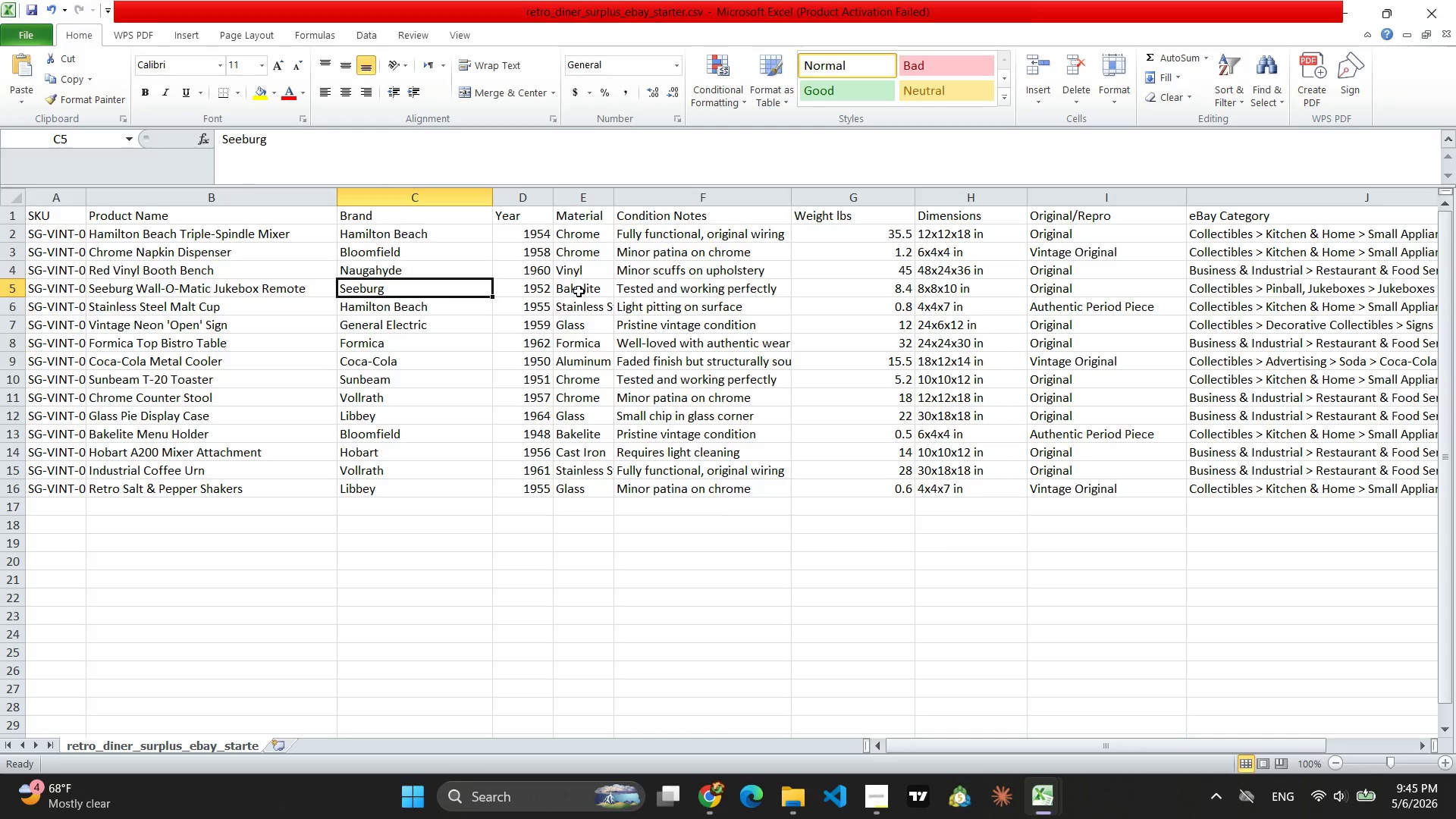 
left_click([579, 291])
 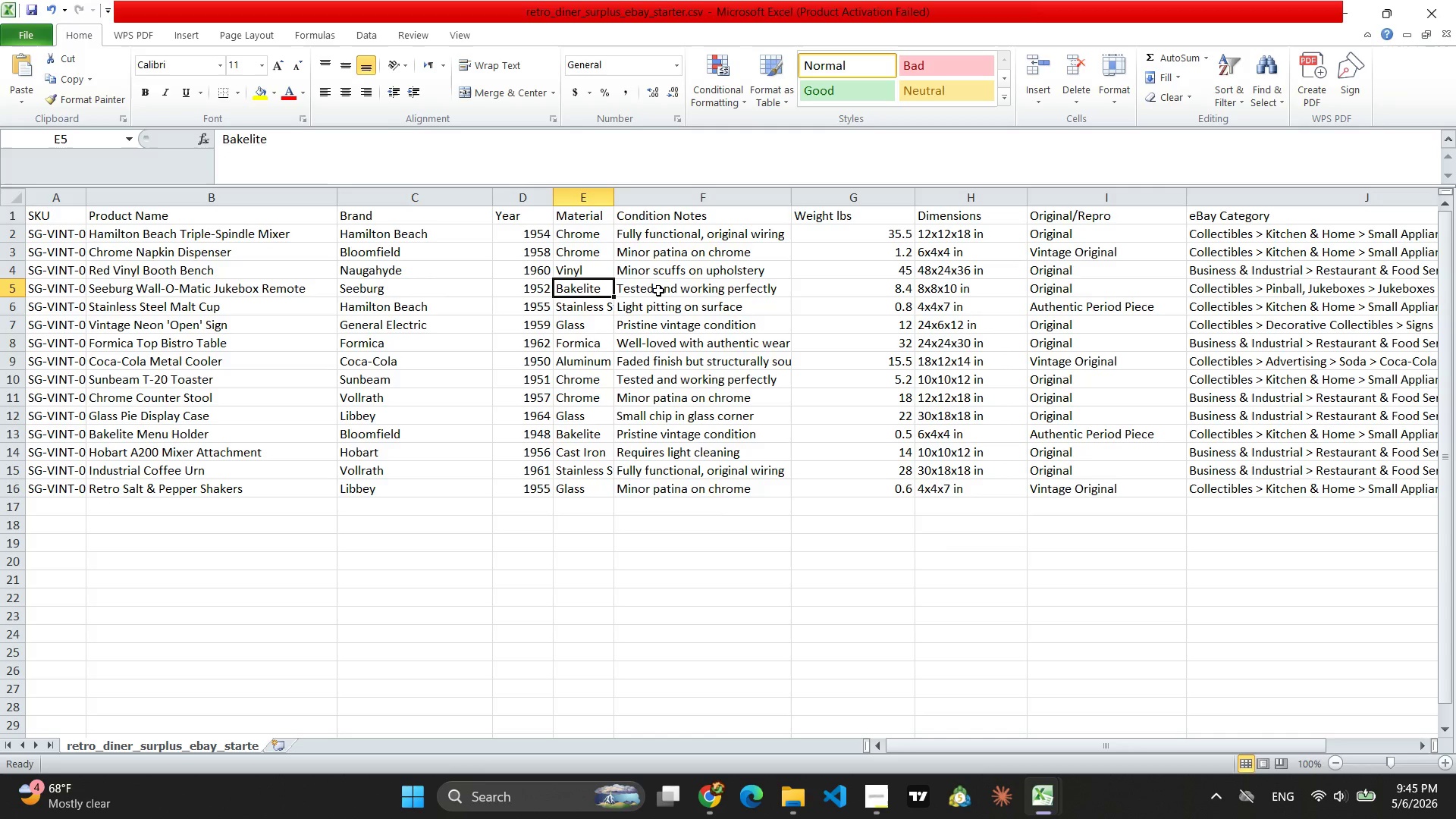 
left_click([658, 290])
 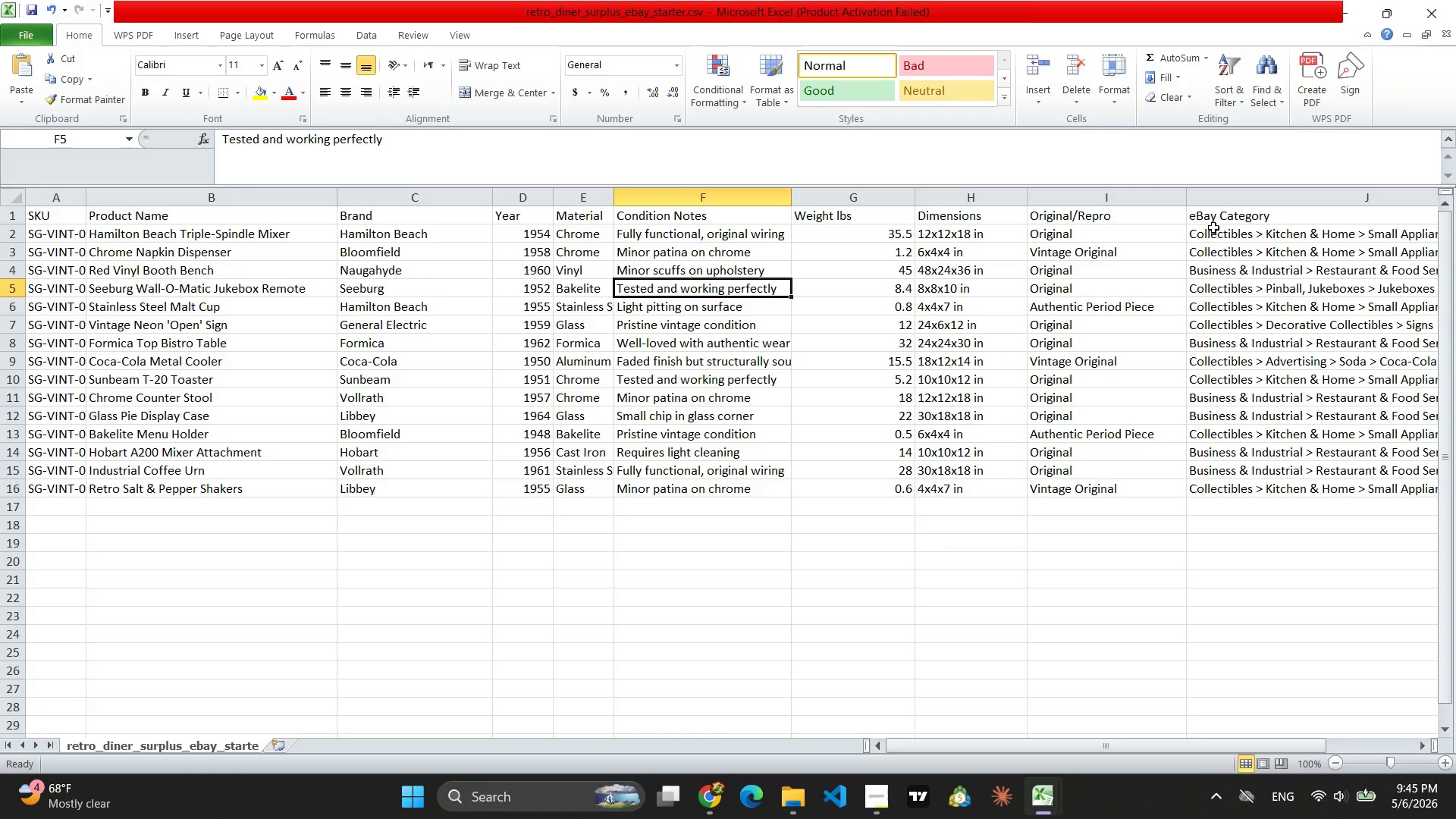 
wait(7.12)
 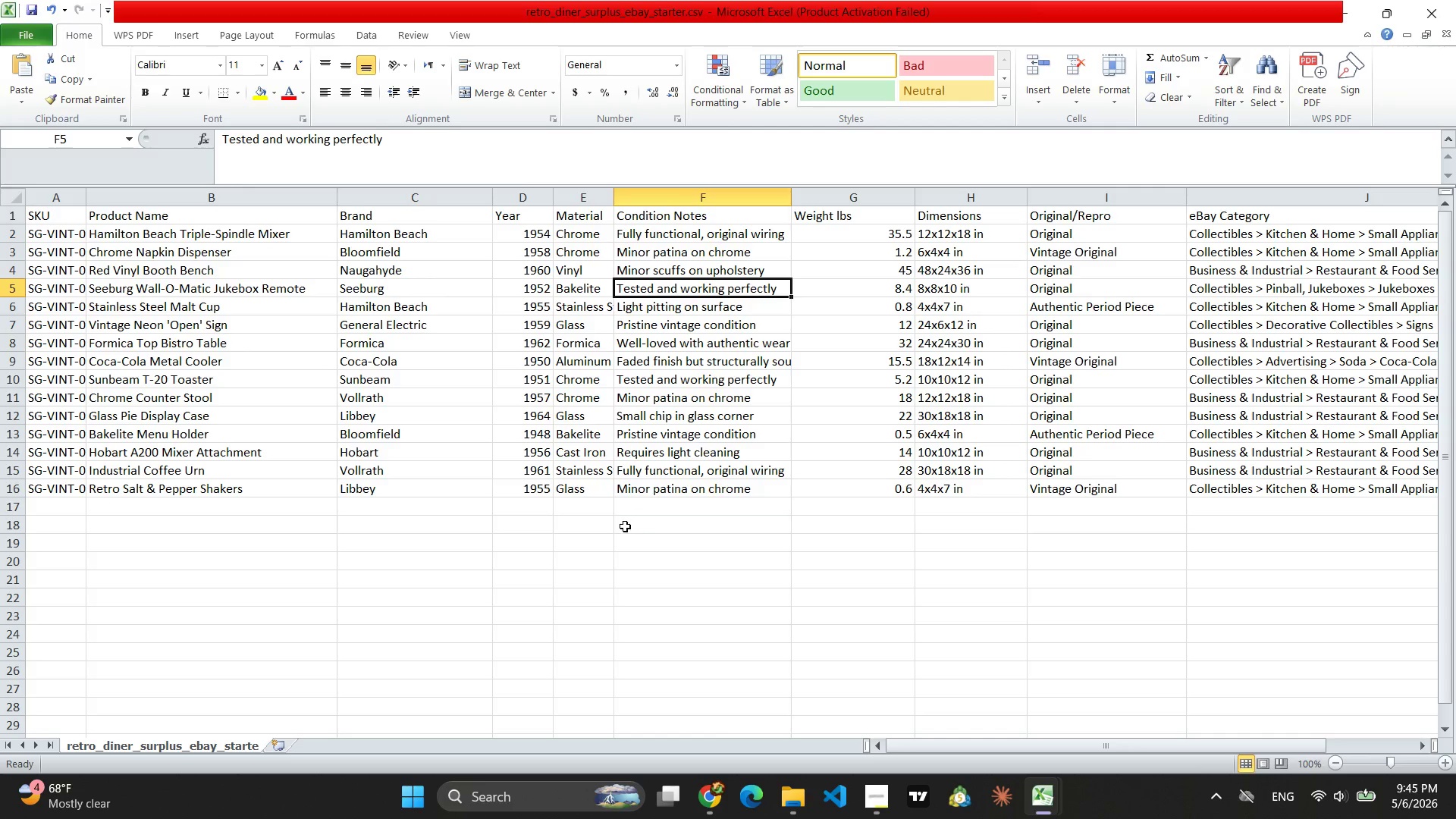 
left_click([1225, 293])
 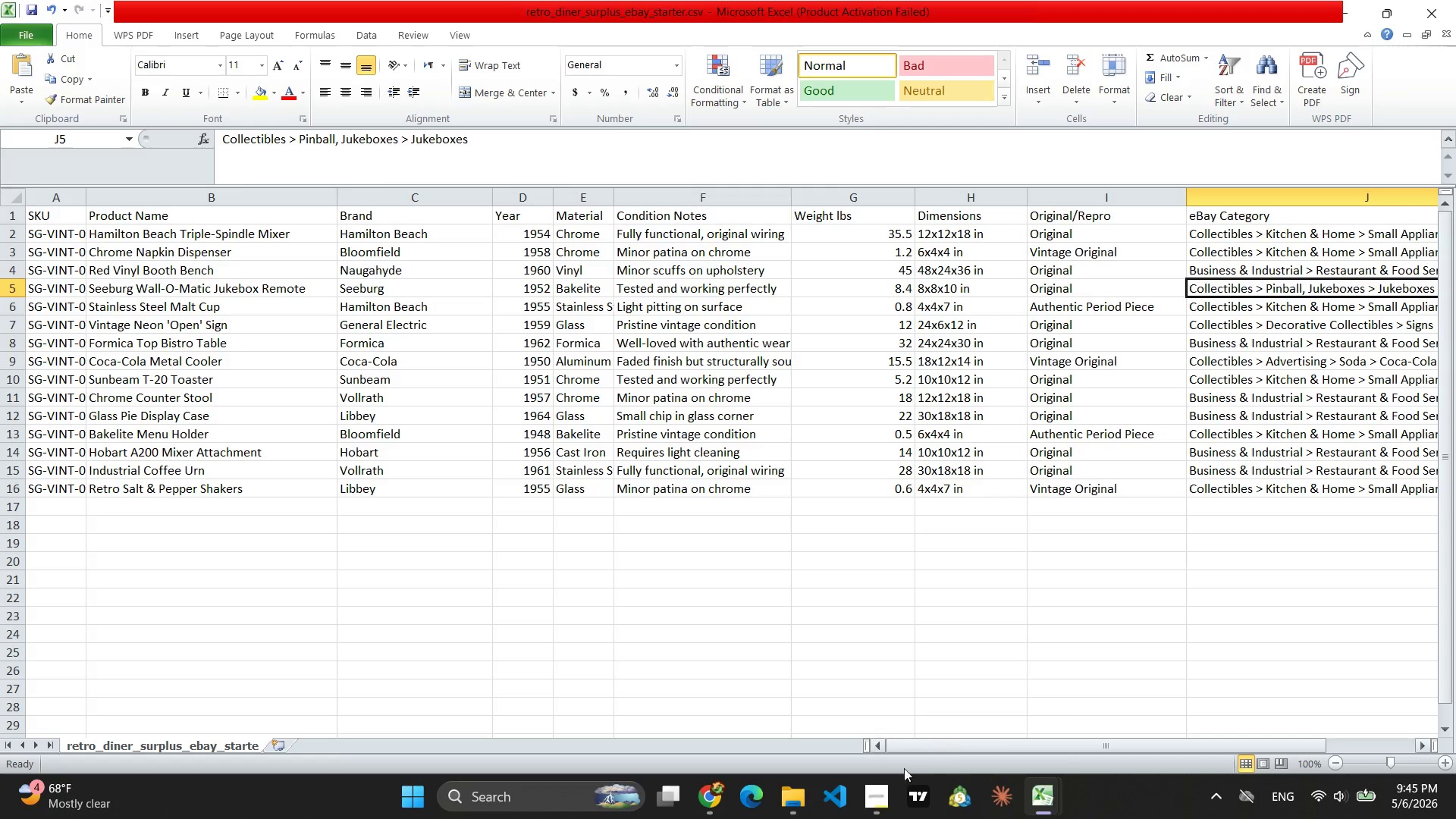 
mouse_move([902, 794])
 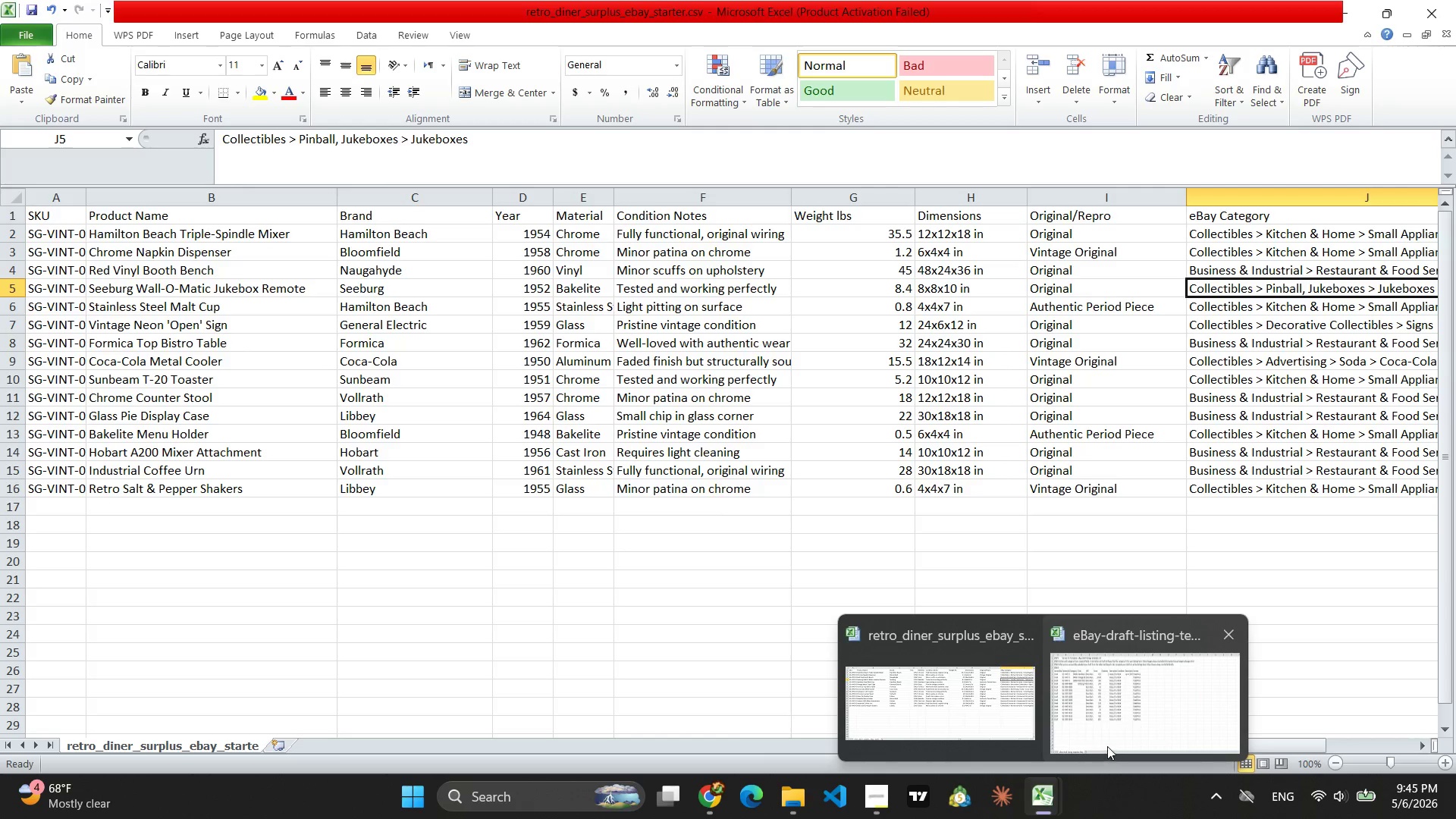 
left_click([1109, 745])
 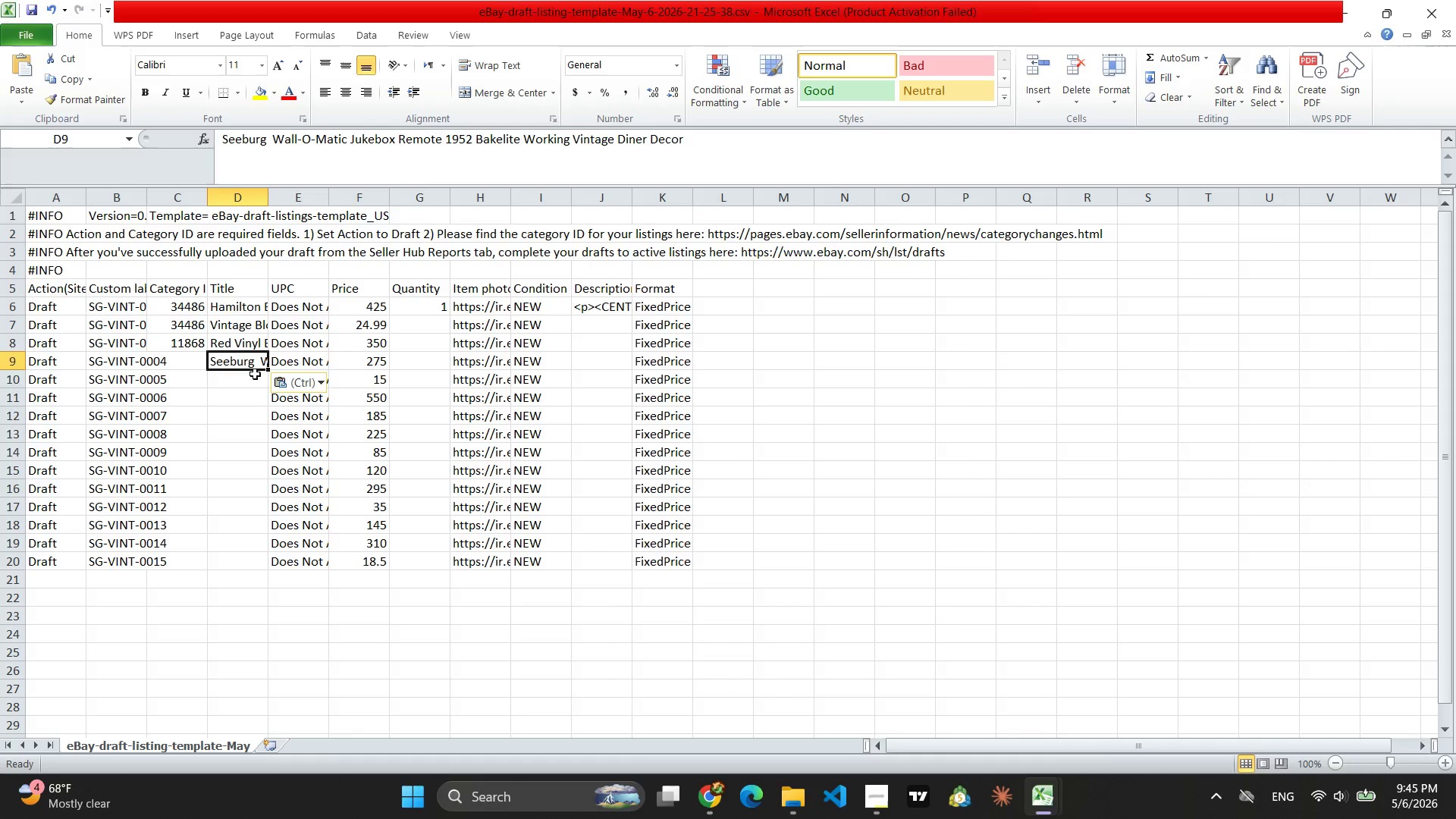 
left_click([189, 360])
 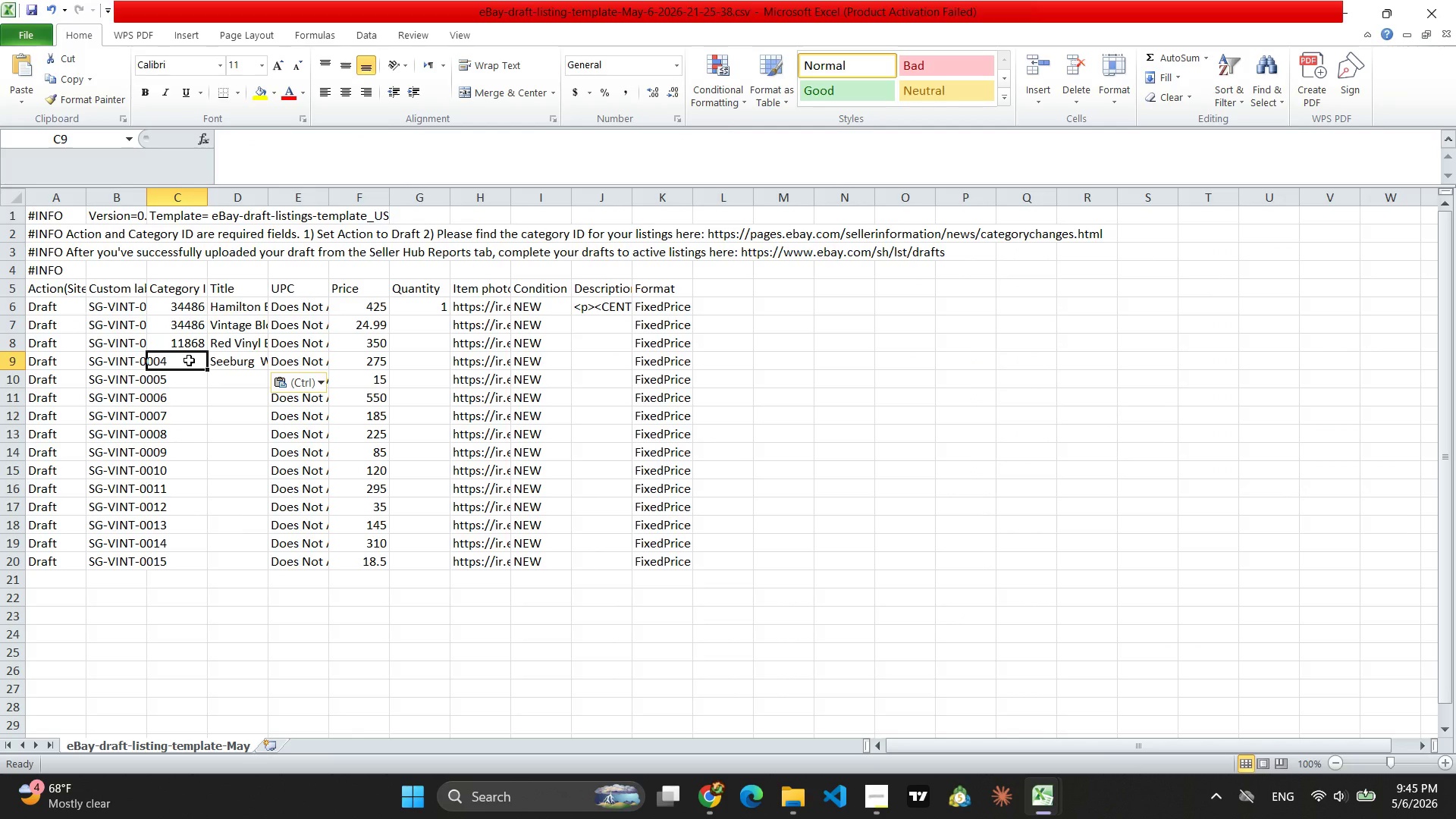 
wait(6.2)
 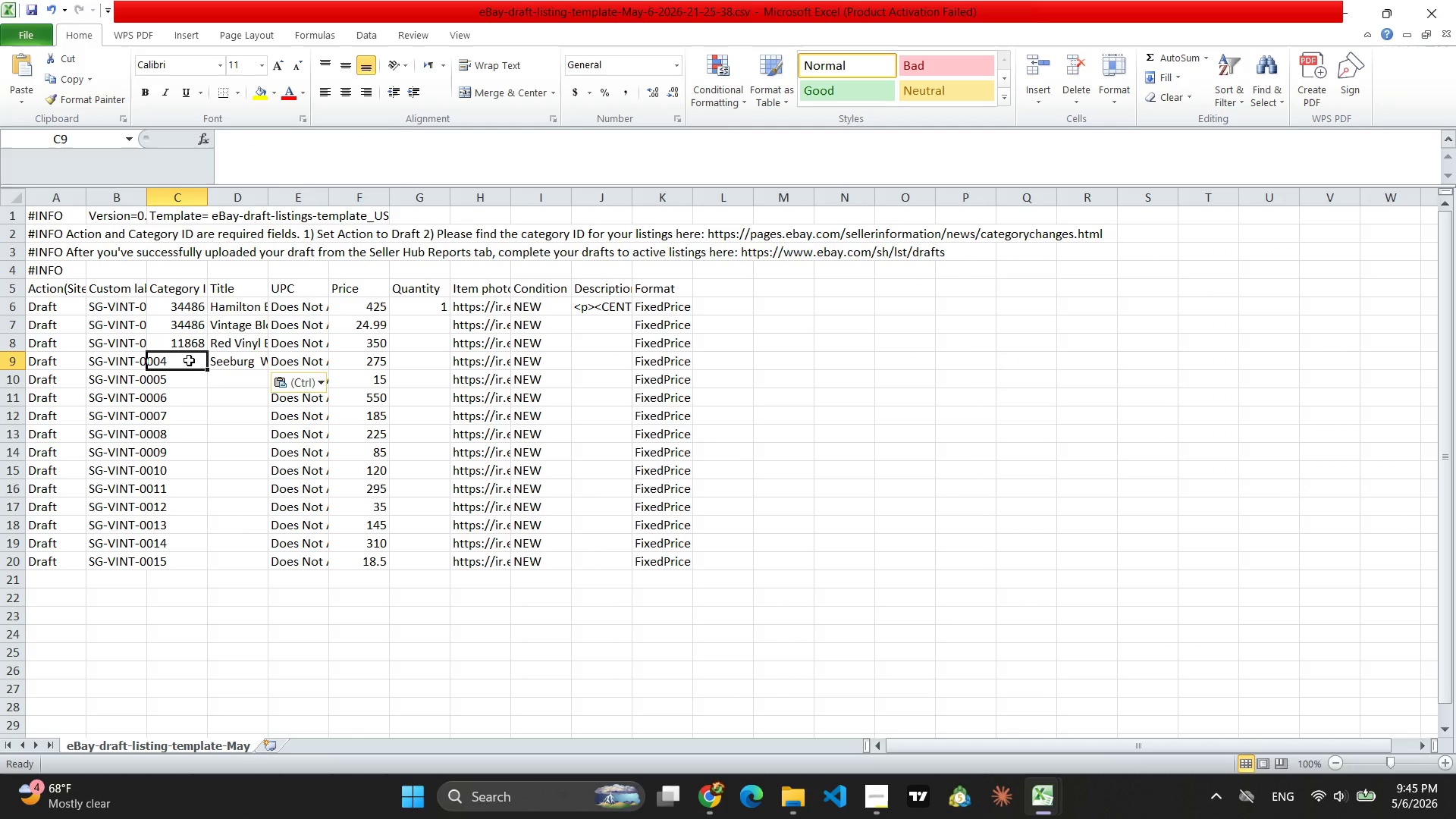 
type(39420)
 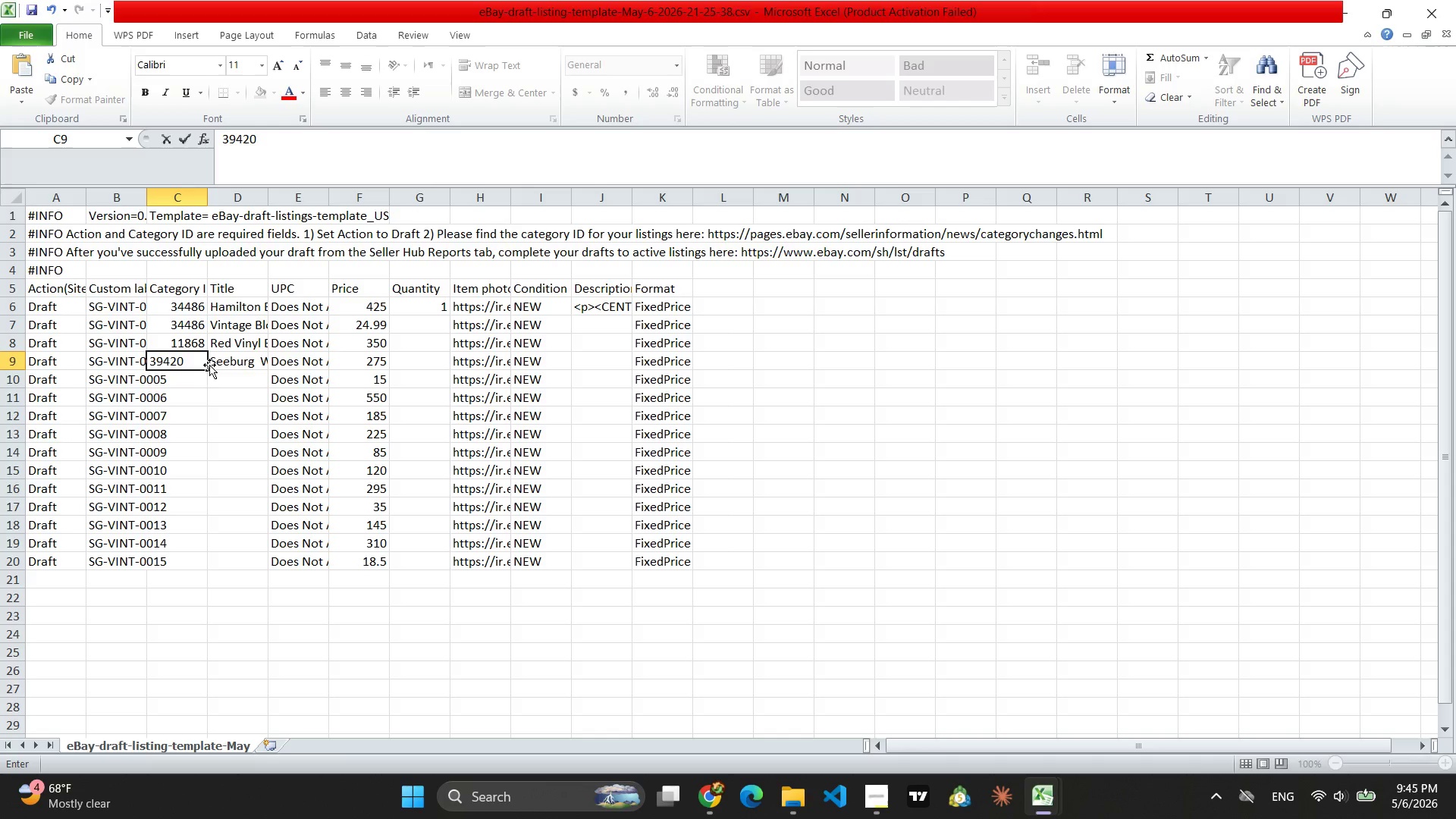 
left_click([237, 378])
 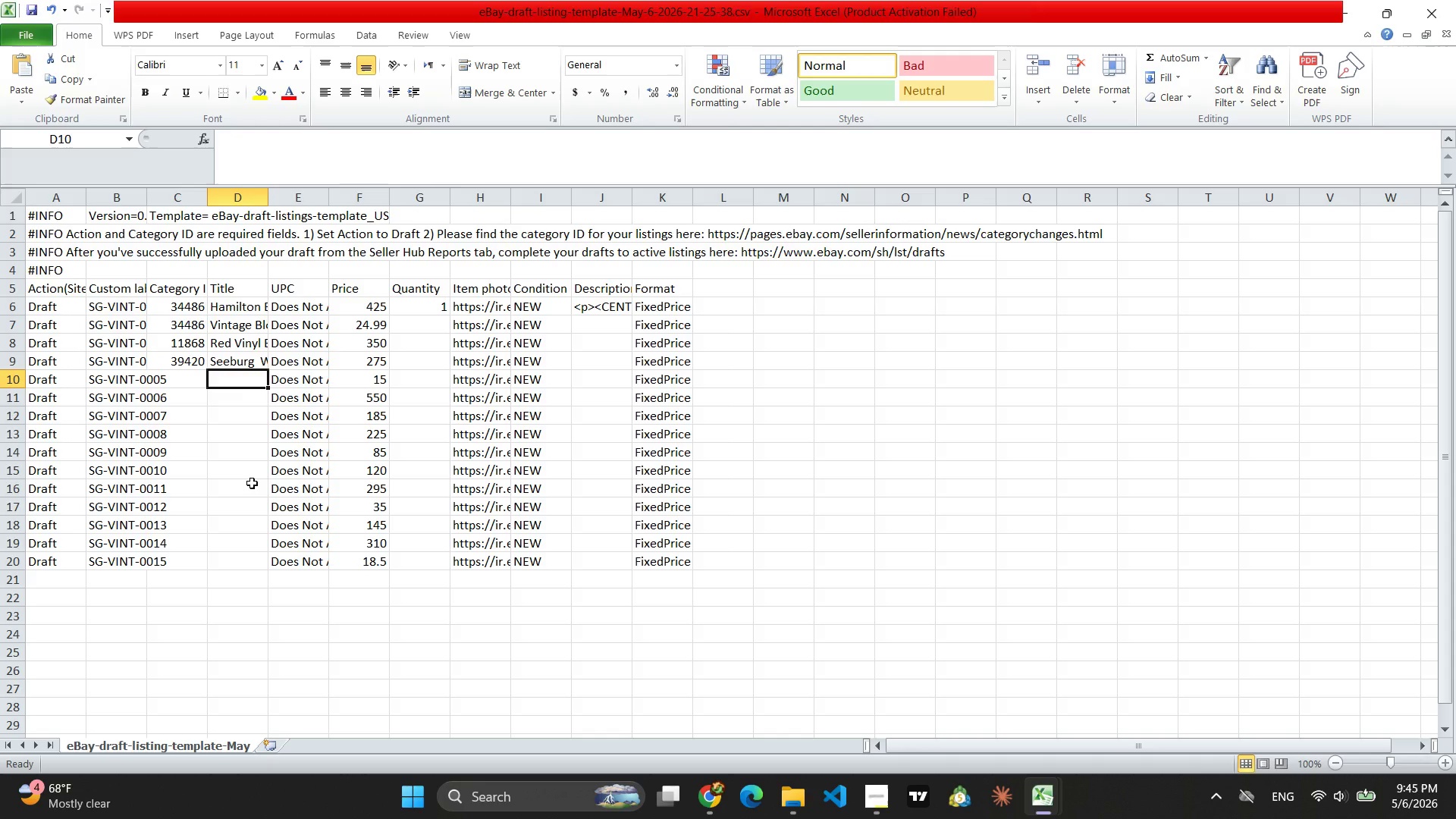 
wait(10.52)
 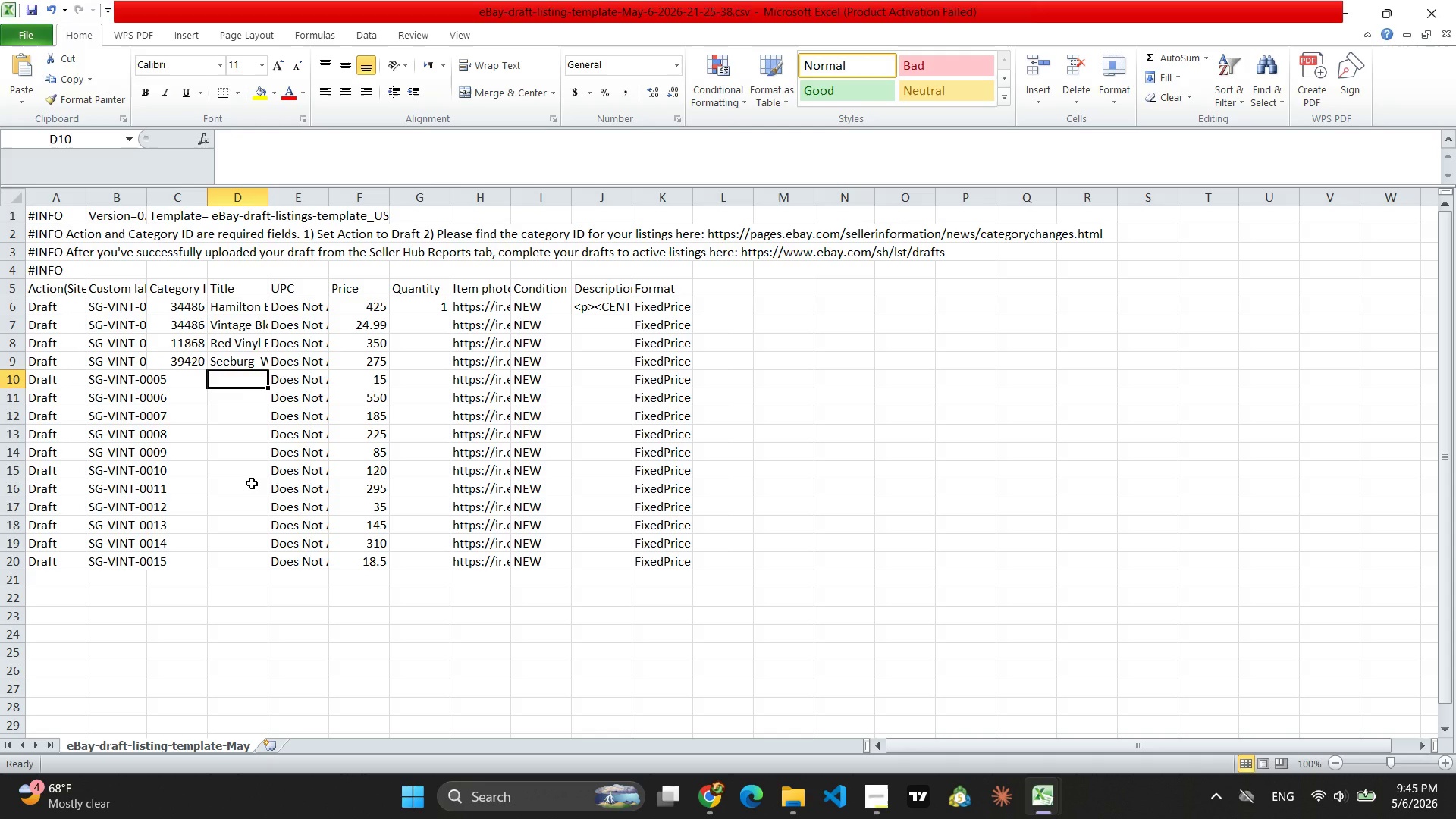 
left_click([714, 808])
 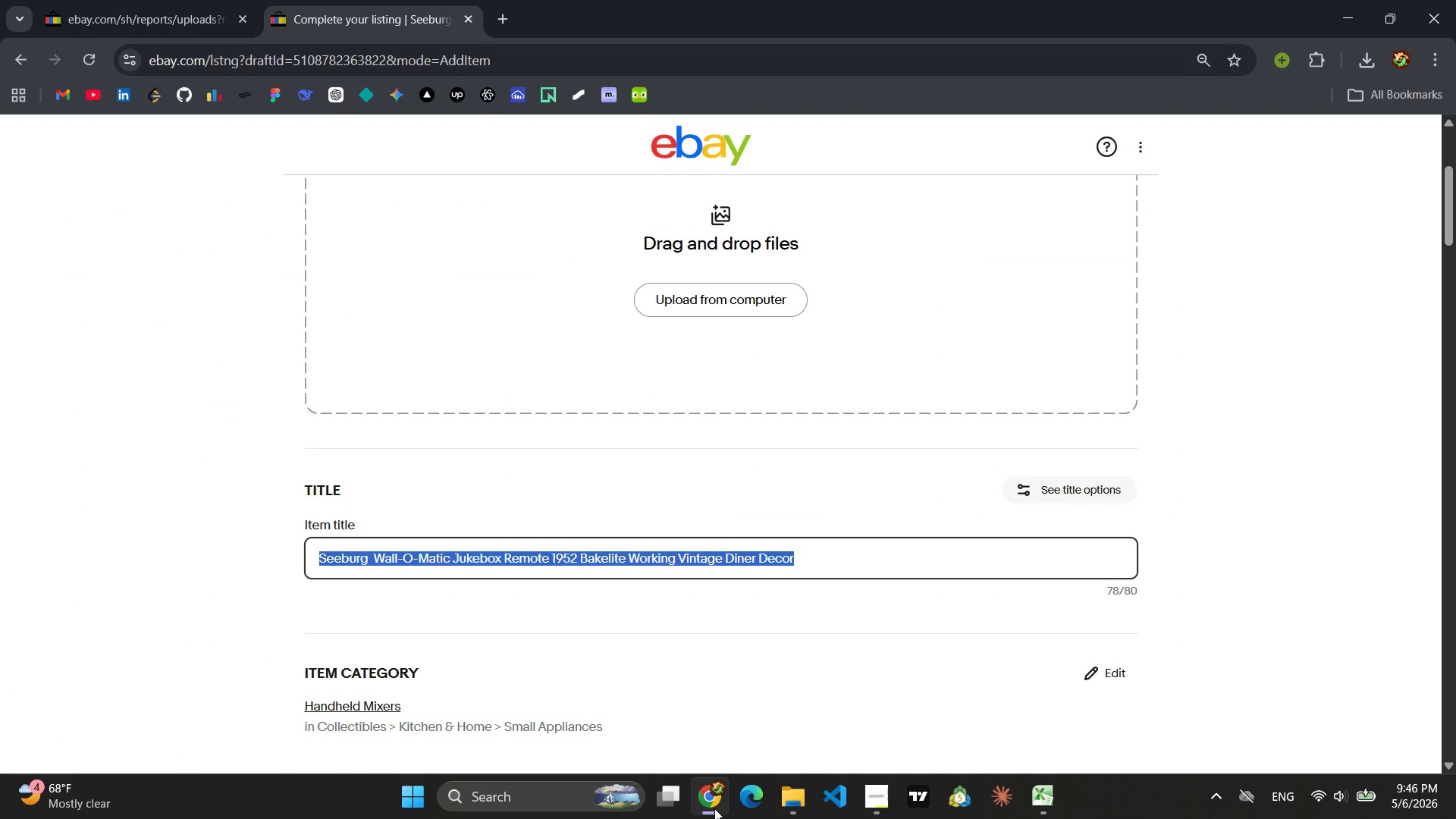 
wait(13.7)
 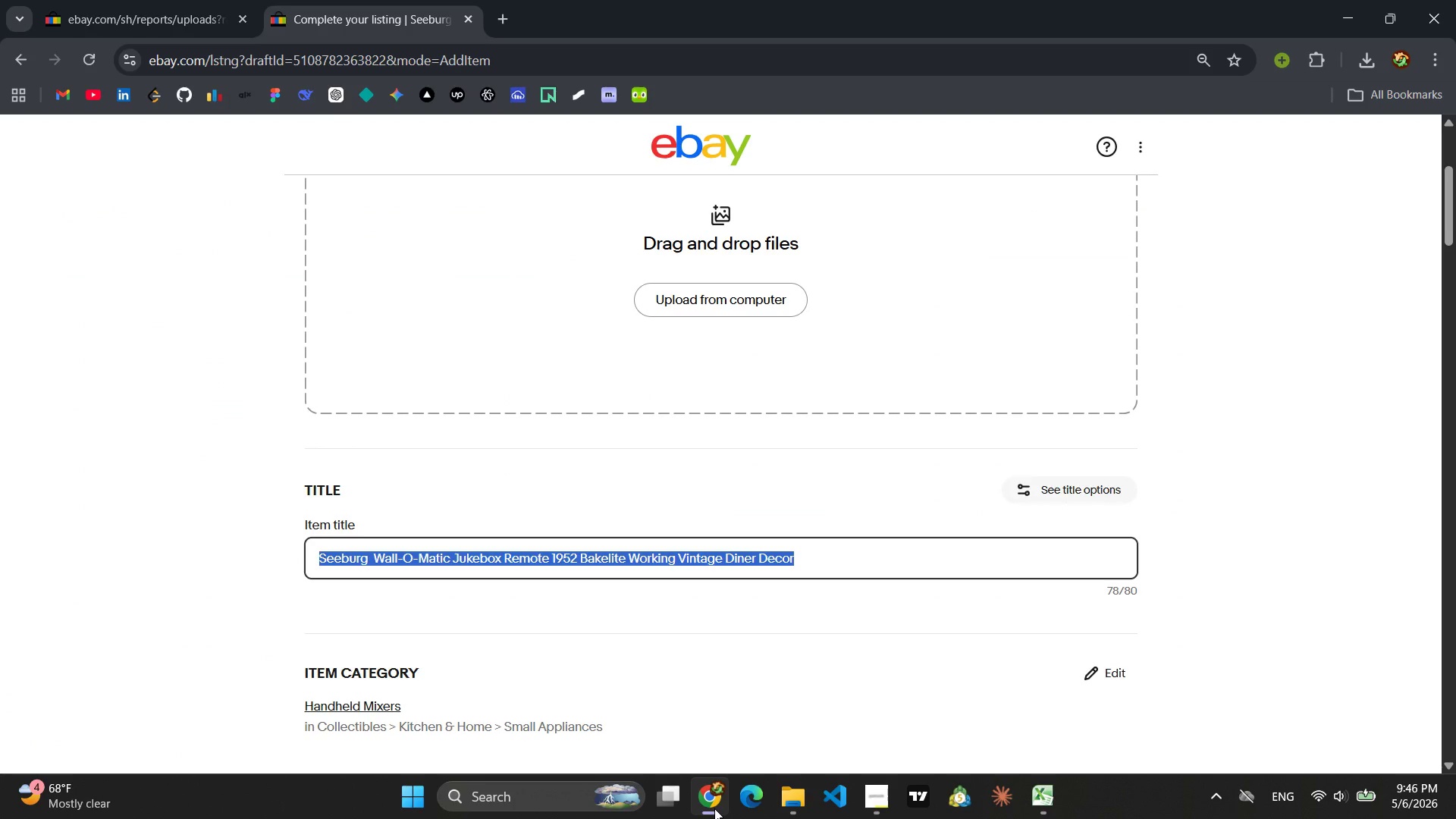 
left_click([1127, 714])
 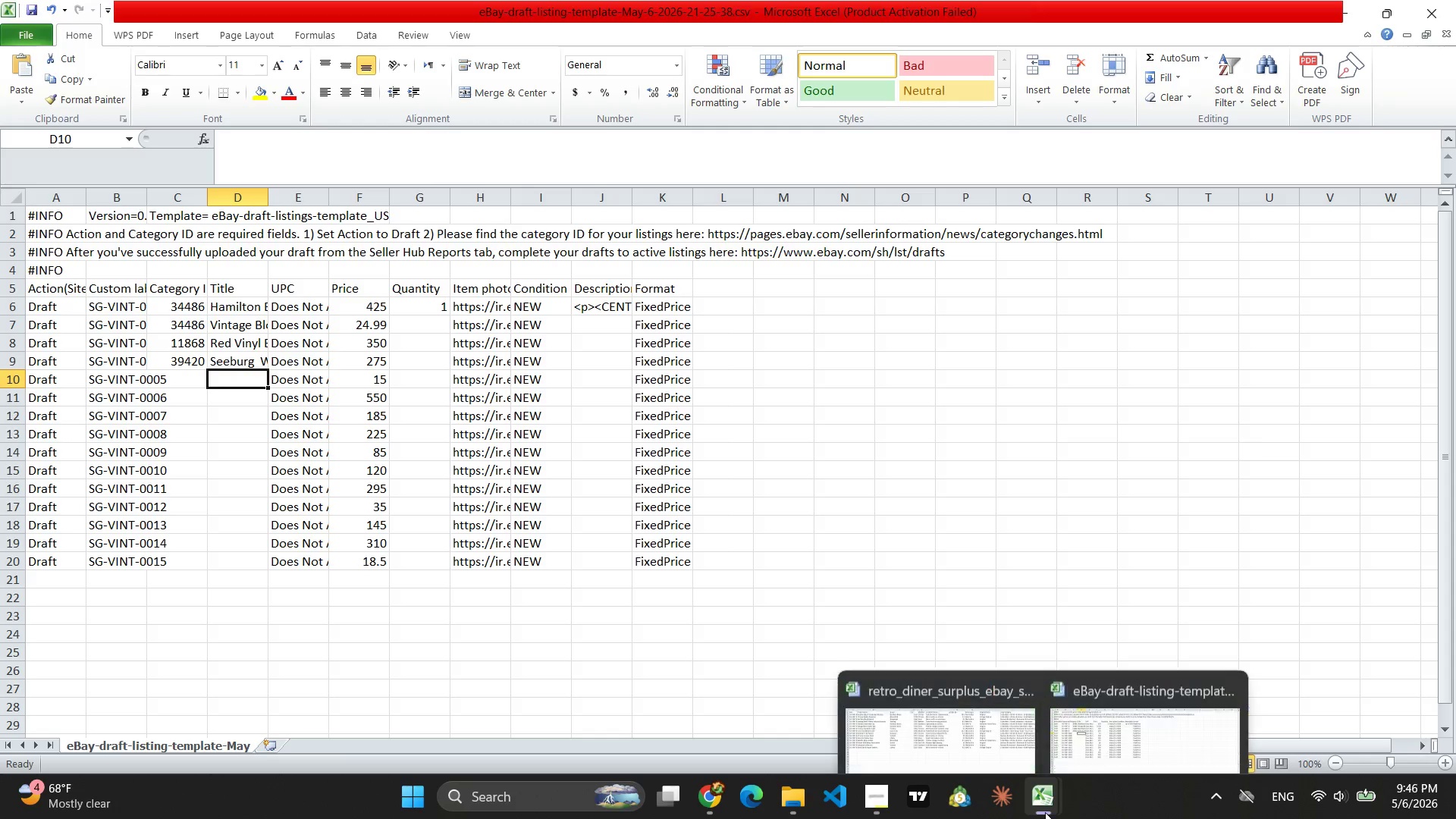 
left_click([1003, 738])
 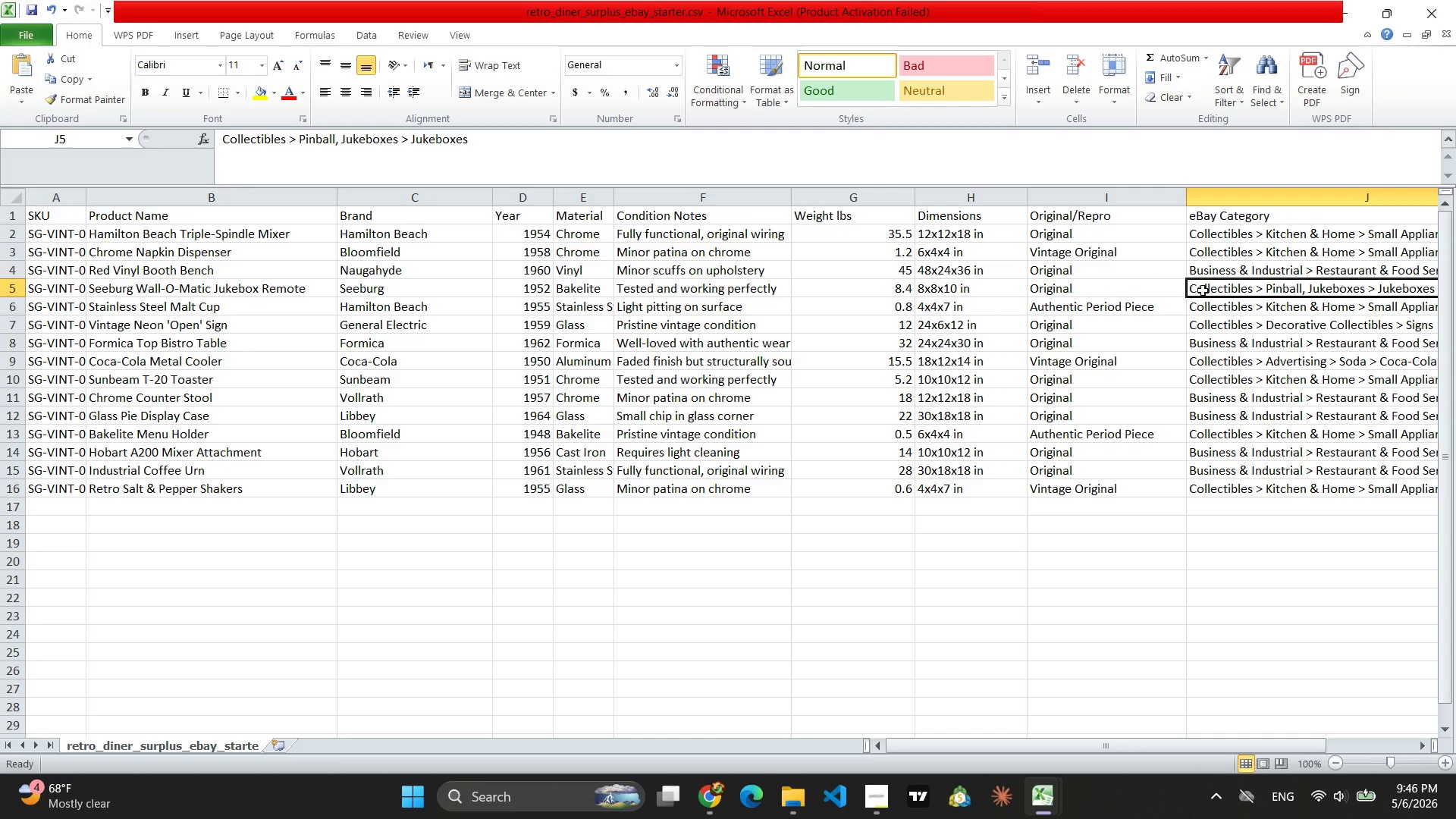 
left_click([1210, 312])
 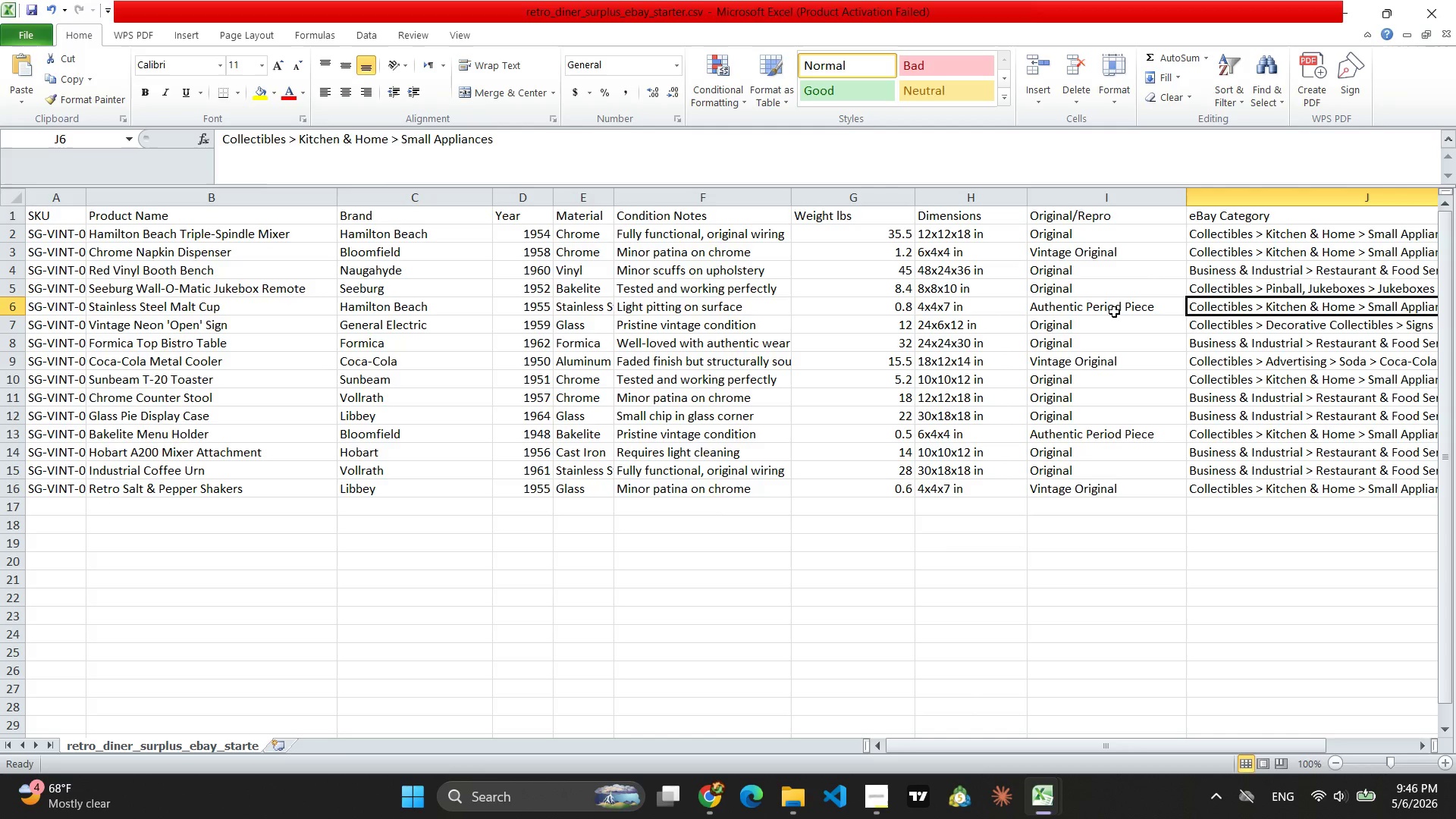 
left_click([1114, 312])
 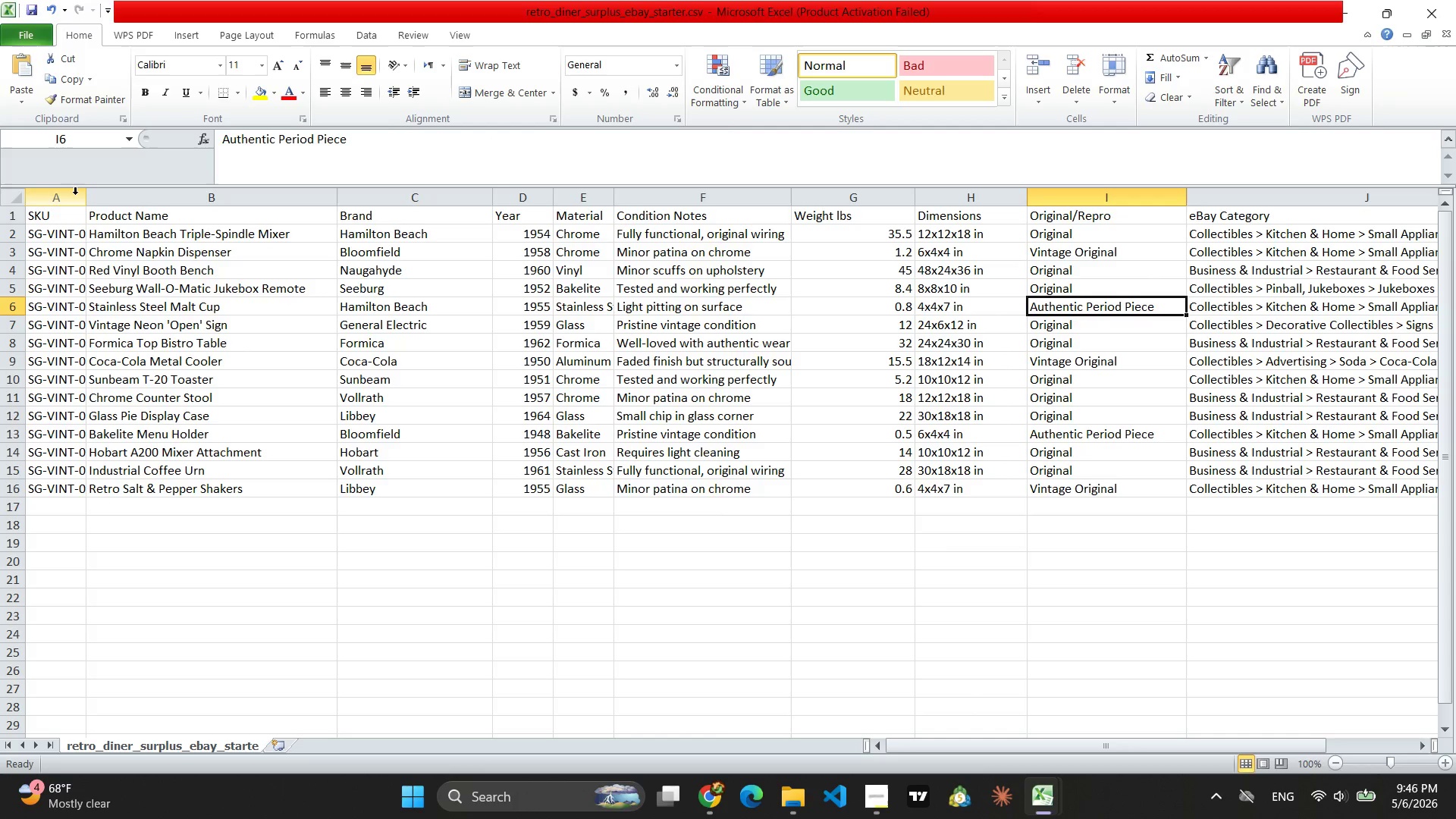 
left_click_drag(start_coordinate=[85, 193], to_coordinate=[144, 190])
 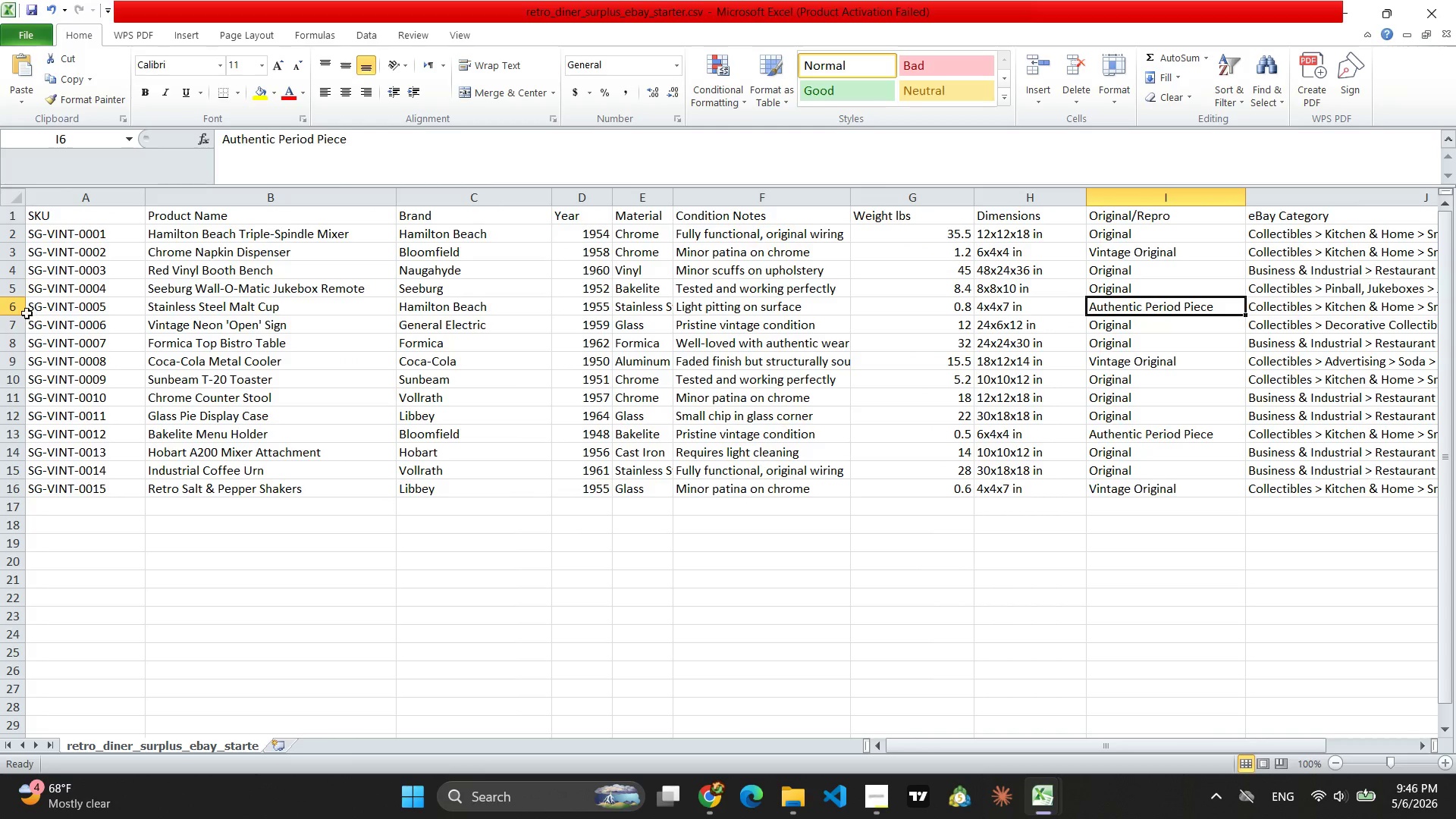 
left_click([10, 310])
 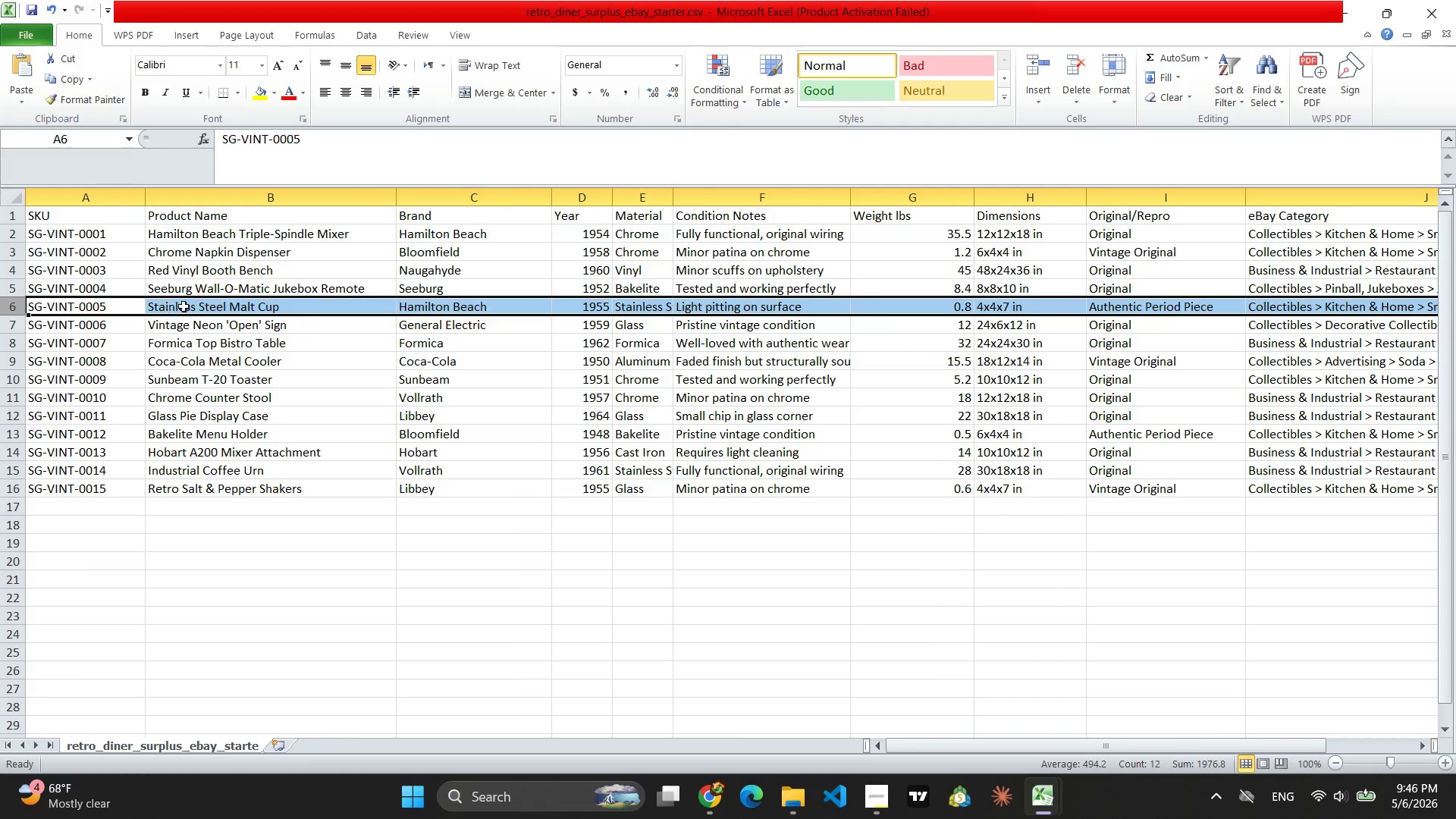 
left_click([218, 306])
 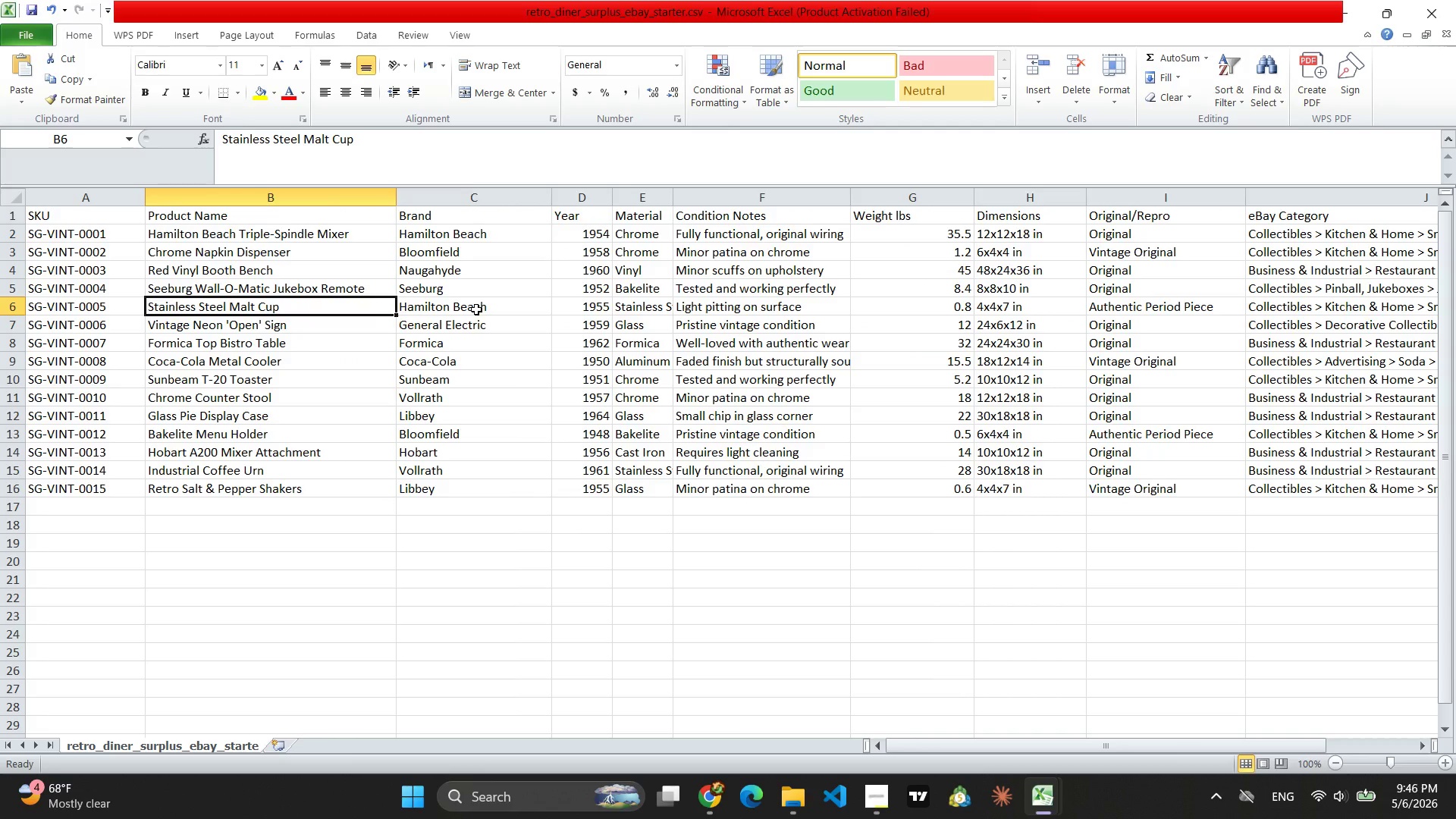 
left_click([476, 309])
 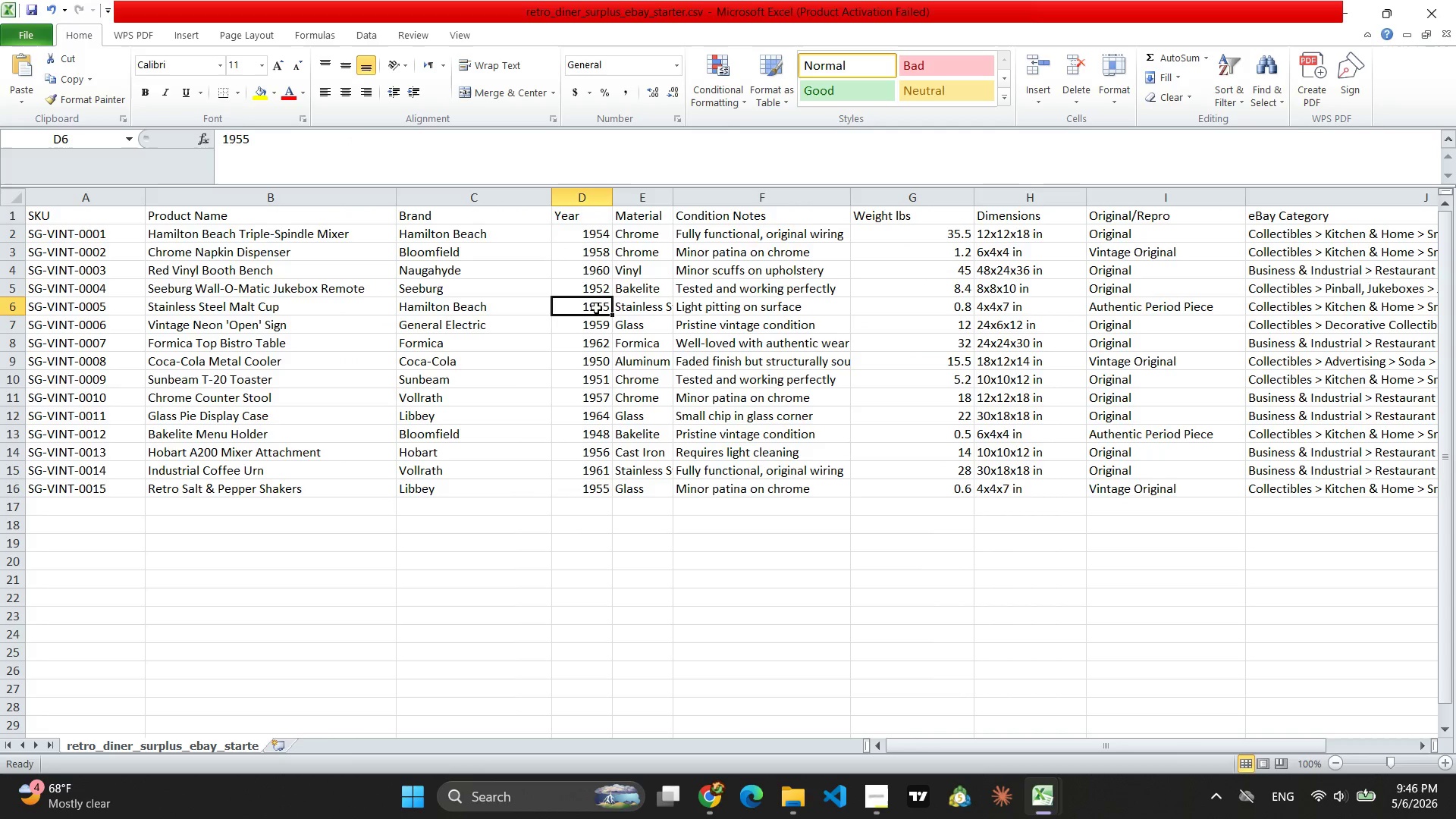 
double_click([642, 306])
 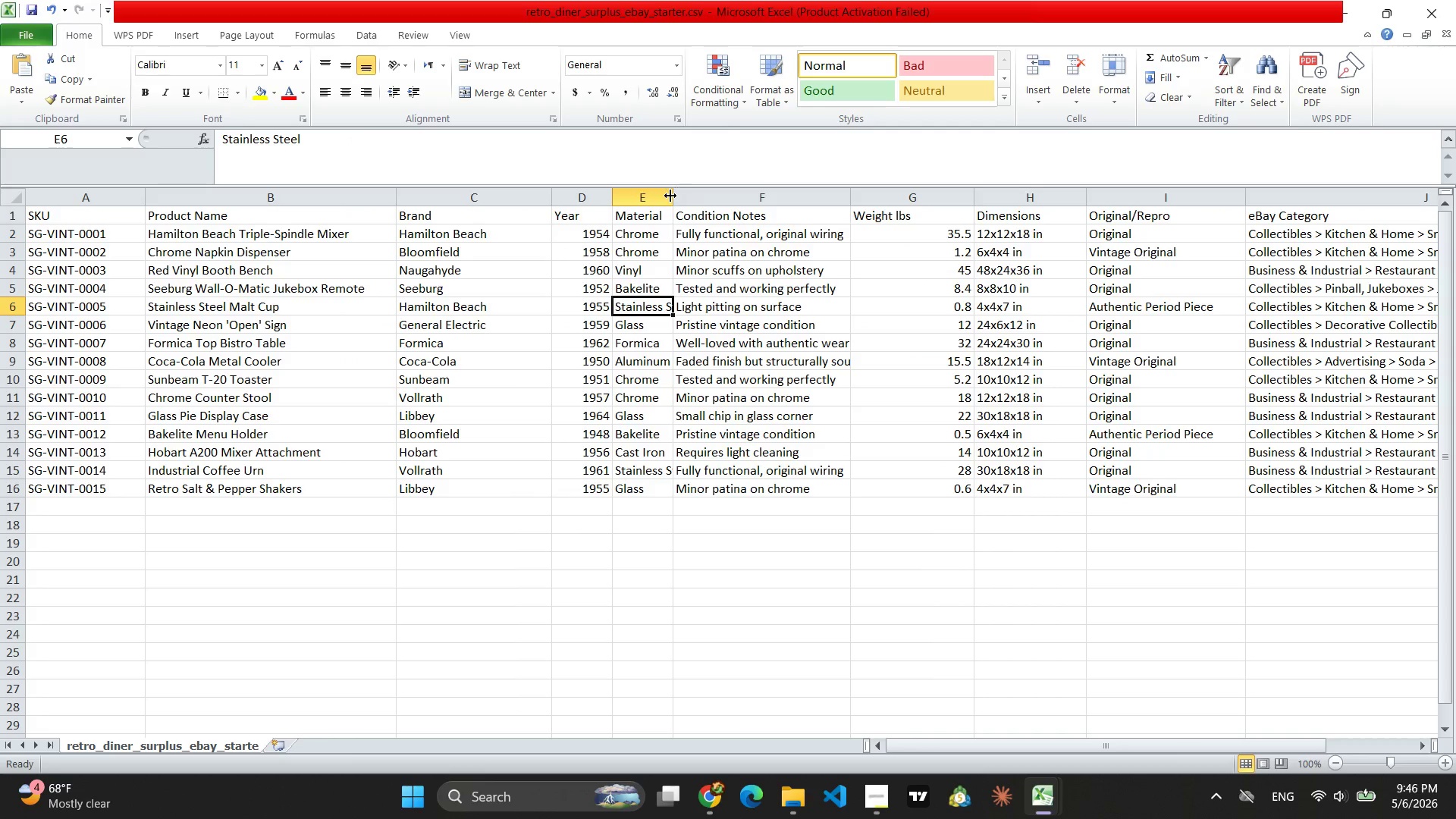 
left_click_drag(start_coordinate=[670, 196], to_coordinate=[705, 194])
 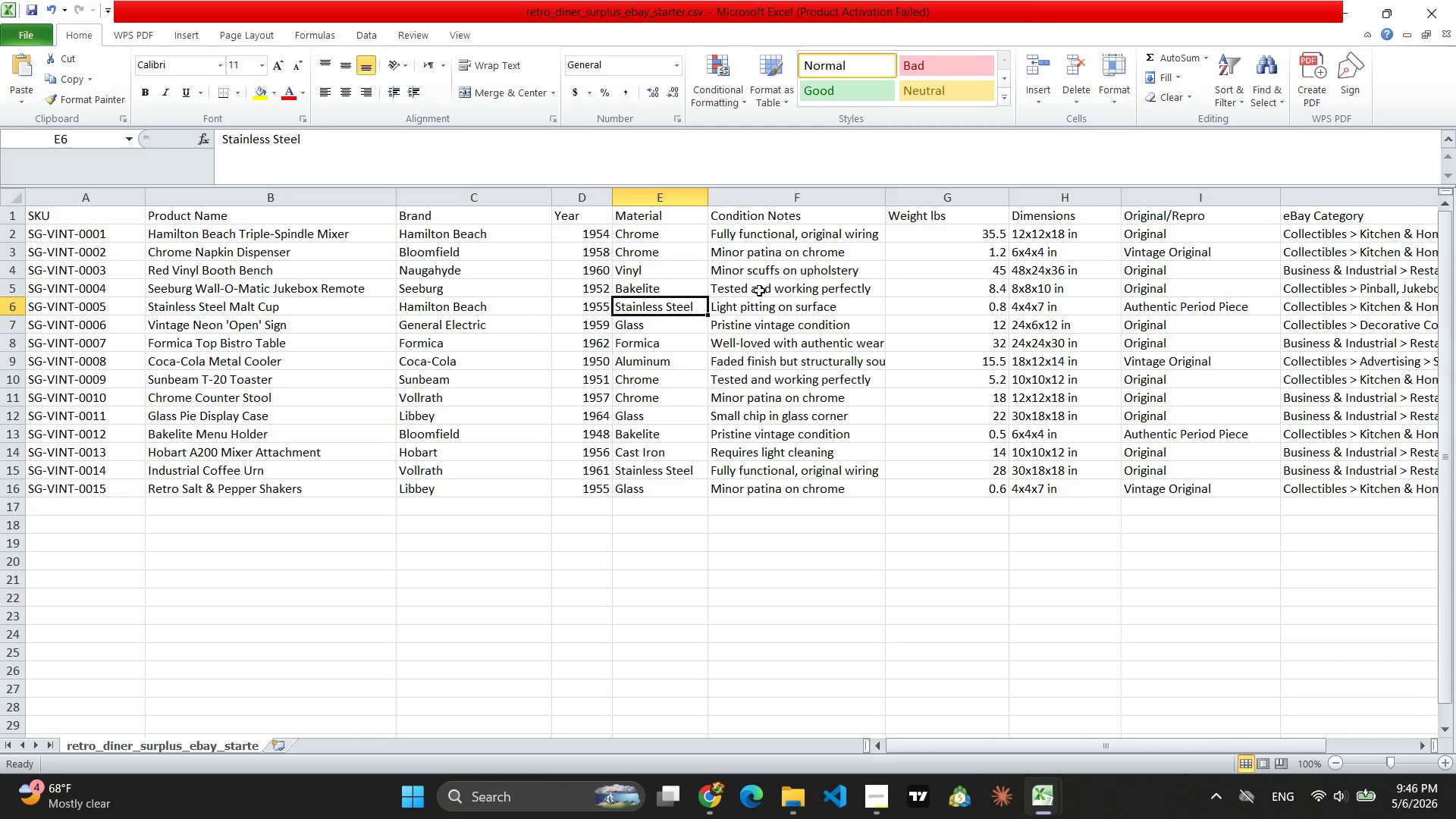 
left_click([764, 306])
 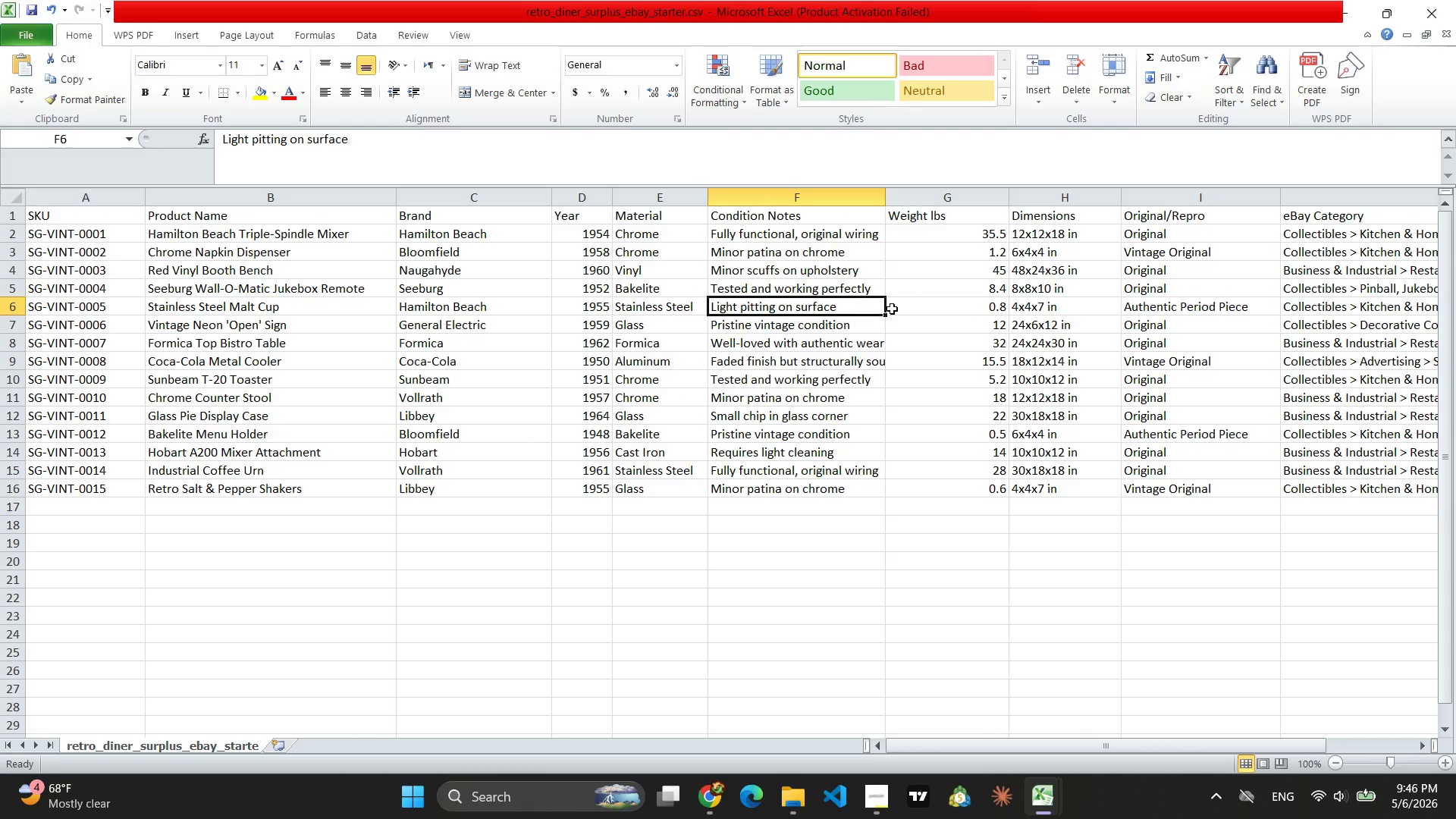 
left_click([980, 309])
 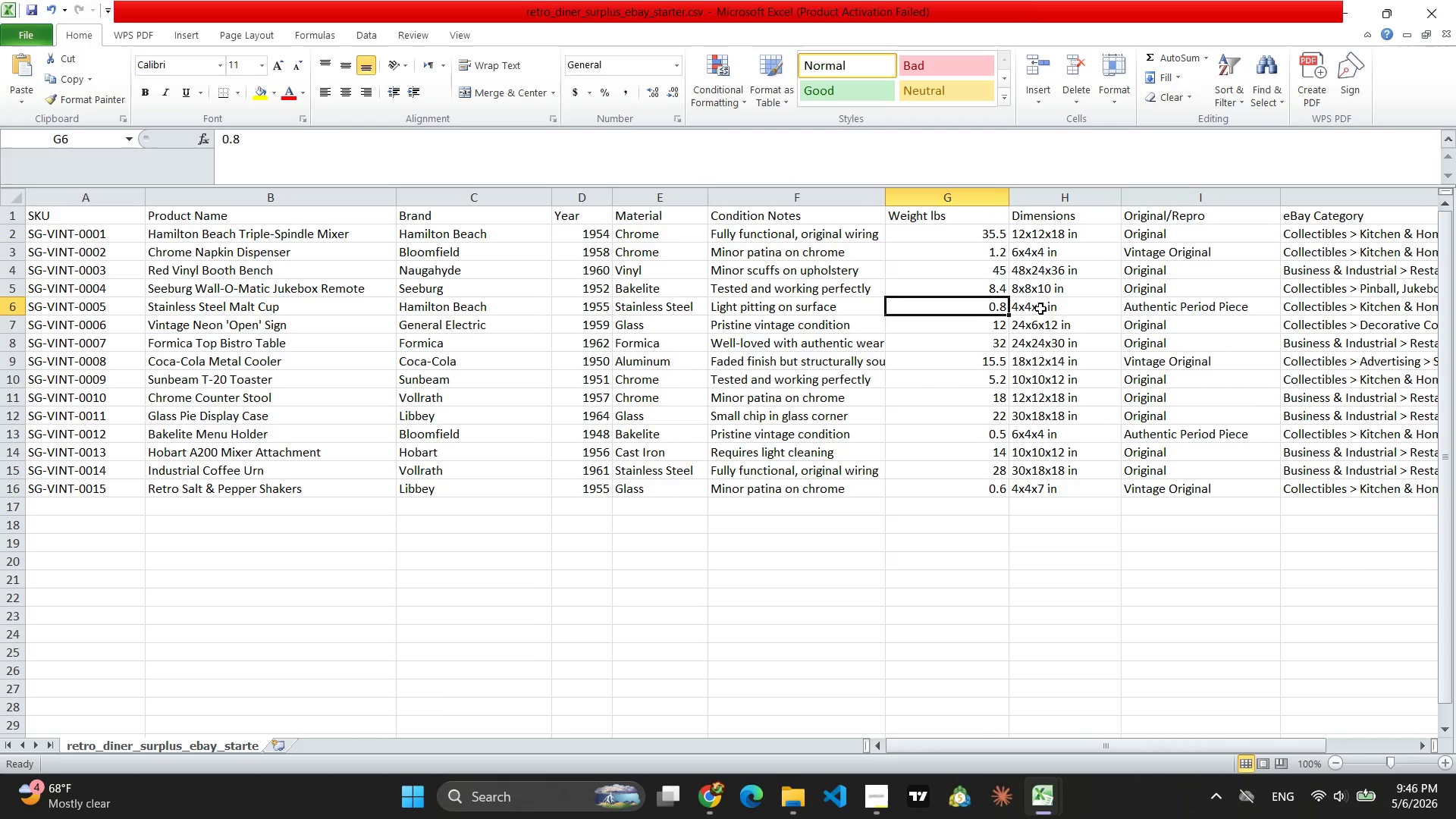 
left_click([1040, 309])
 